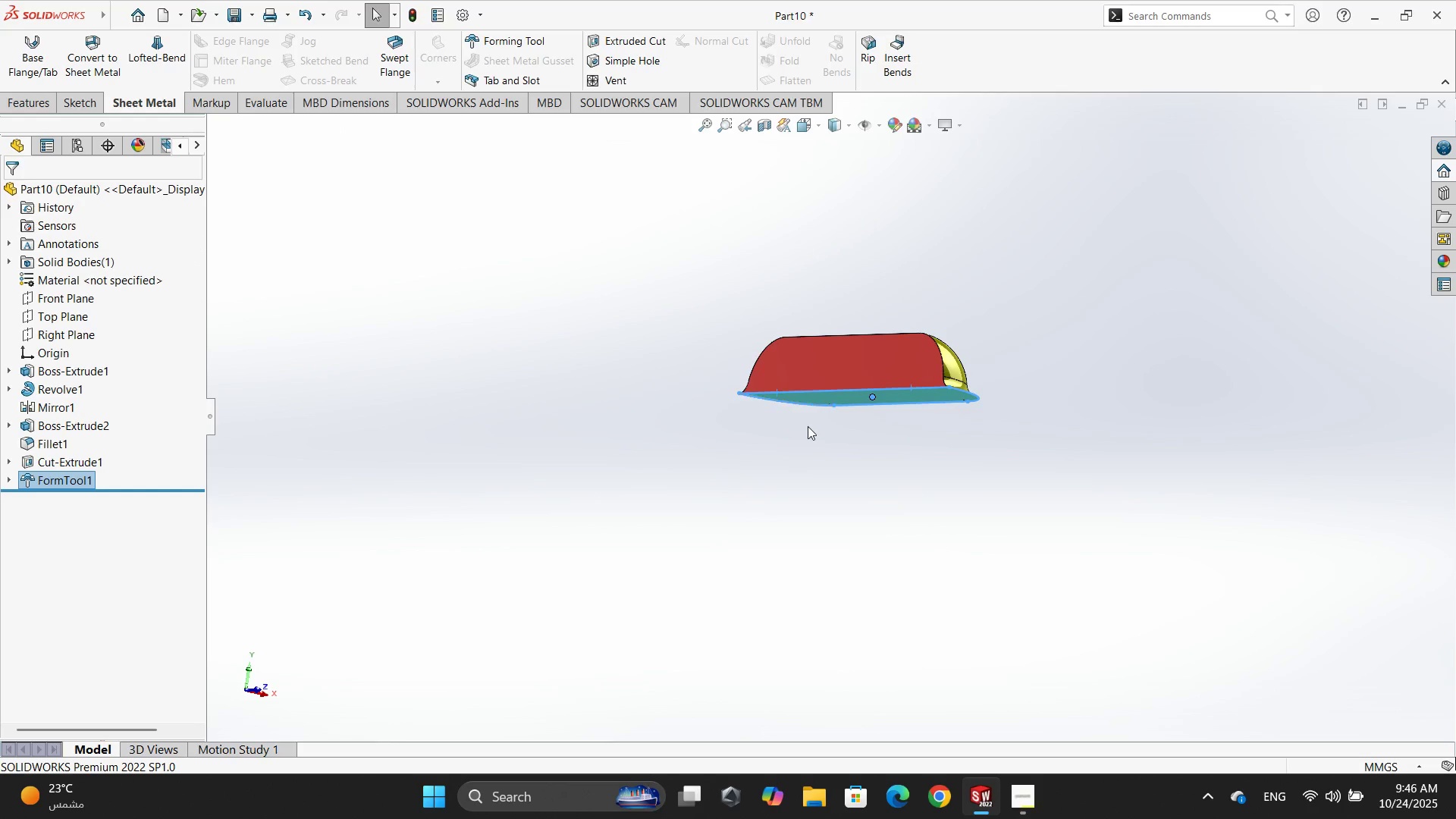 
left_click([638, 486])
 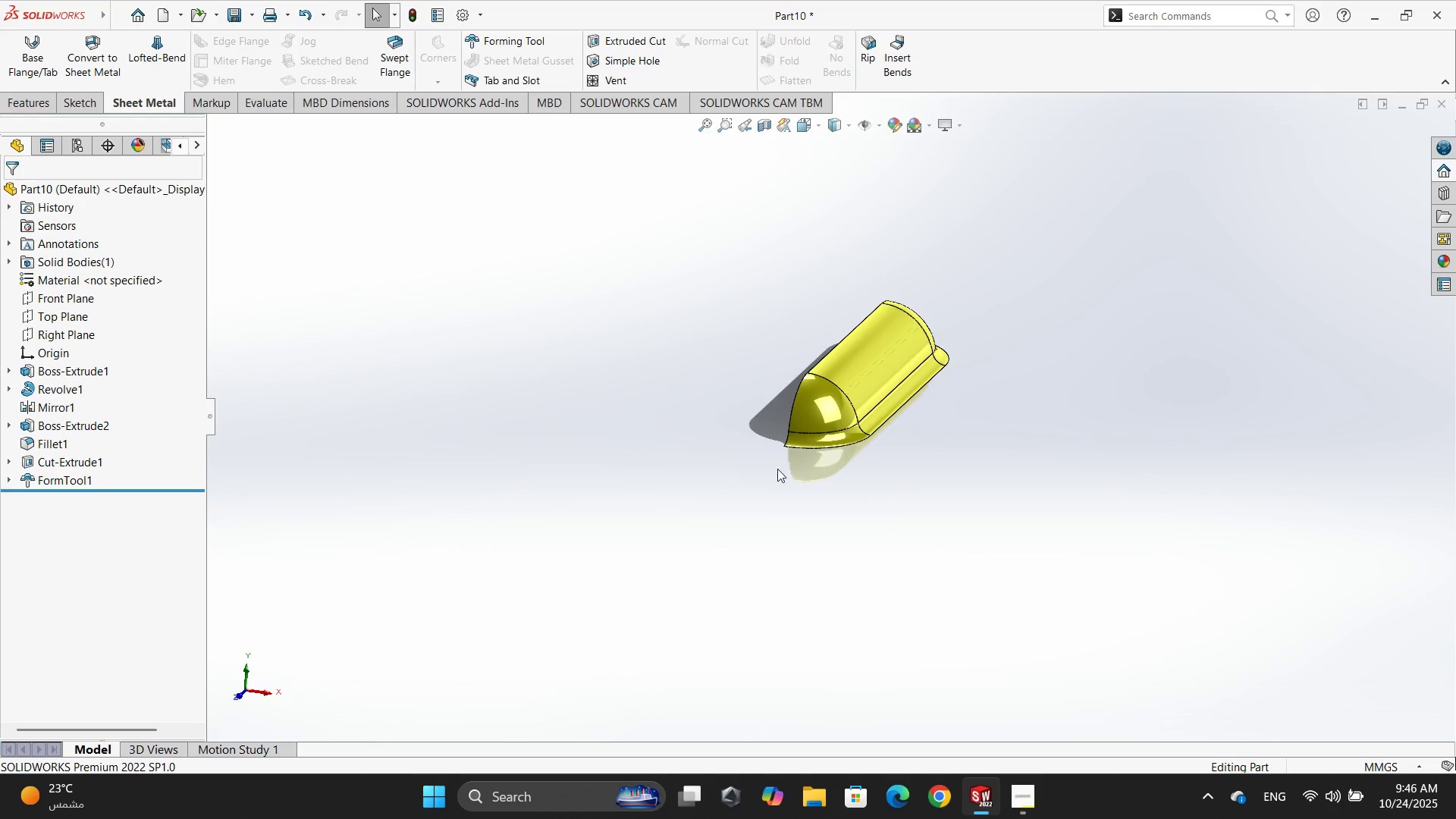 
scroll: coordinate [792, 453], scroll_direction: up, amount: 1.0
 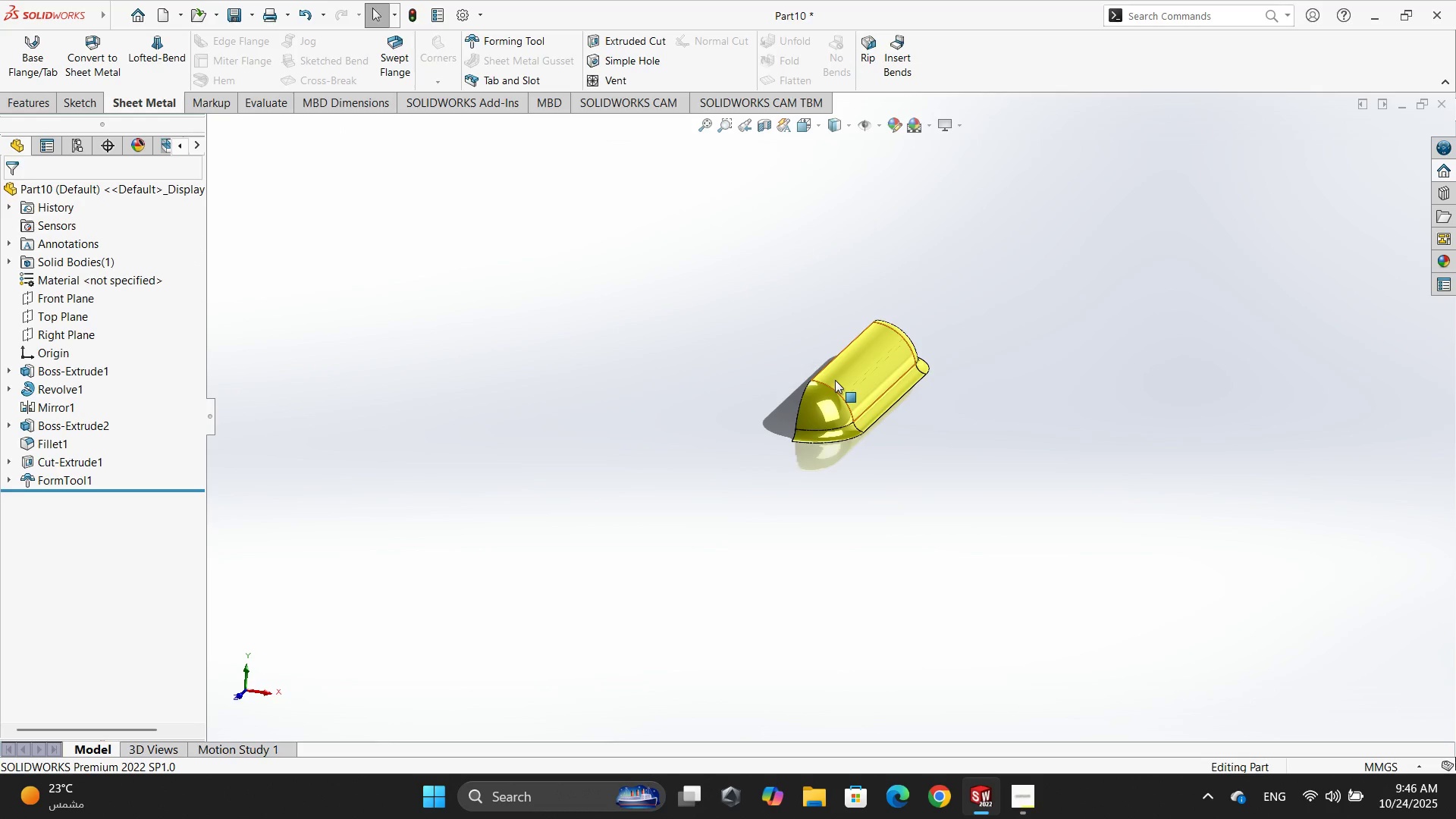 
key(Space)
 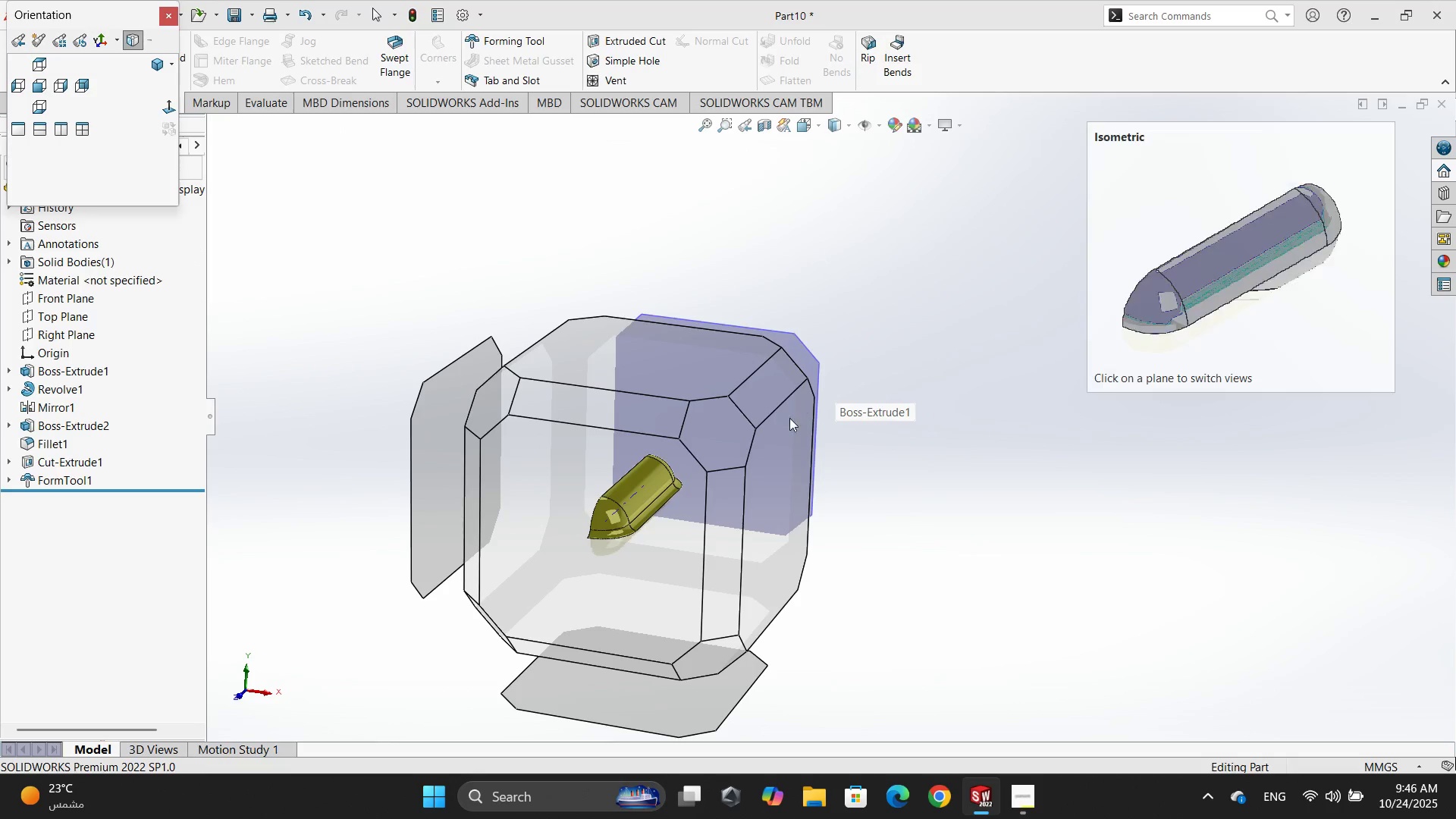 
left_click([722, 443])
 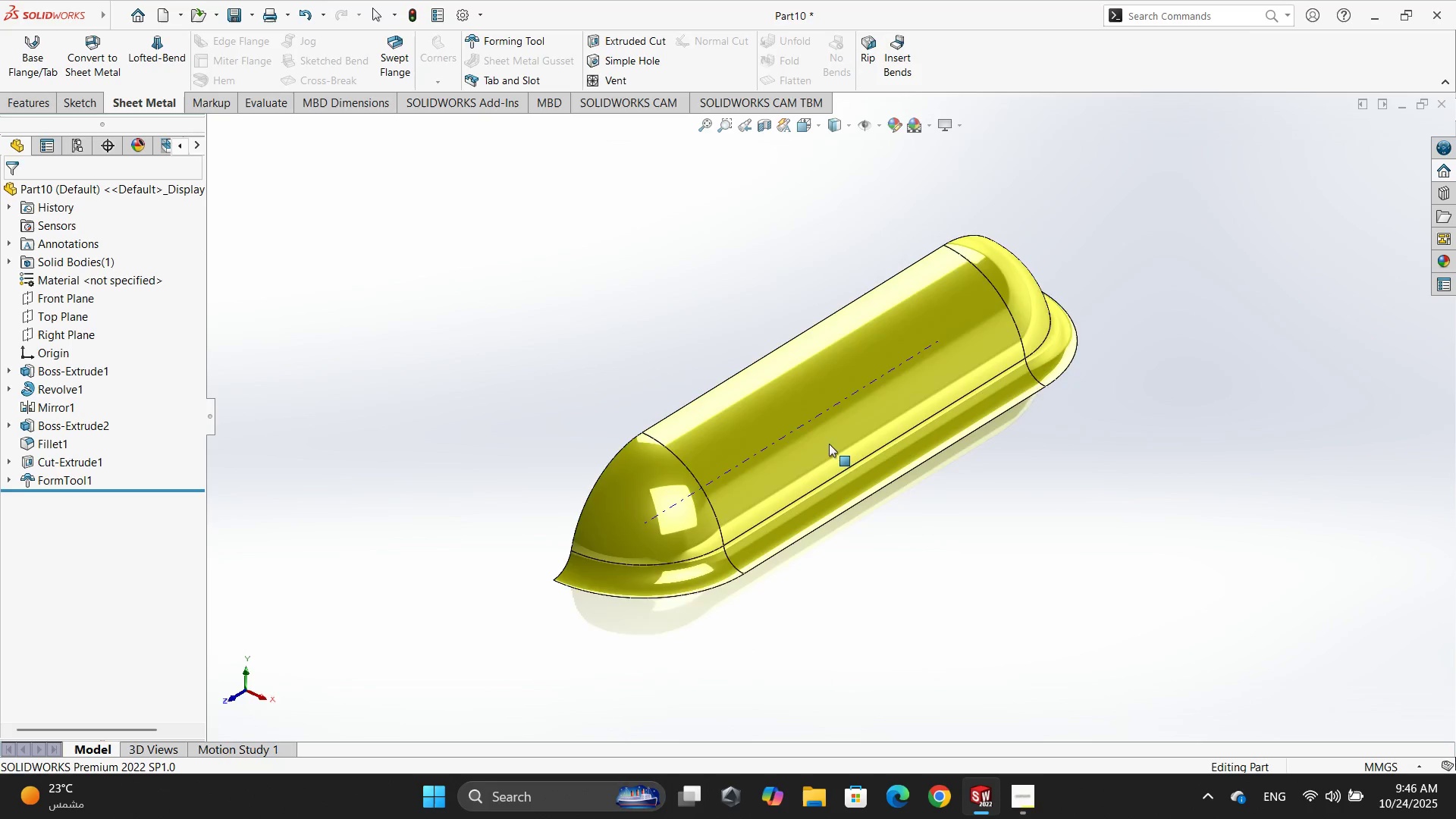 
scroll: coordinate [843, 350], scroll_direction: up, amount: 3.0
 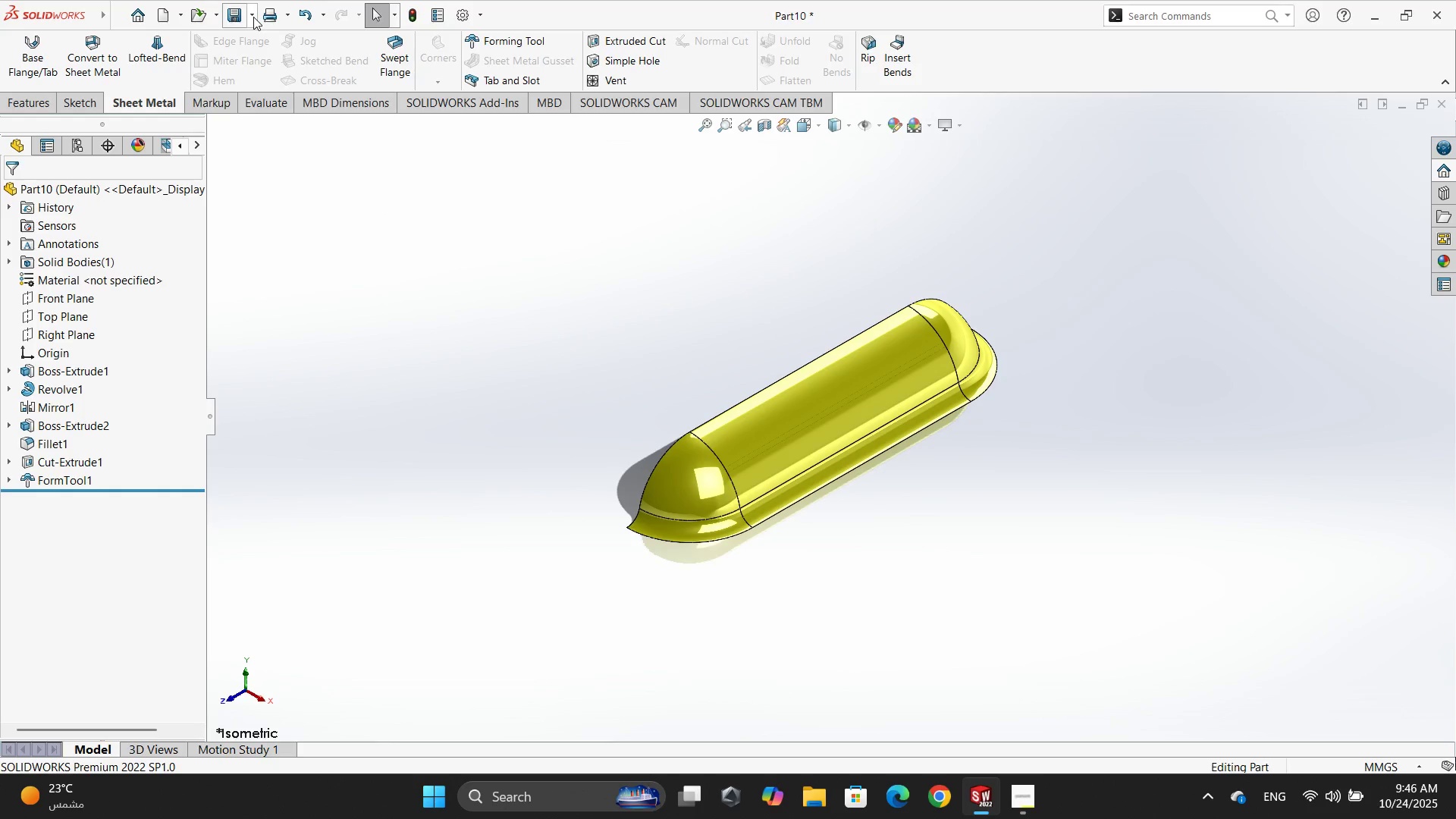 
left_click([260, 61])
 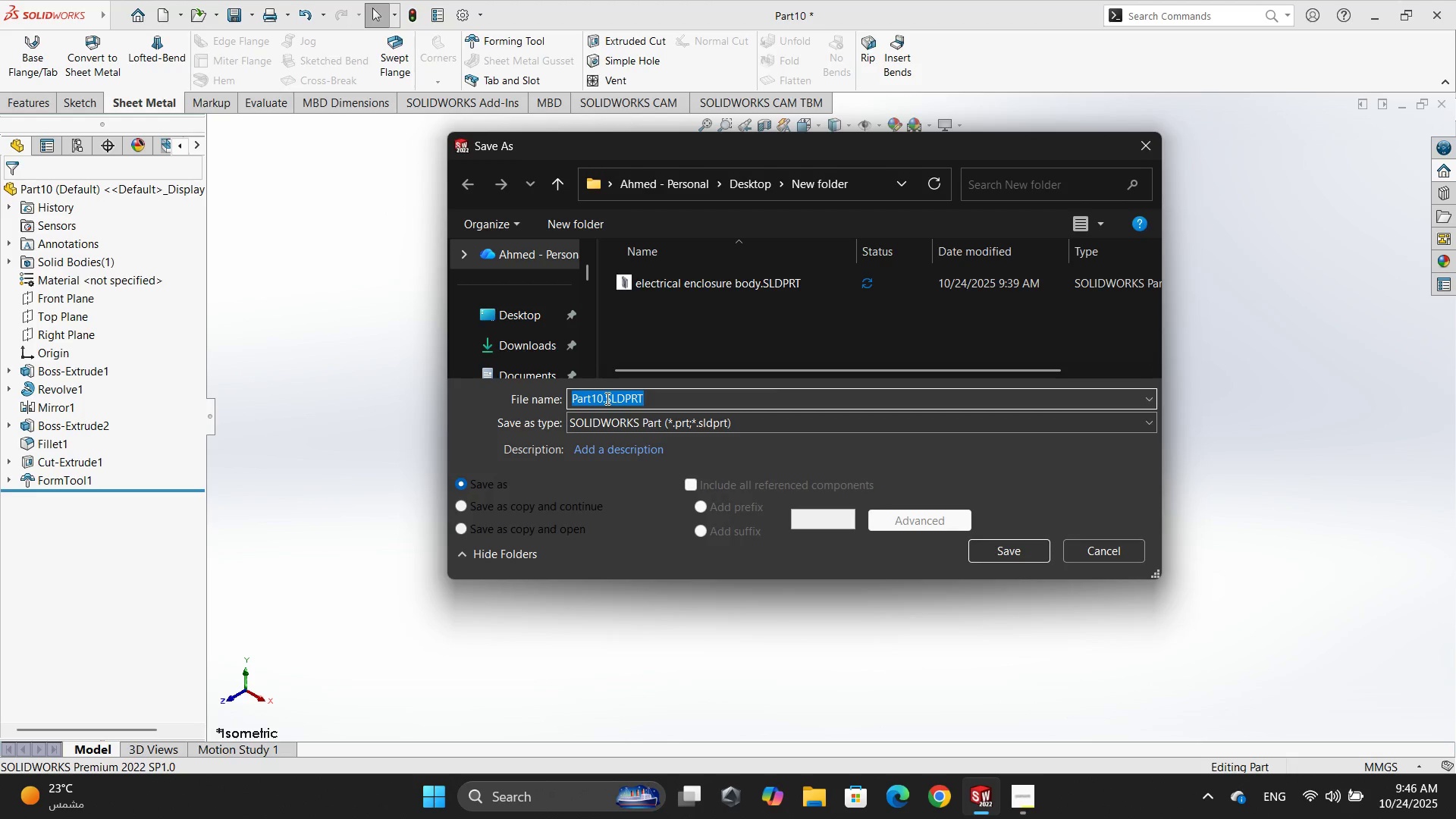 
left_click([687, 421])
 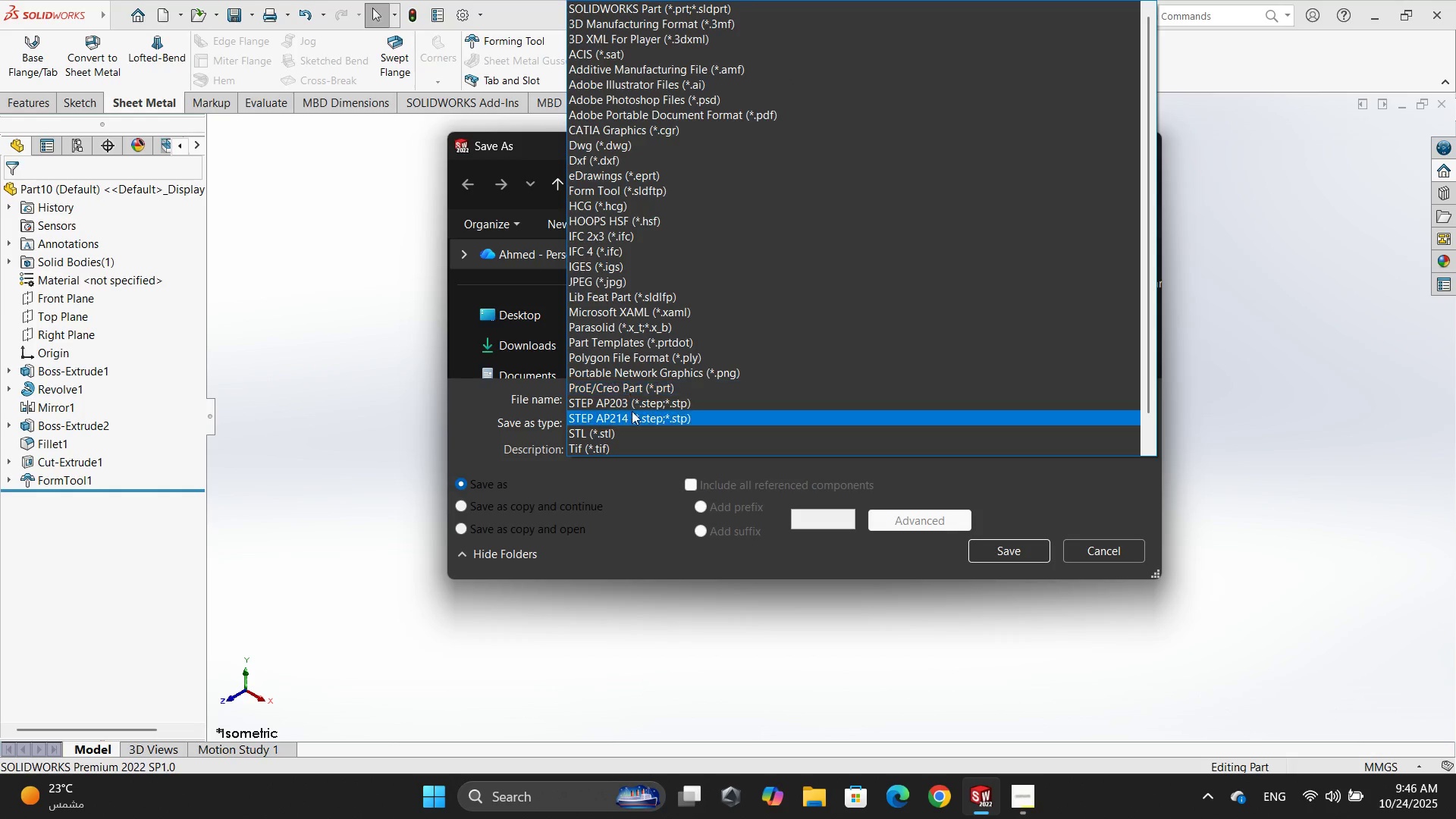 
wait(6.56)
 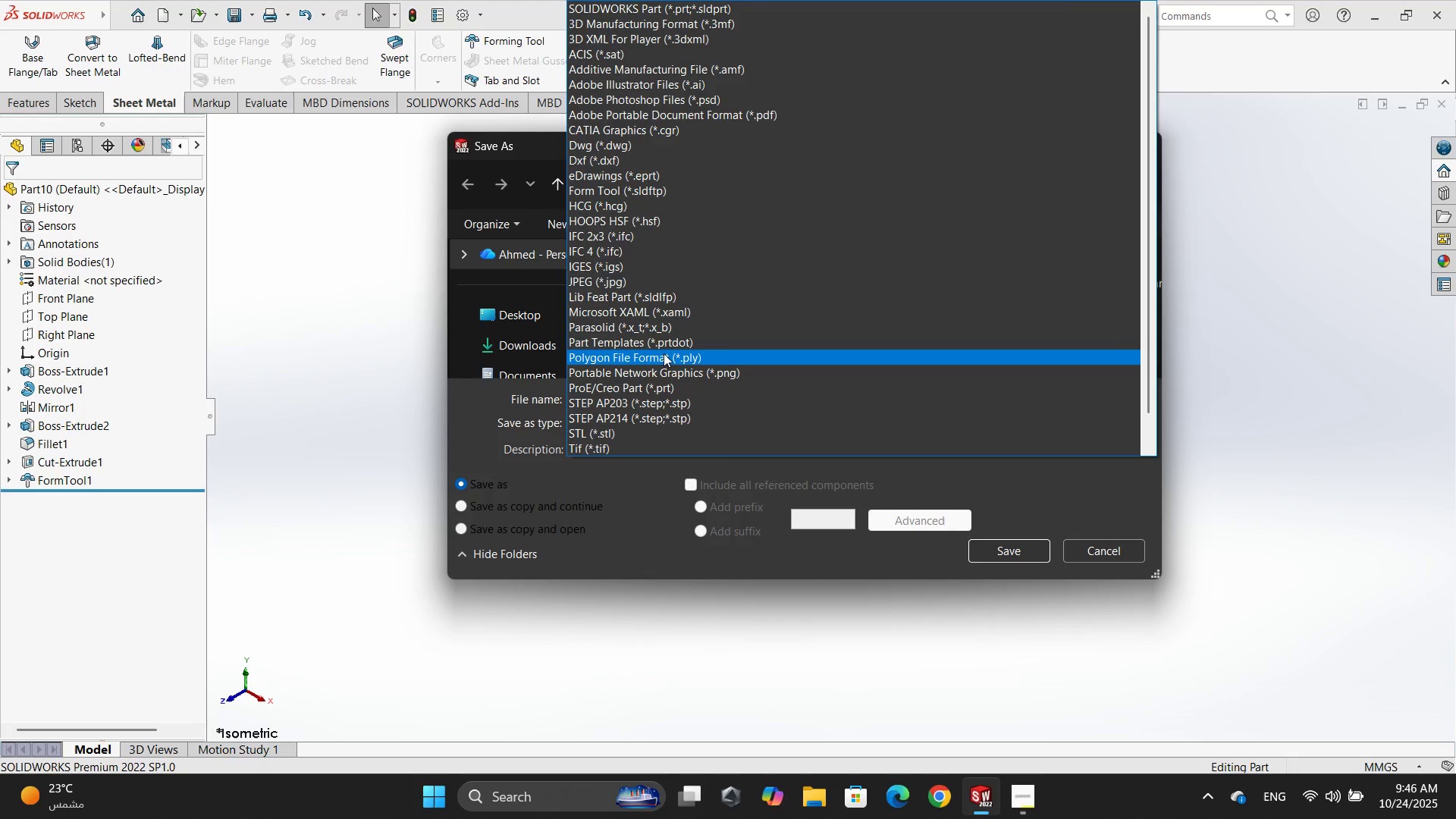 
left_click([617, 191])
 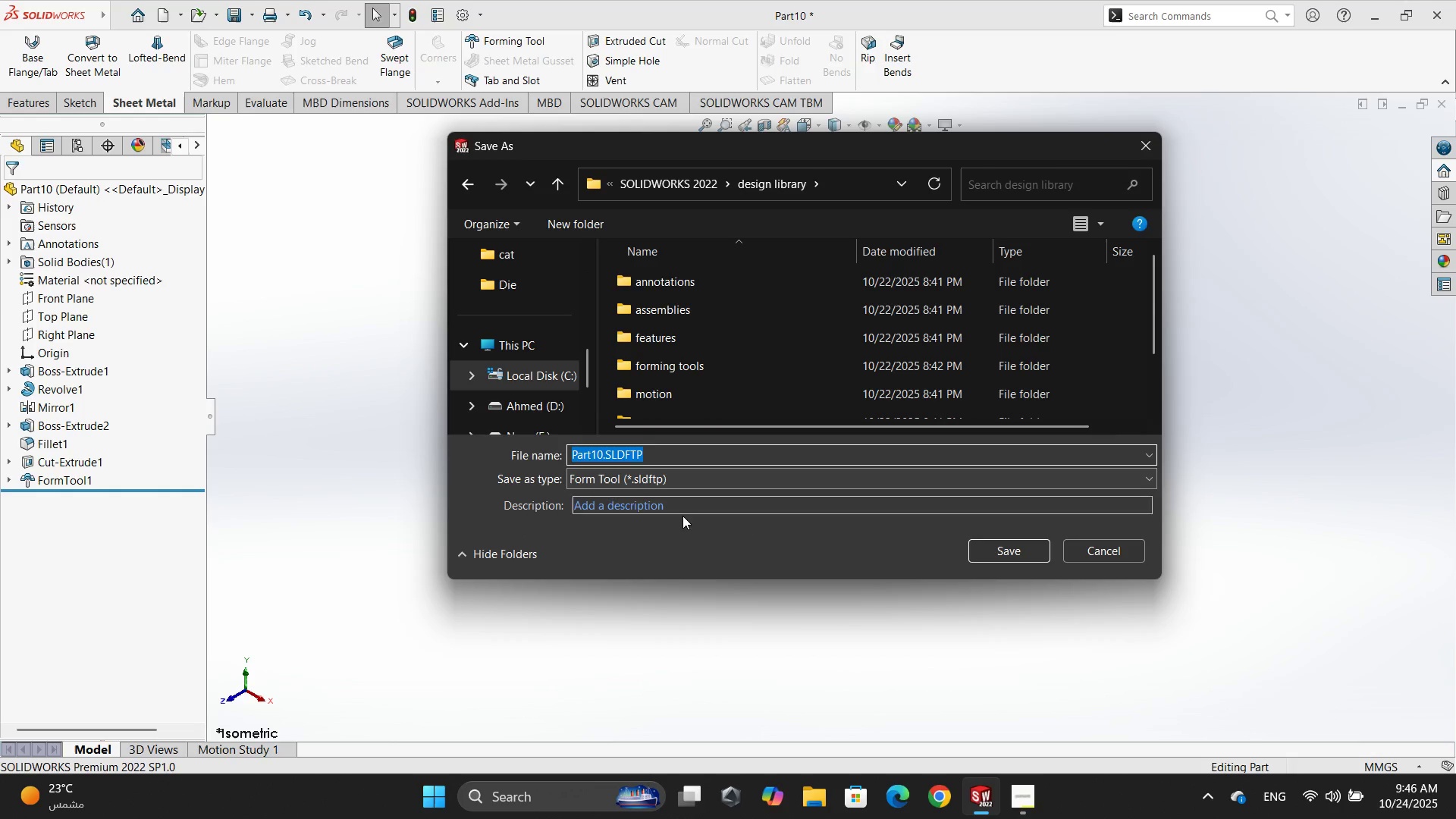 
wait(6.69)
 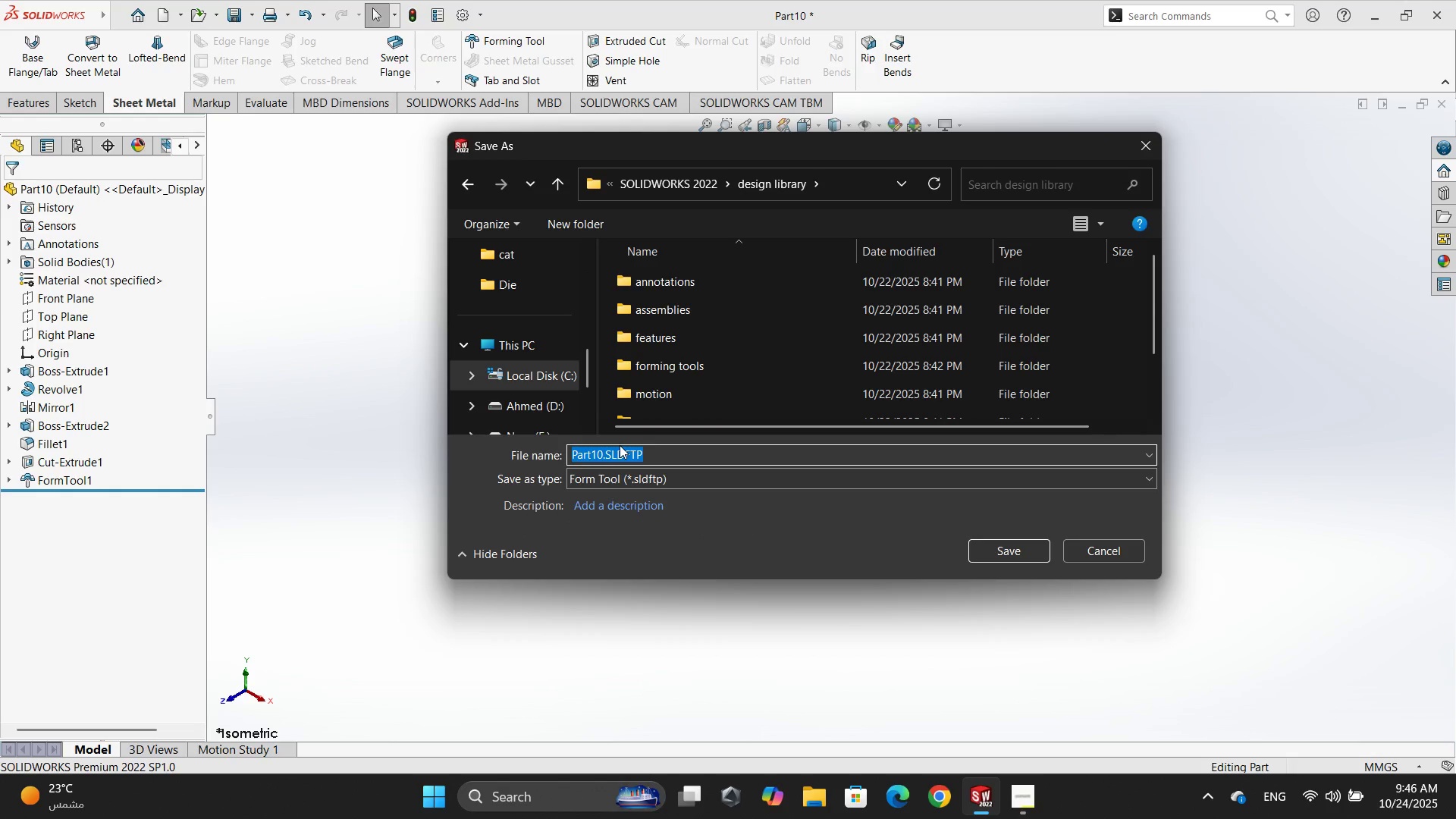 
scroll: coordinate [522, 368], scroll_direction: up, amount: 1.0
 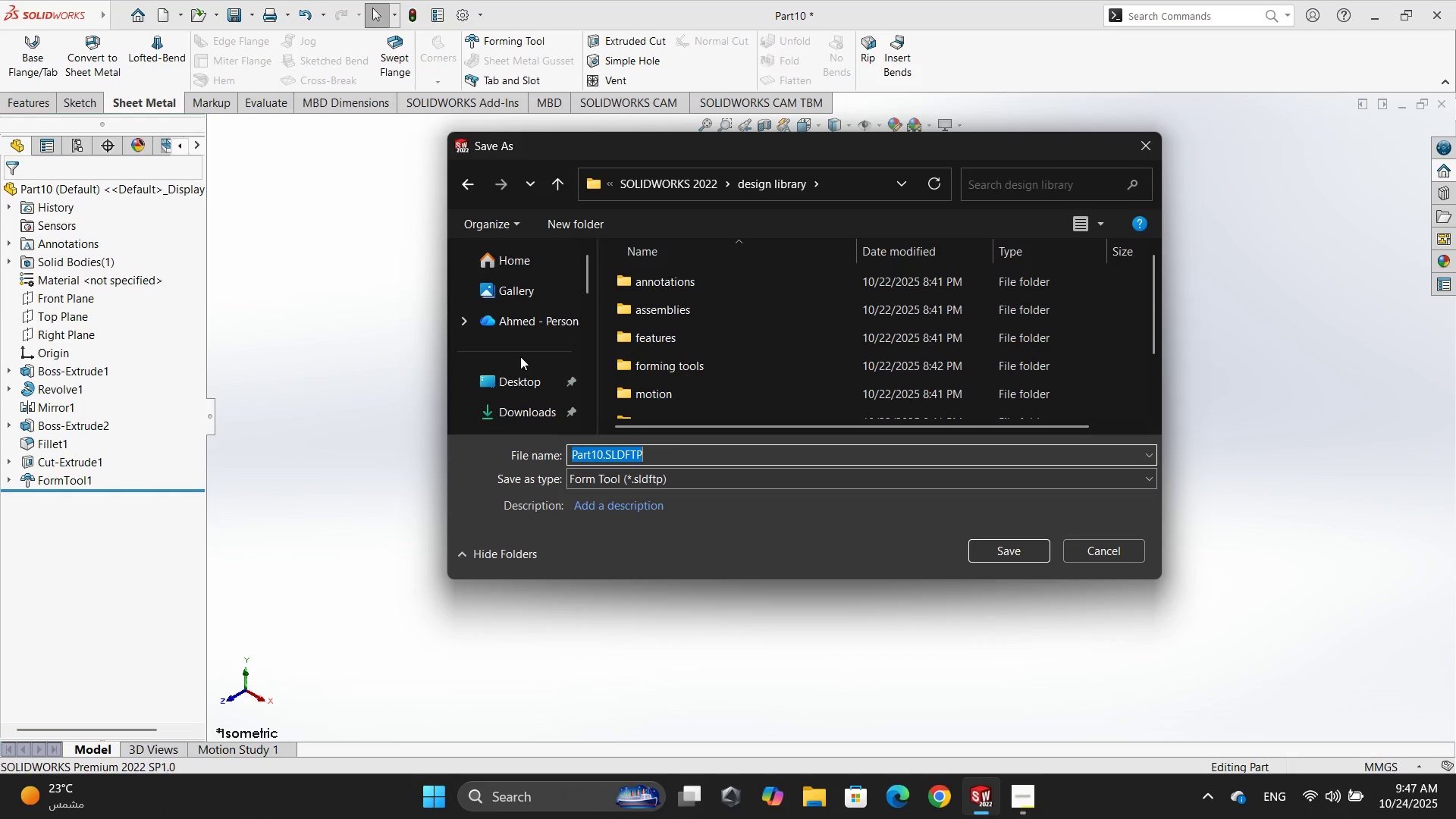 
left_click([521, 379])
 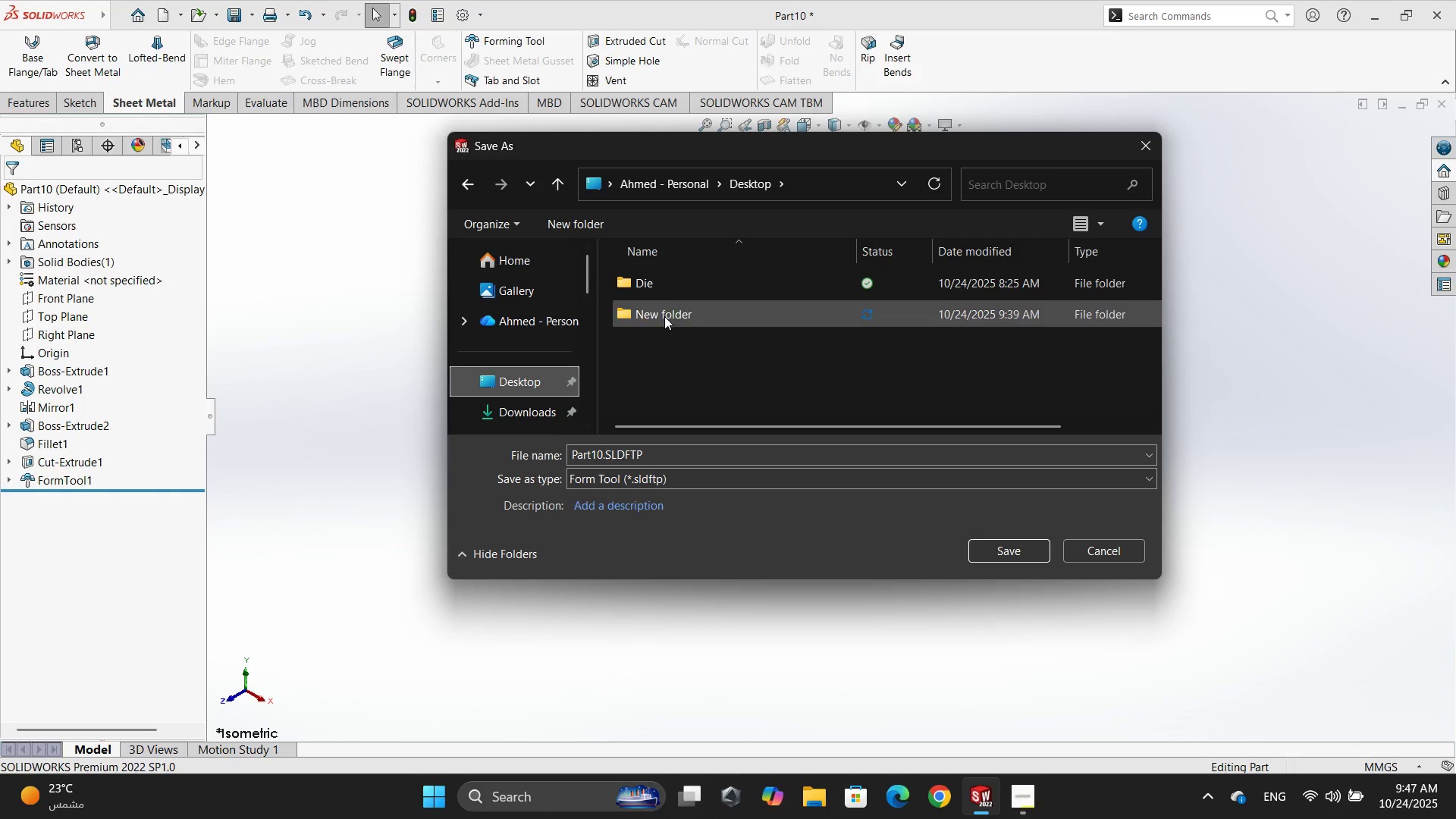 
double_click([664, 316])
 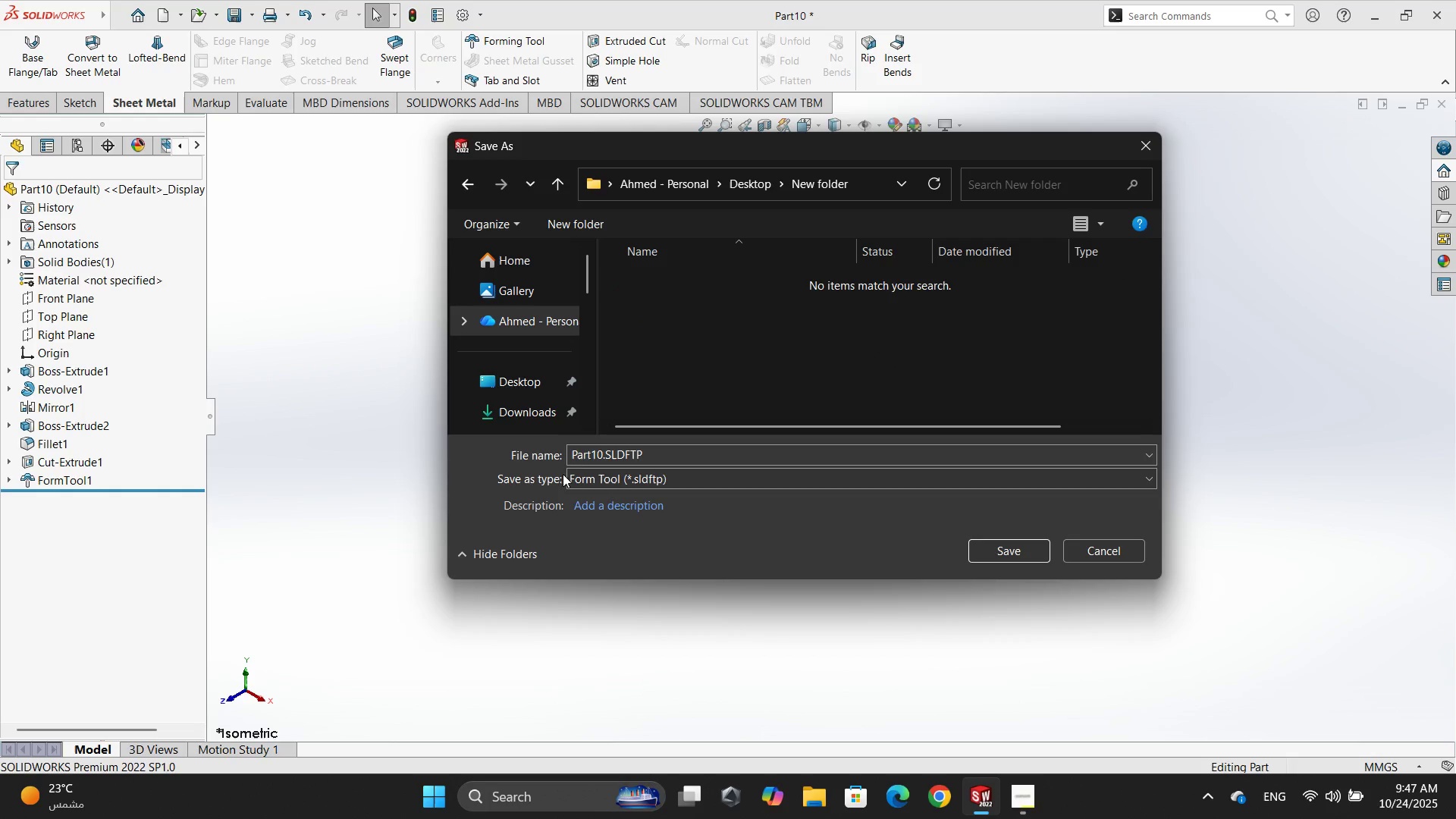 
left_click_drag(start_coordinate=[604, 452], to_coordinate=[590, 457])
 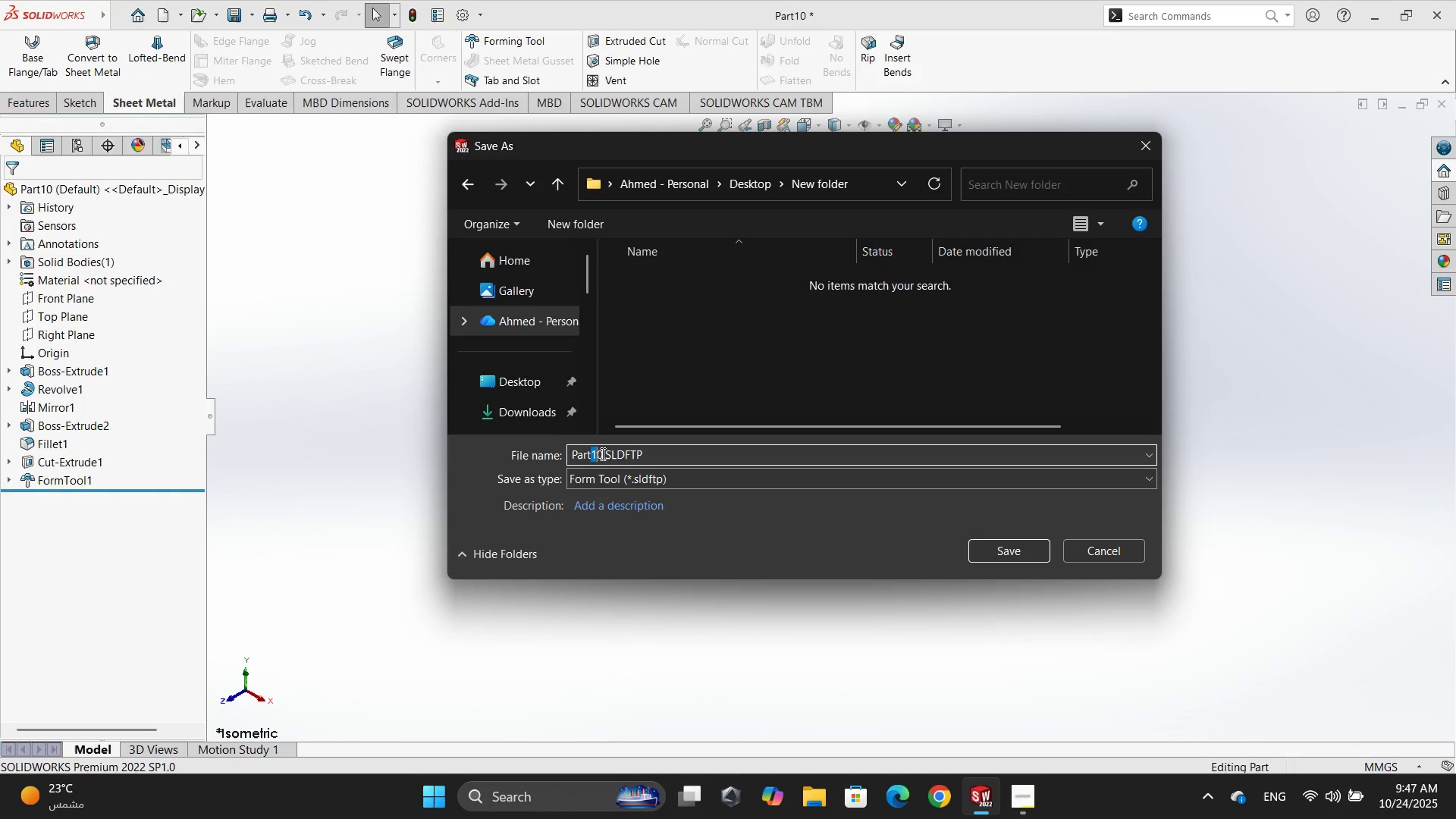 
left_click_drag(start_coordinate=[604, 453], to_coordinate=[571, 461])
 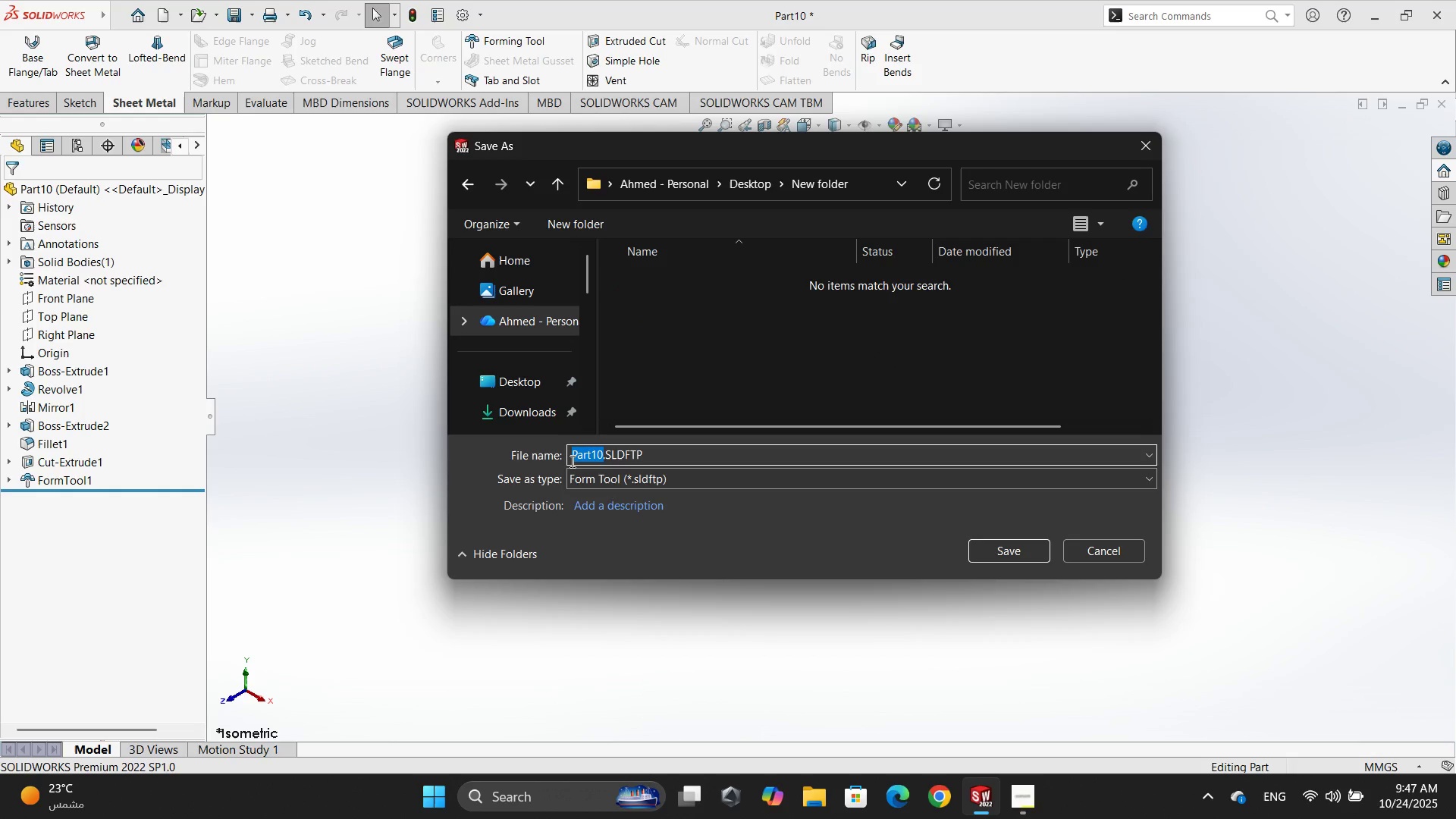 
type(louver)
 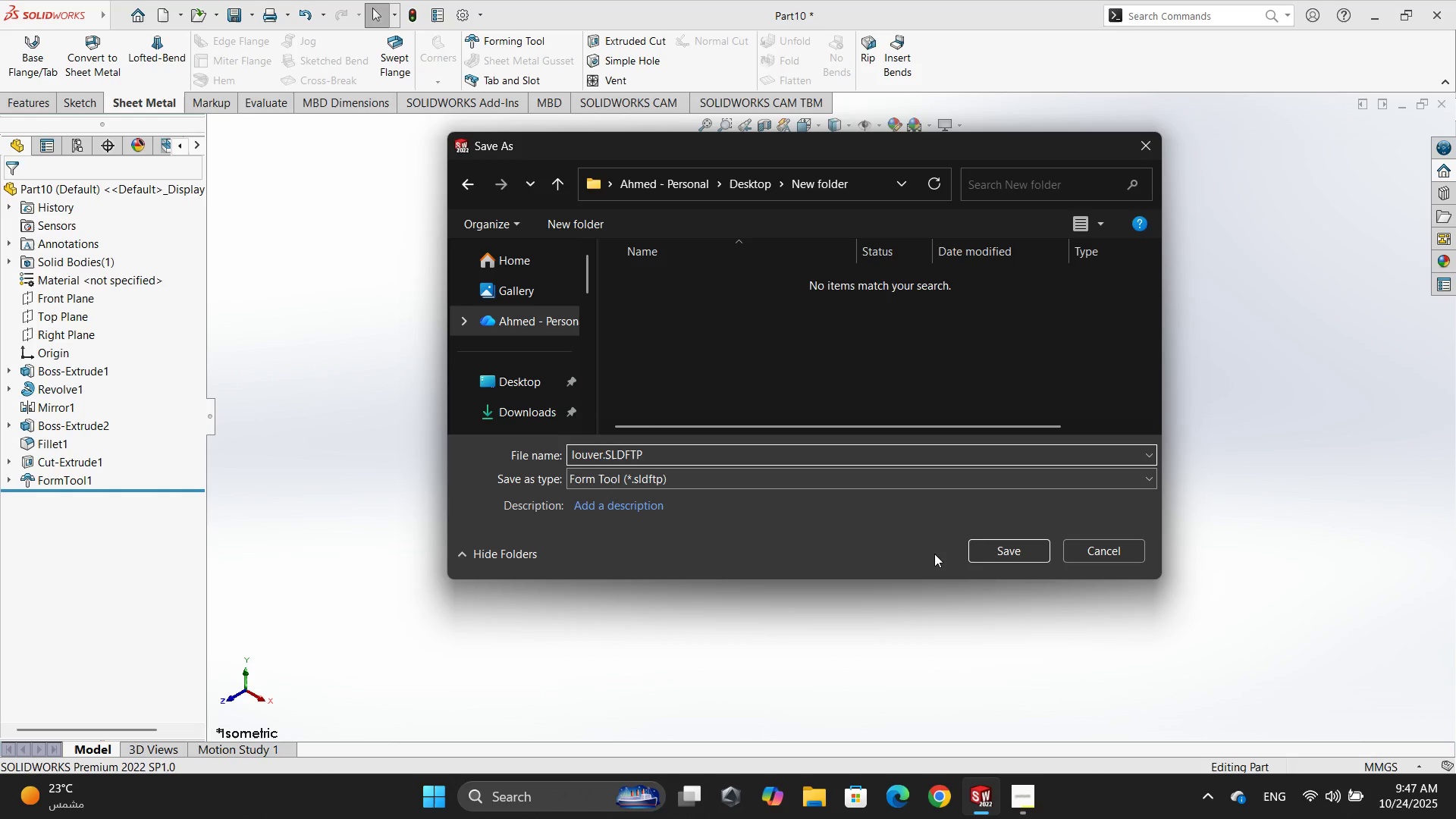 
left_click([1012, 550])
 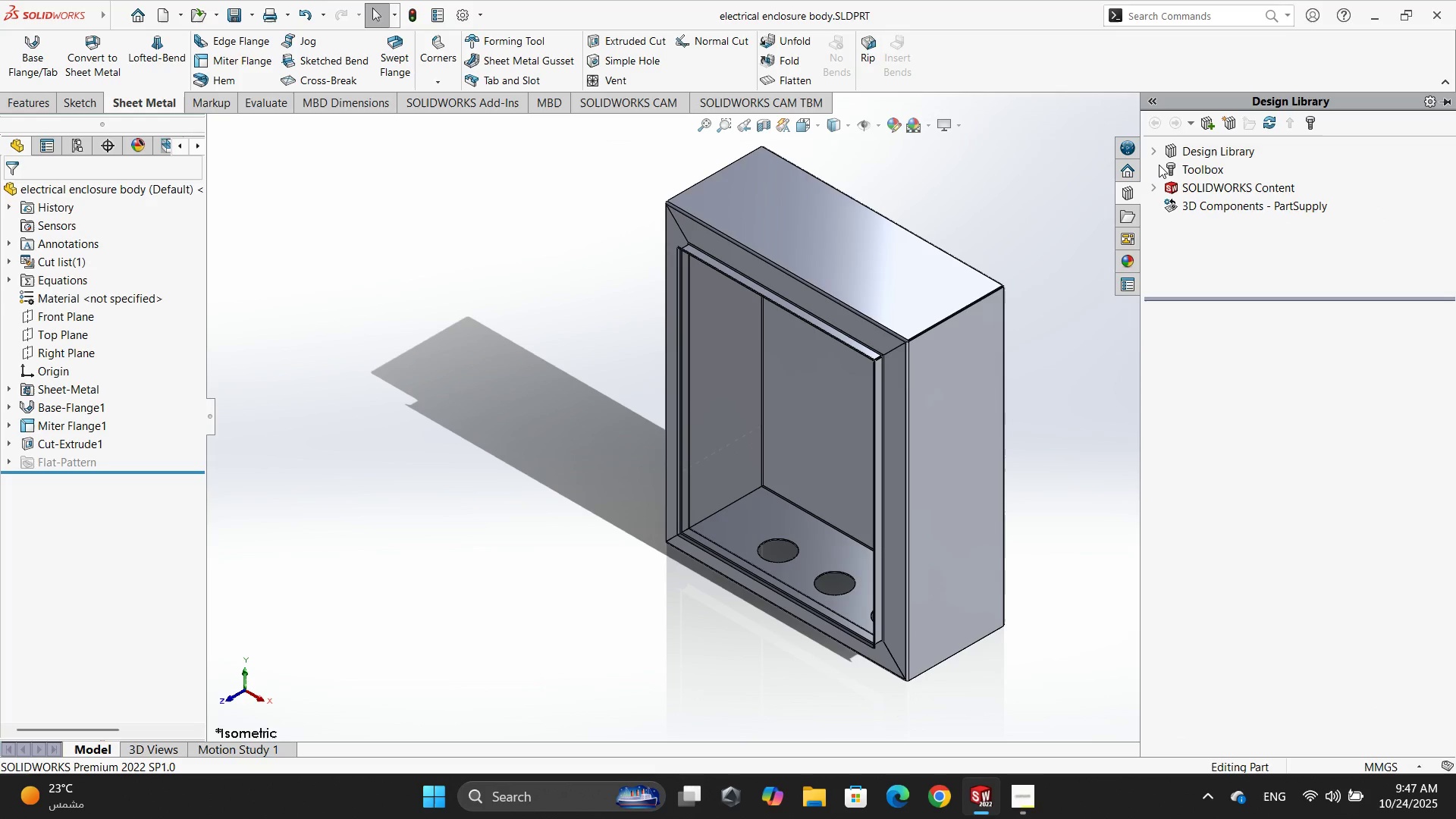 
wait(23.38)
 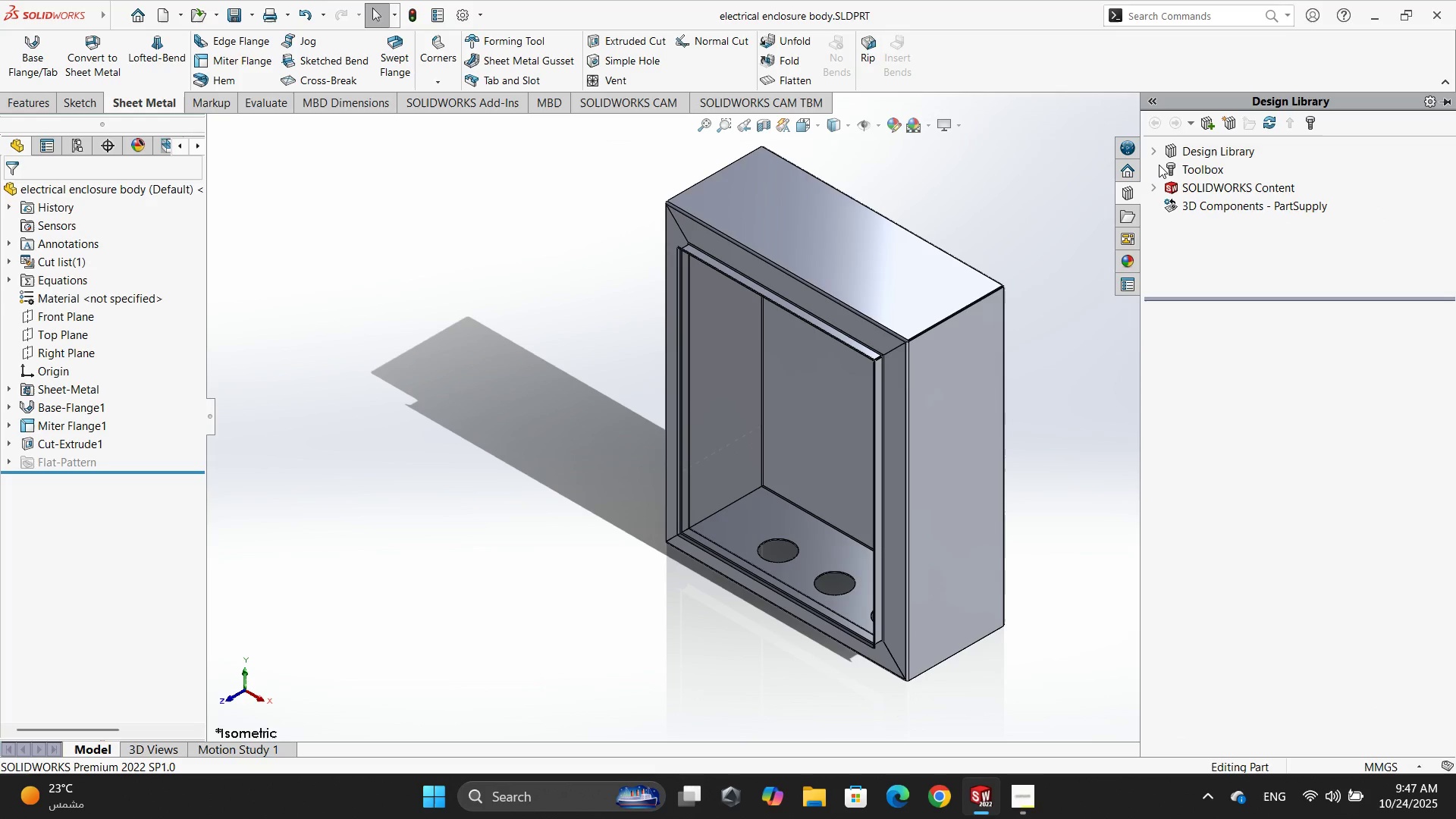 
left_click([1172, 222])
 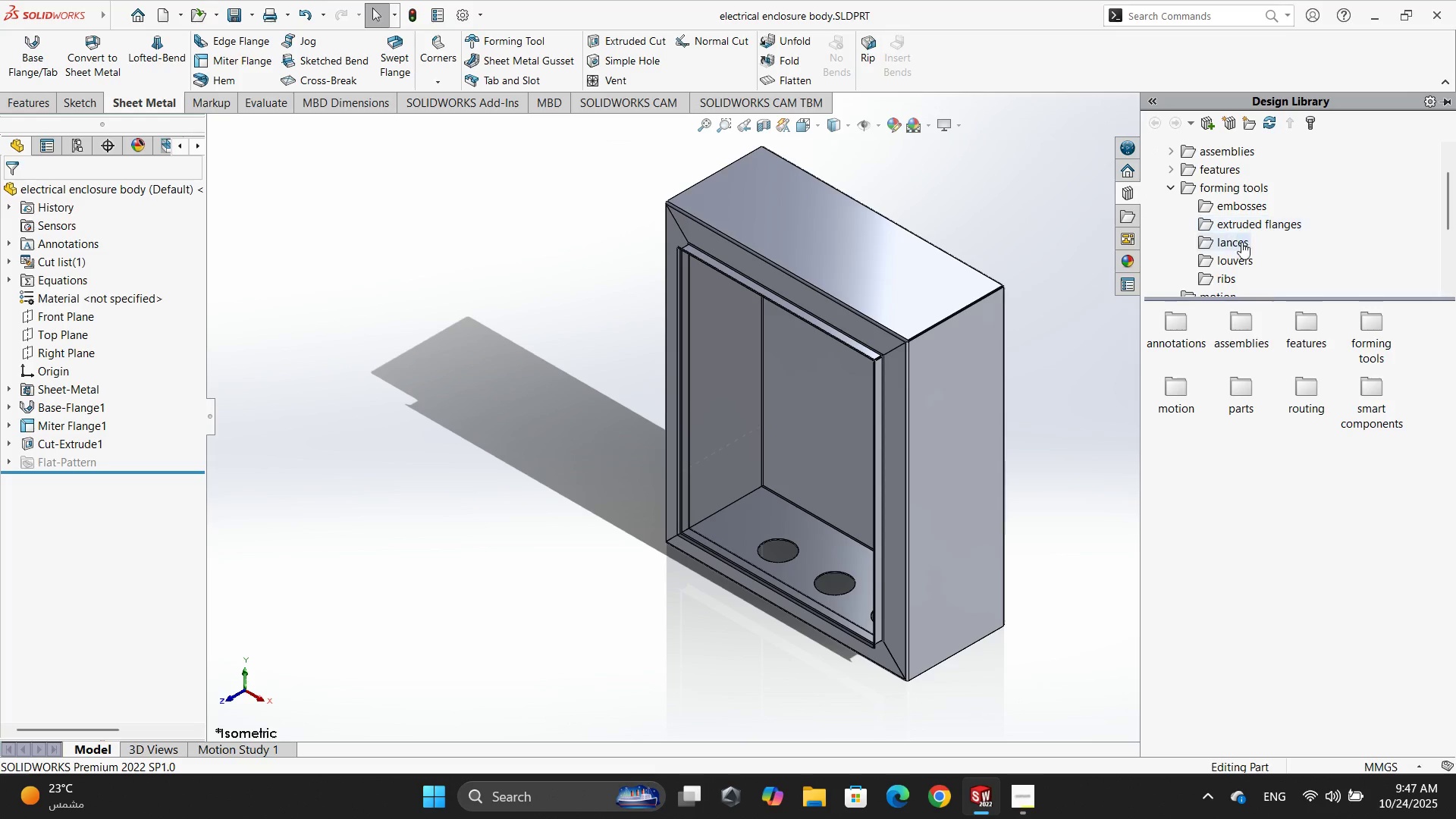 
left_click([1238, 256])
 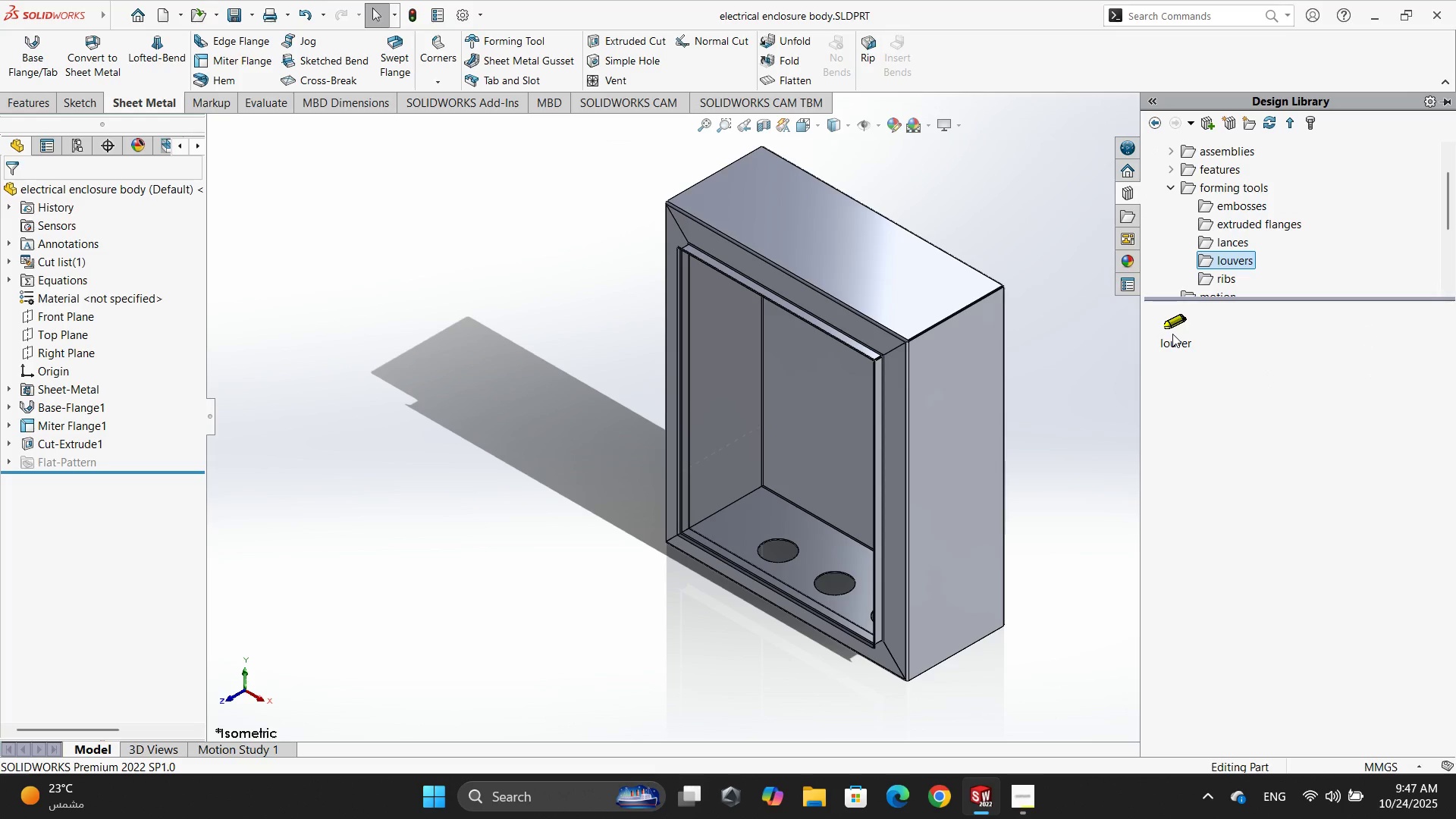 
left_click([1172, 334])
 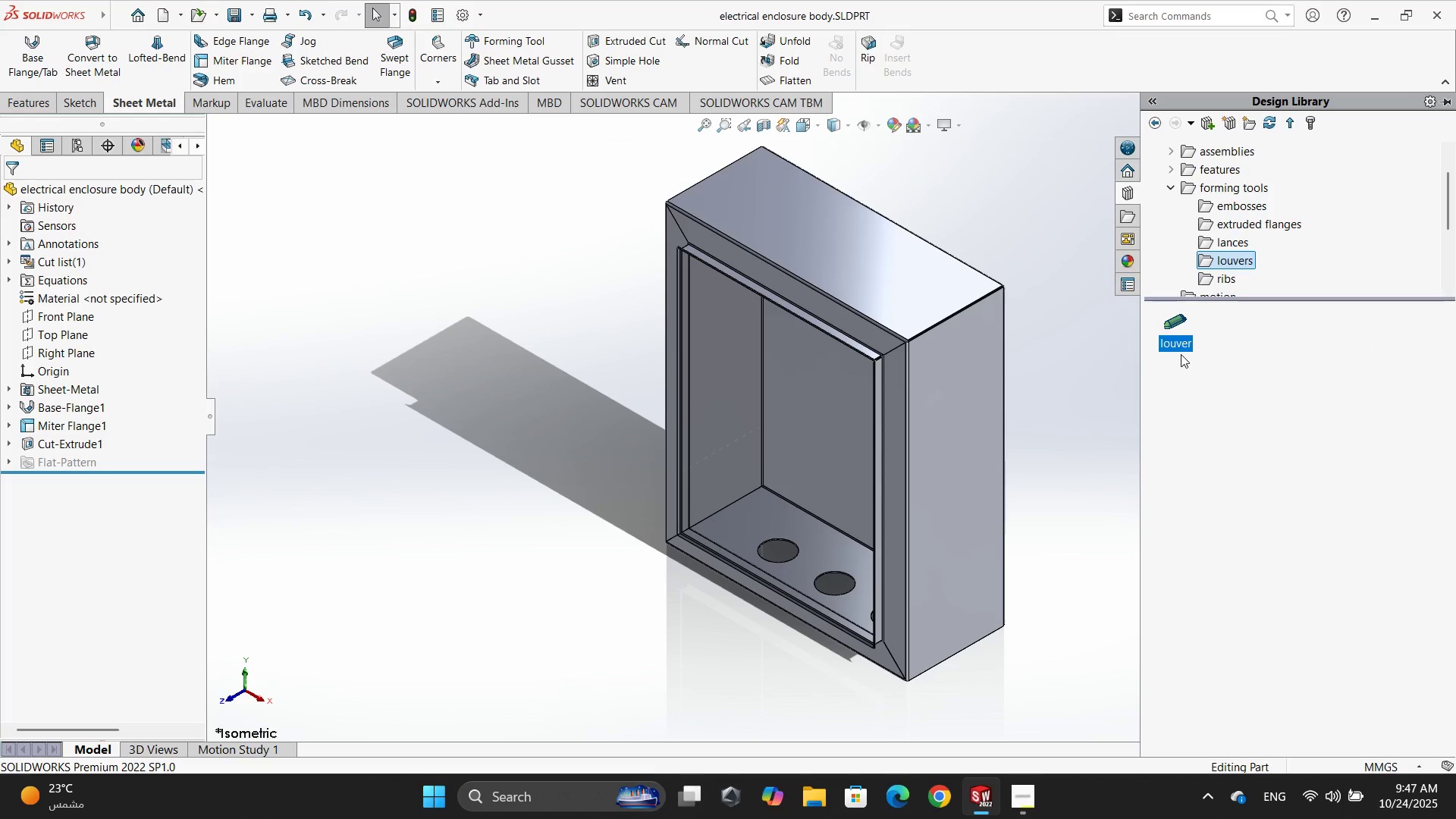 
mouse_move([1191, 334])
 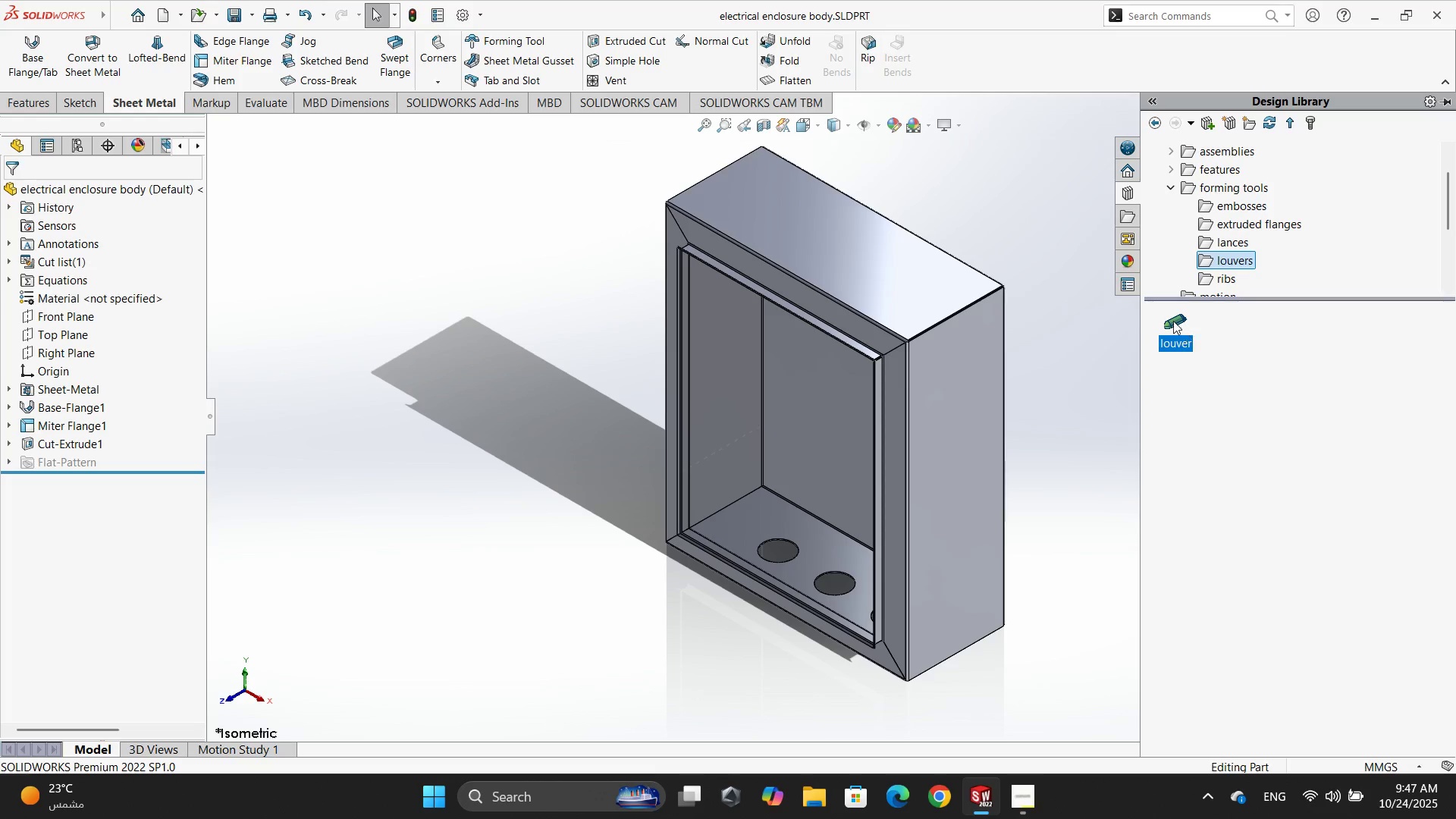 
left_click_drag(start_coordinate=[1172, 321], to_coordinate=[964, 381])
 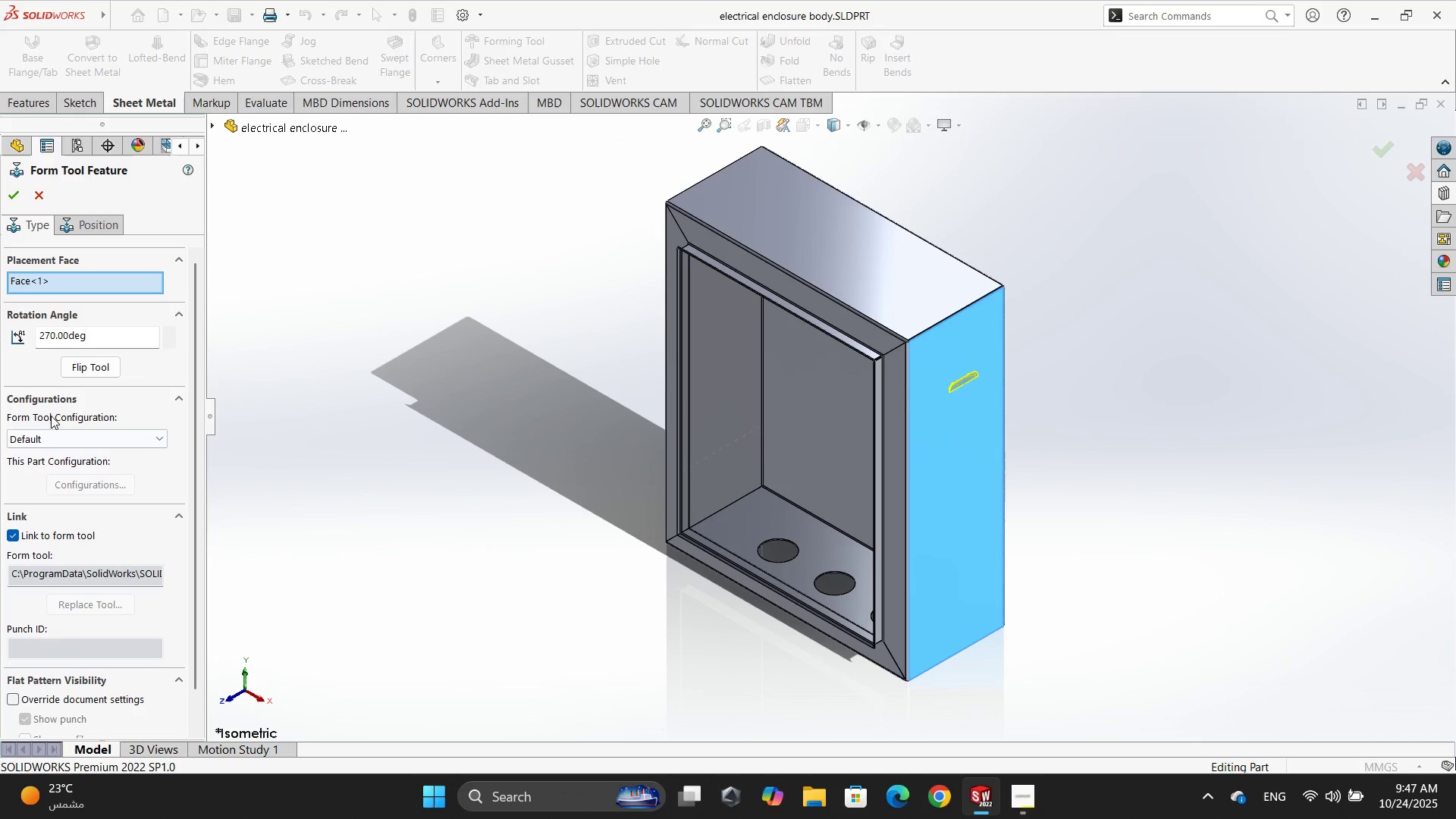 
left_click([105, 369])
 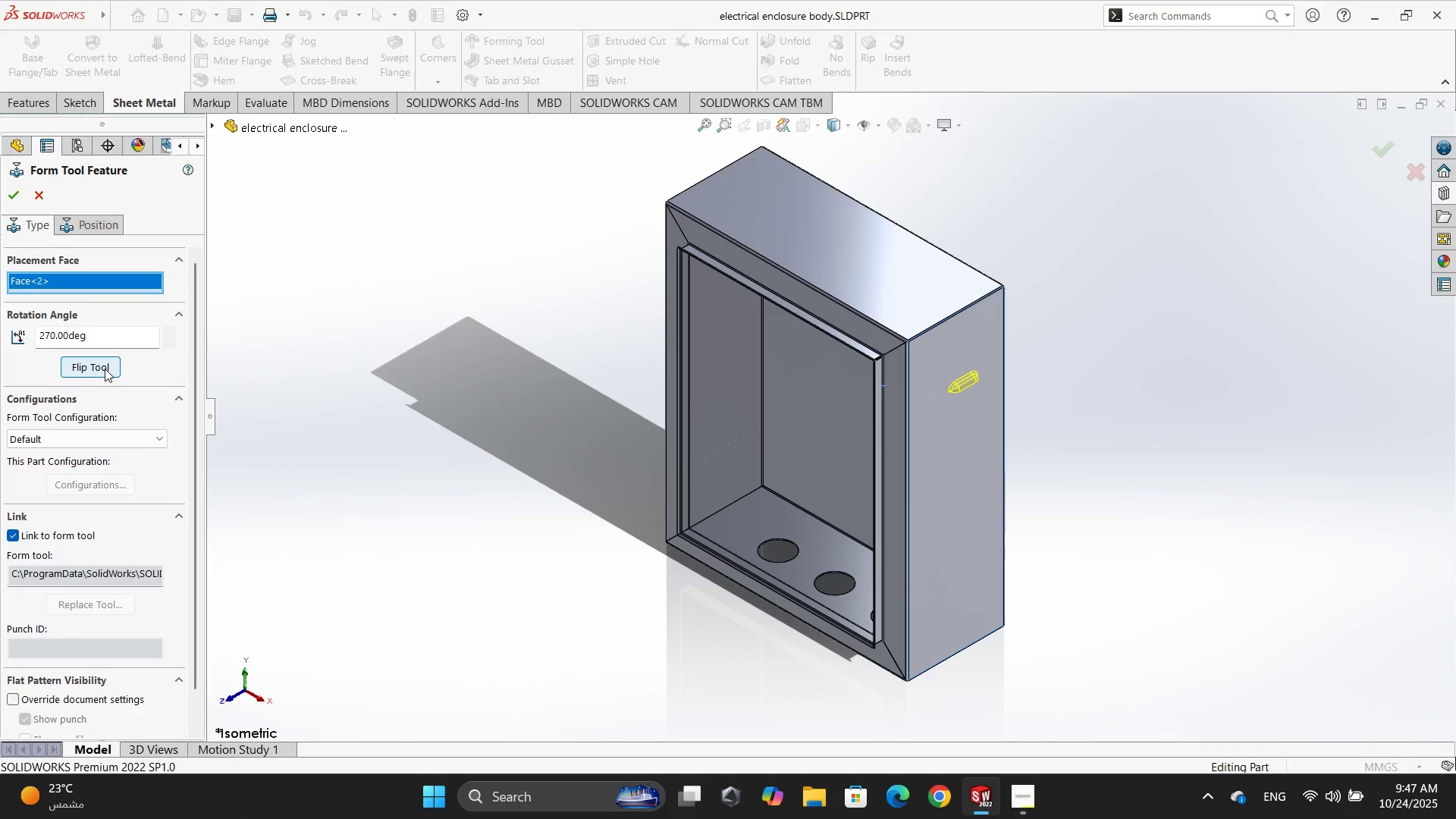 
left_click([105, 369])
 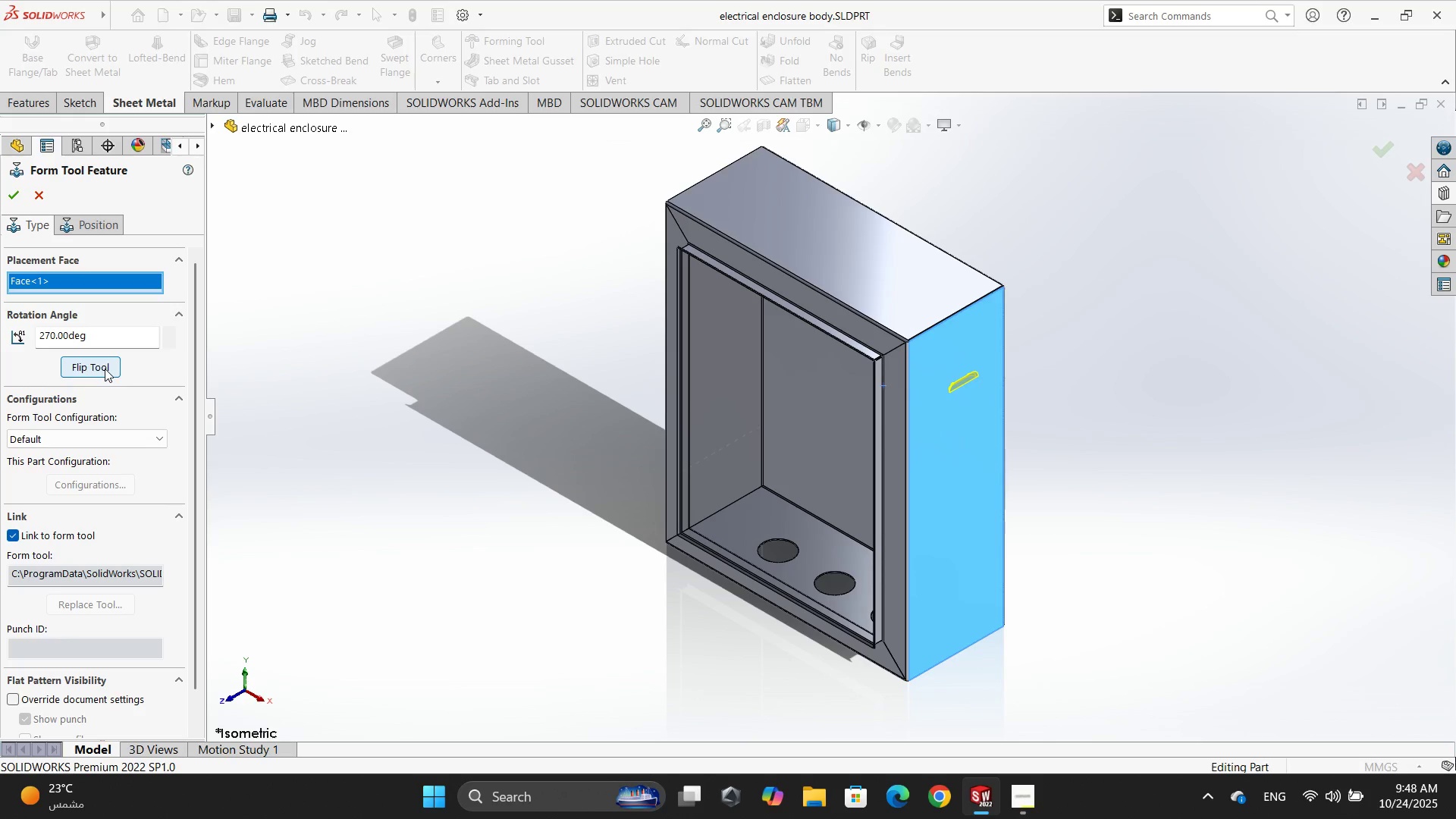 
wait(7.69)
 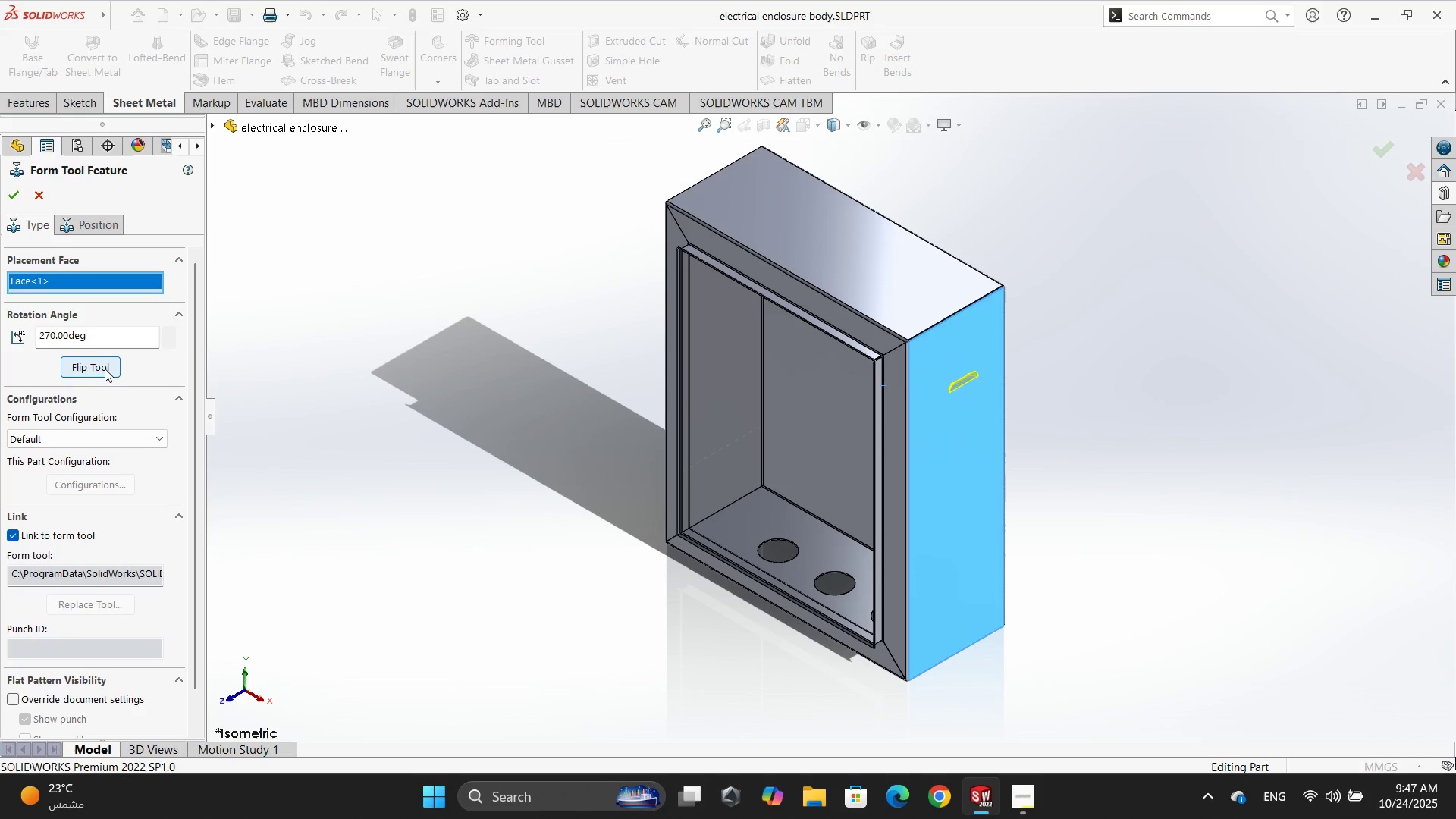 
left_click([105, 369])
 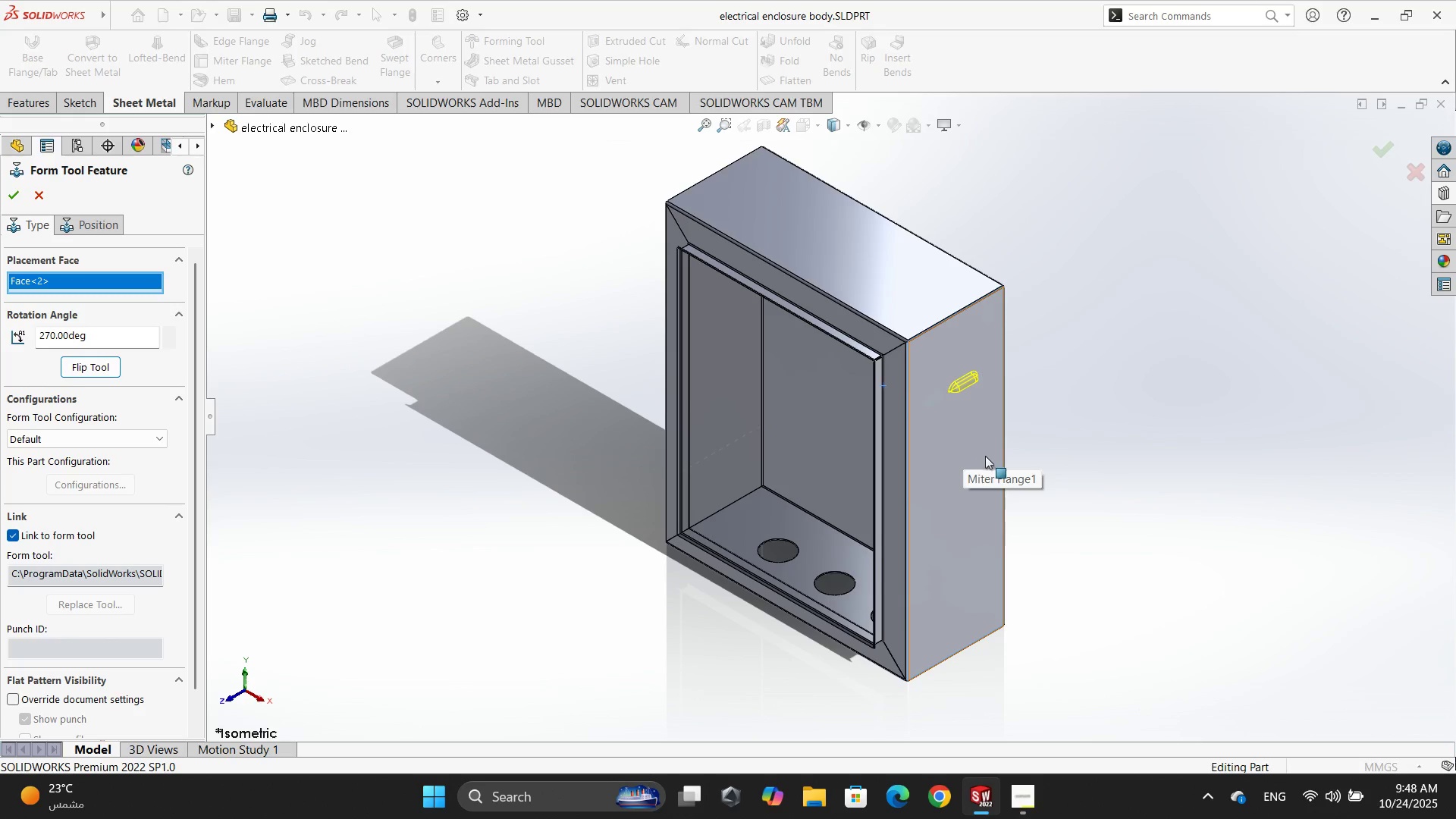 
wait(6.72)
 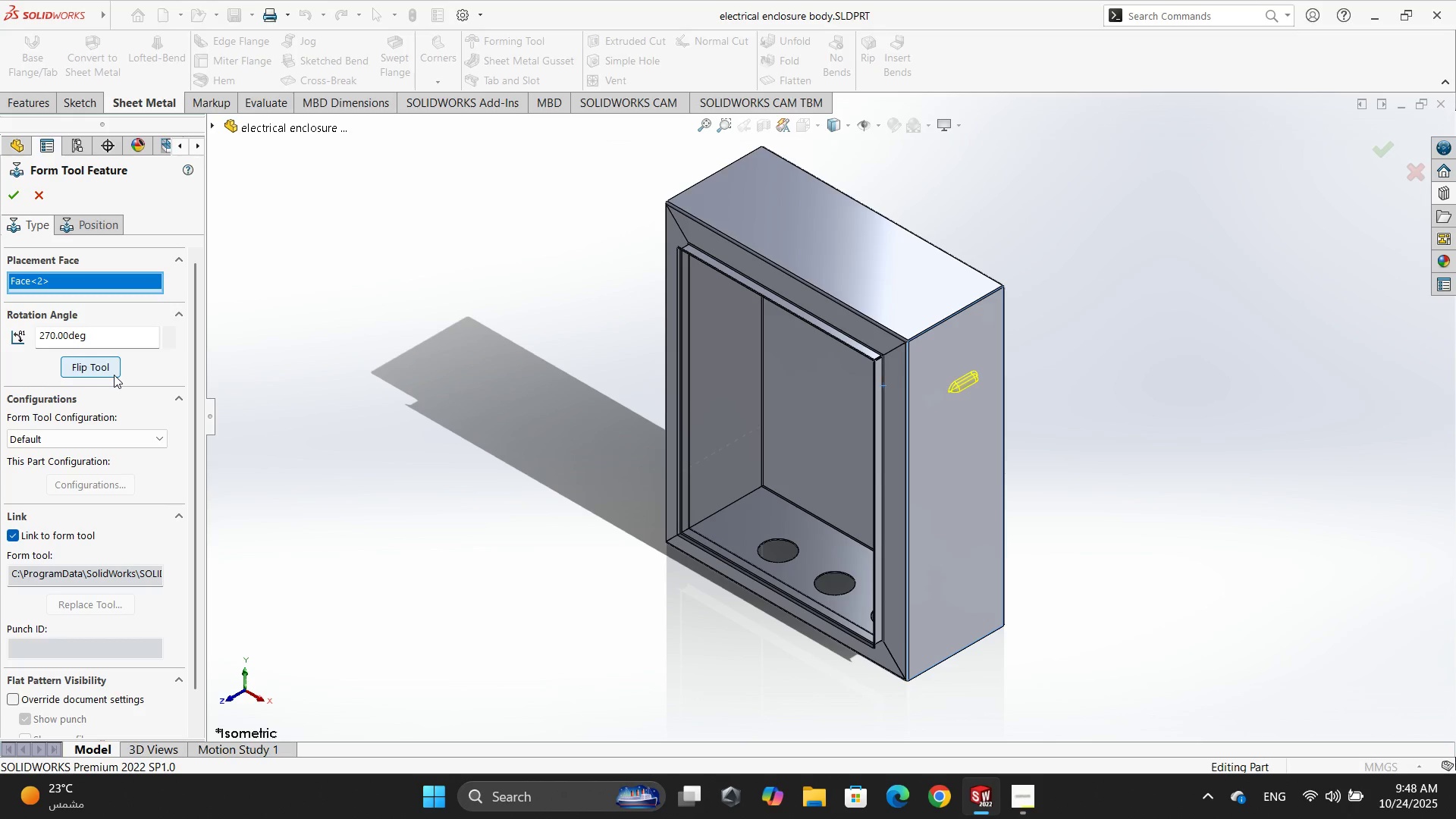 
left_click([95, 228])
 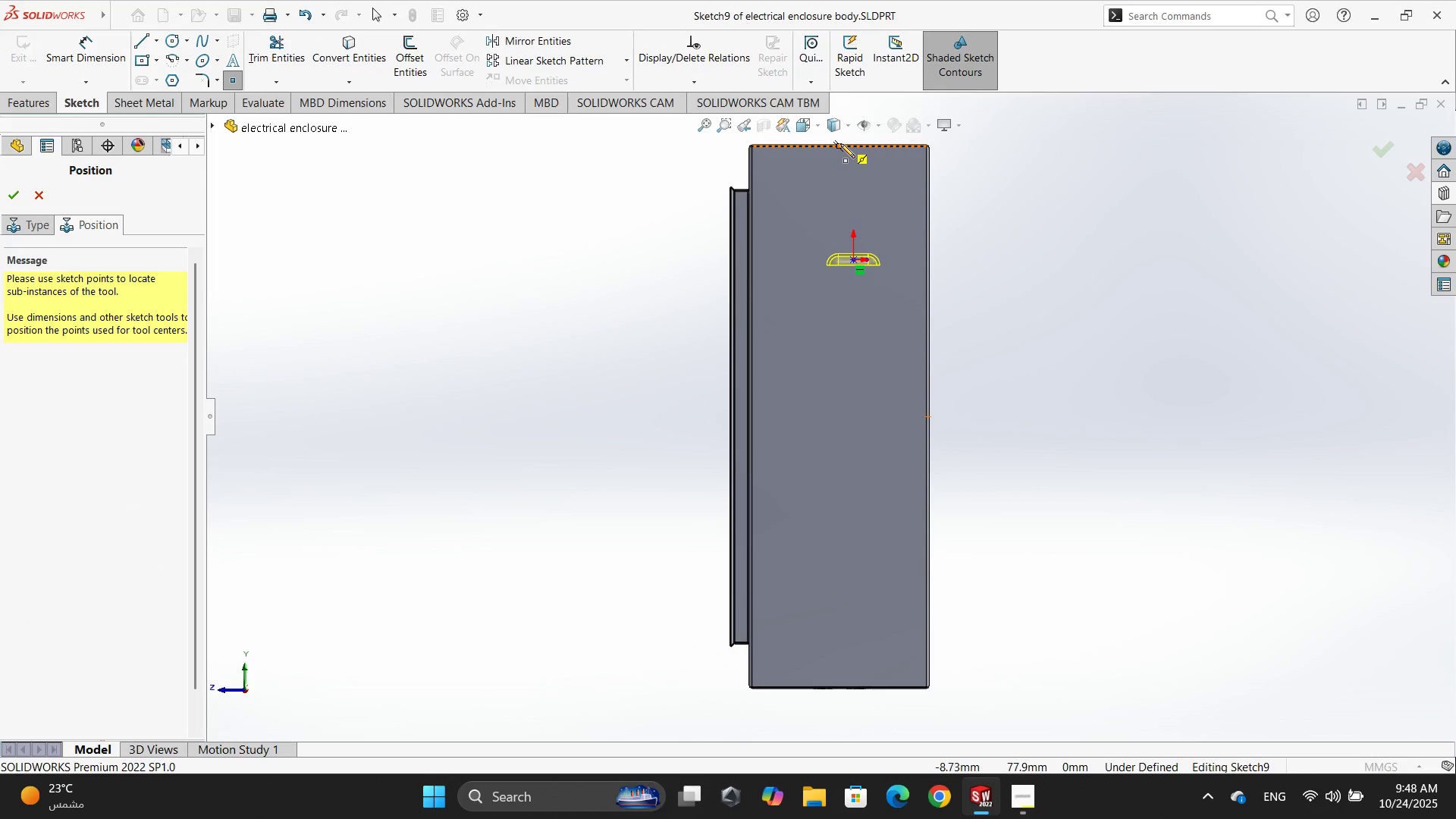 
left_click([842, 149])
 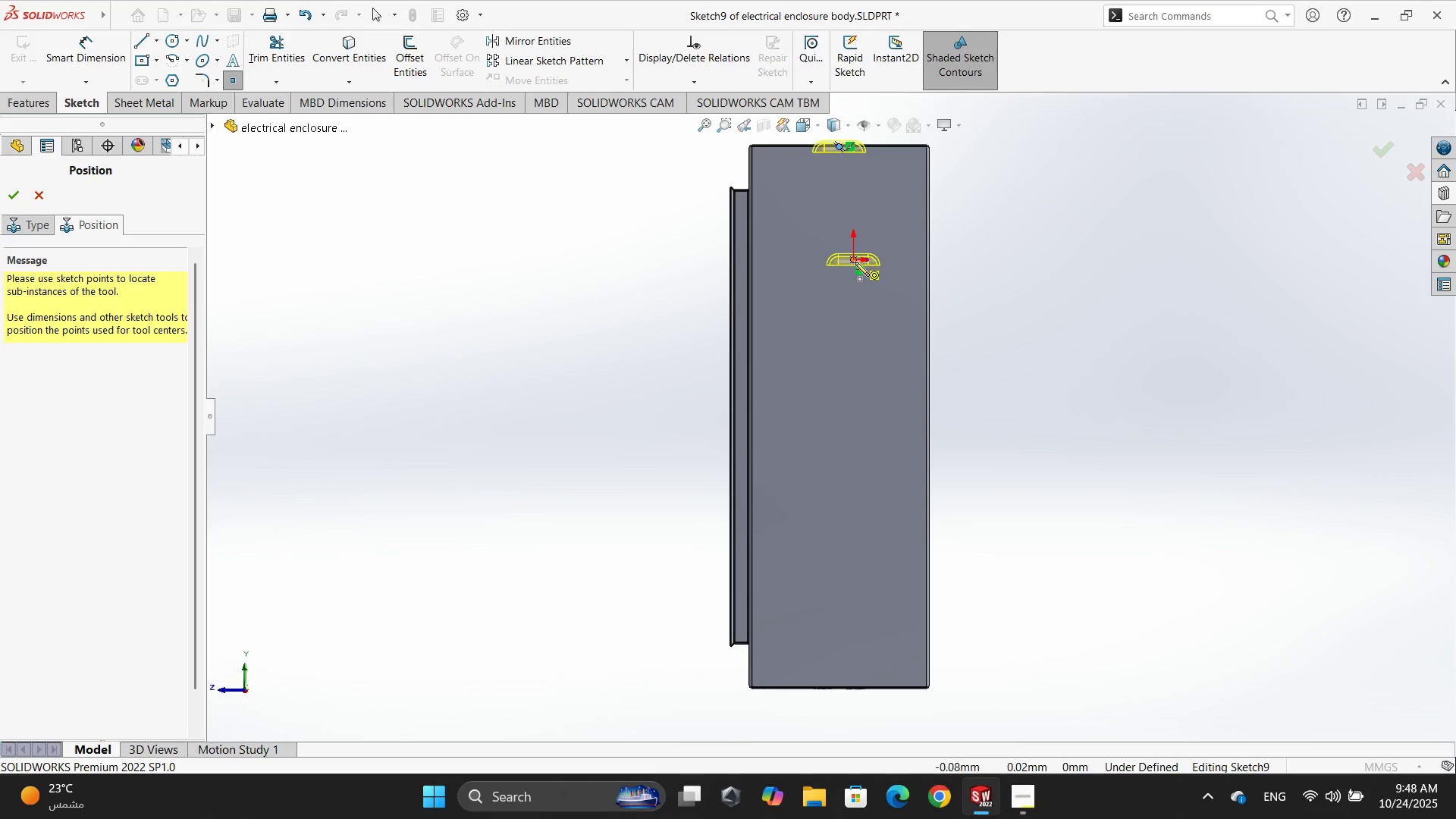 
key(Control+ControlLeft)
 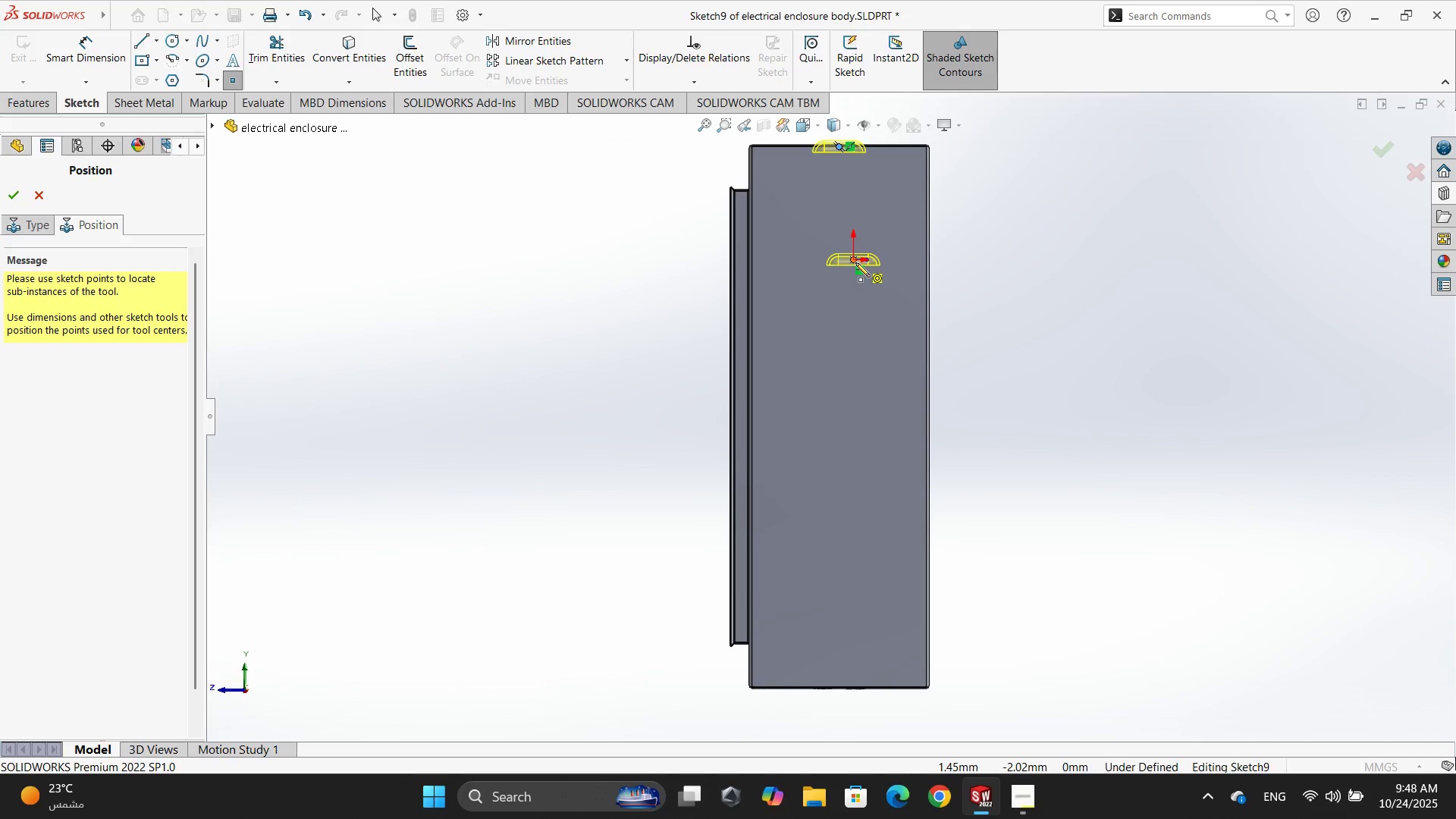 
left_click([855, 262])
 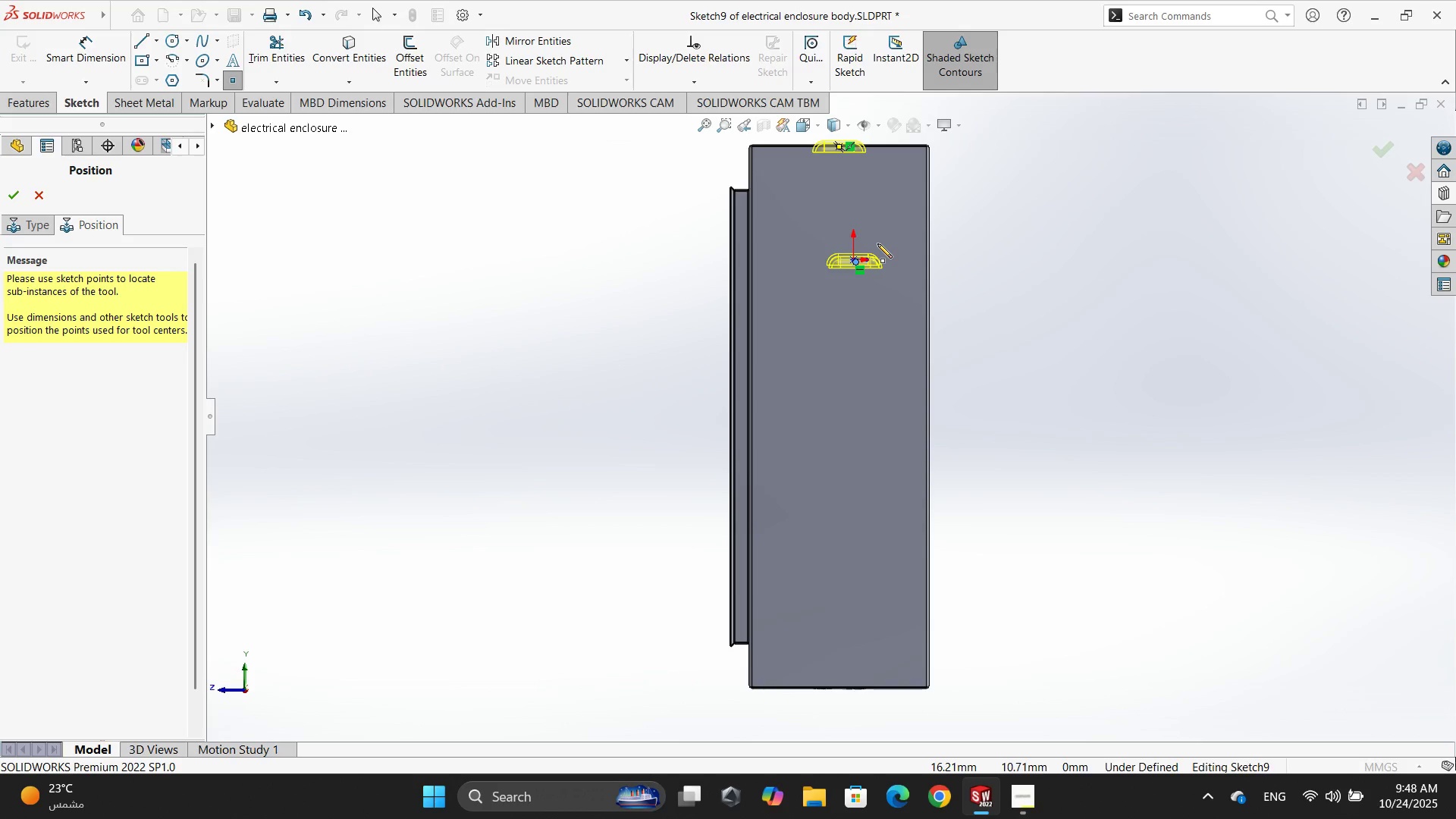 
wait(6.53)
 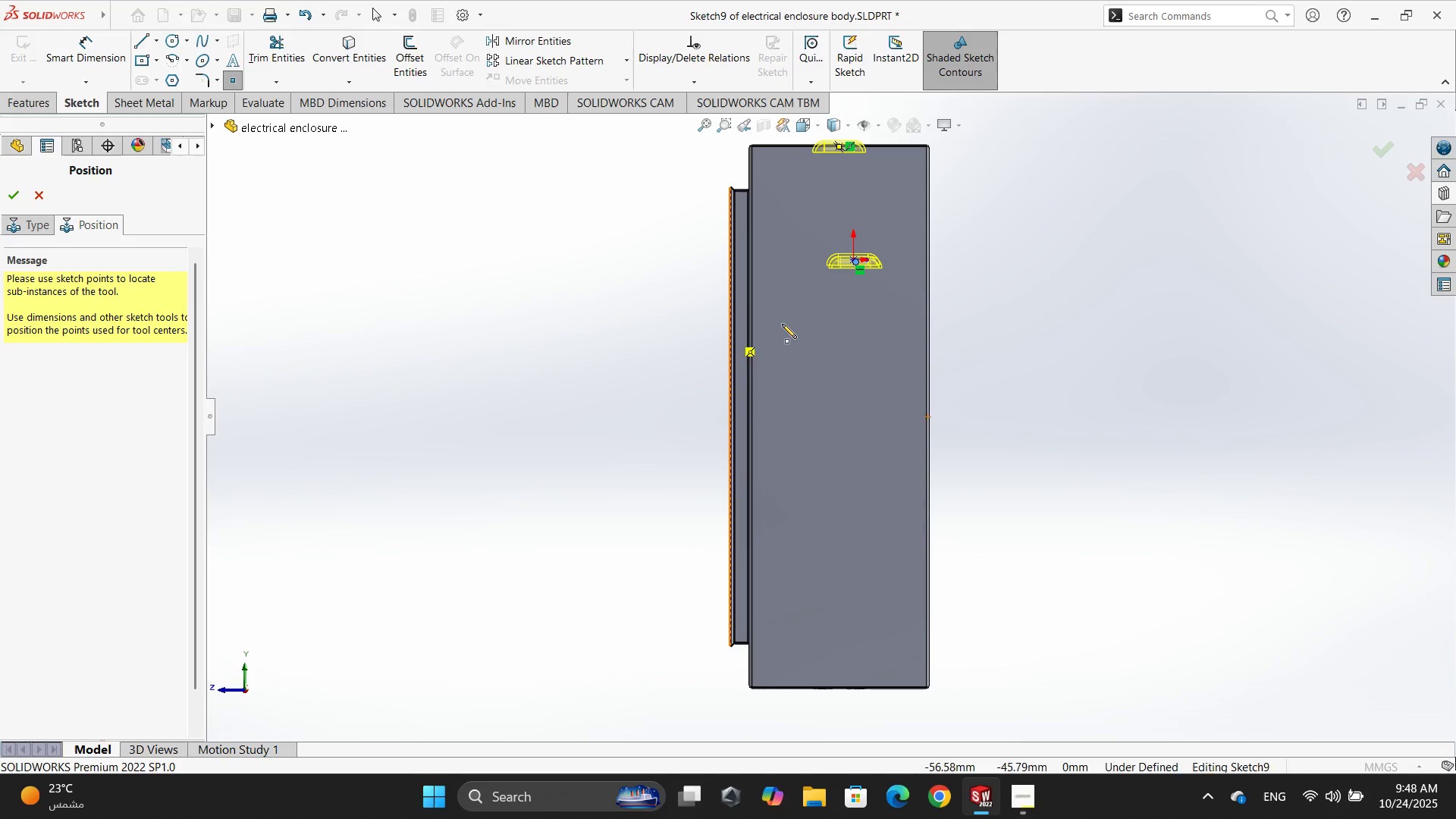 
key(Escape)
 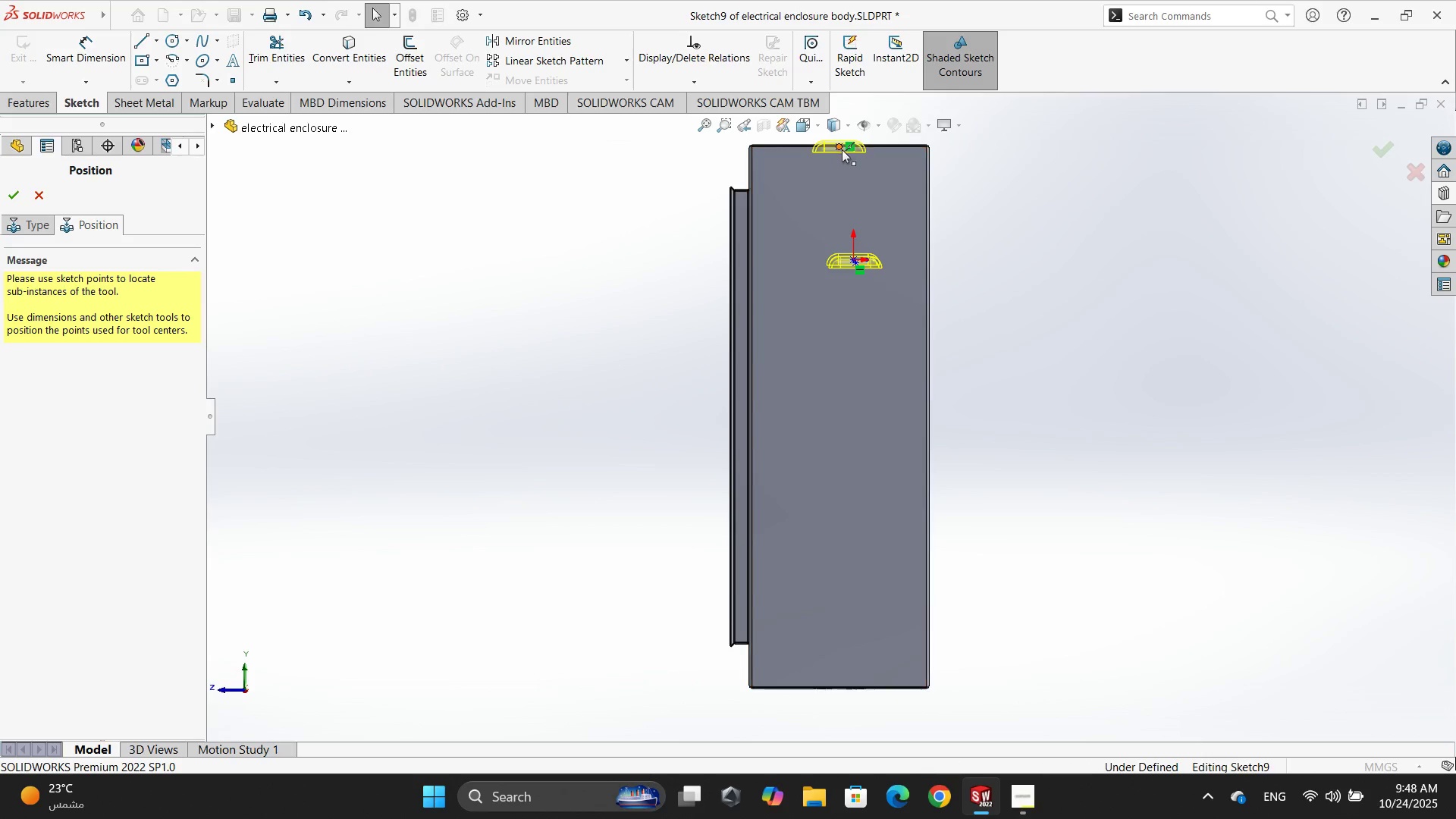 
left_click([842, 149])
 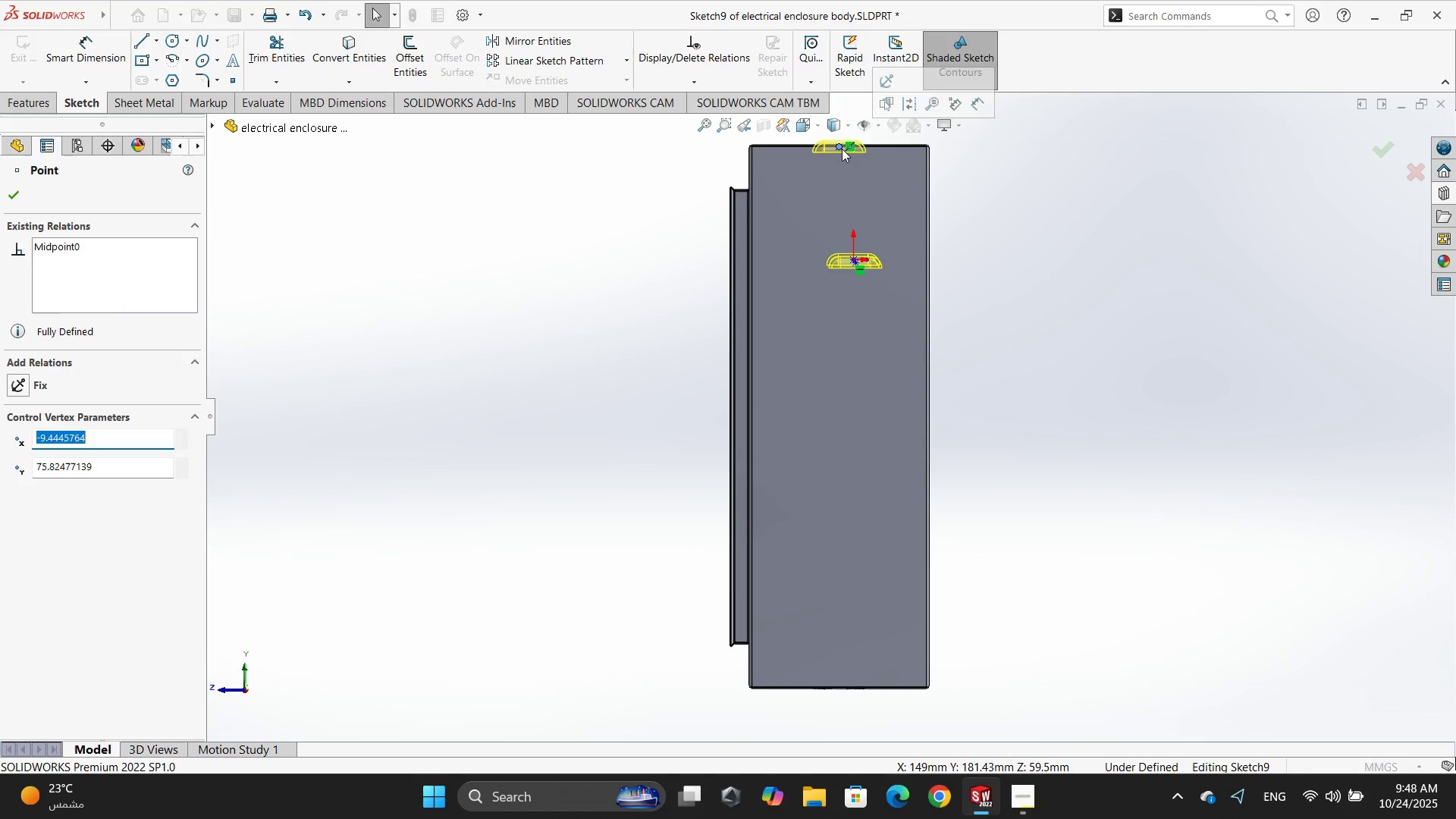 
key(Delete)
 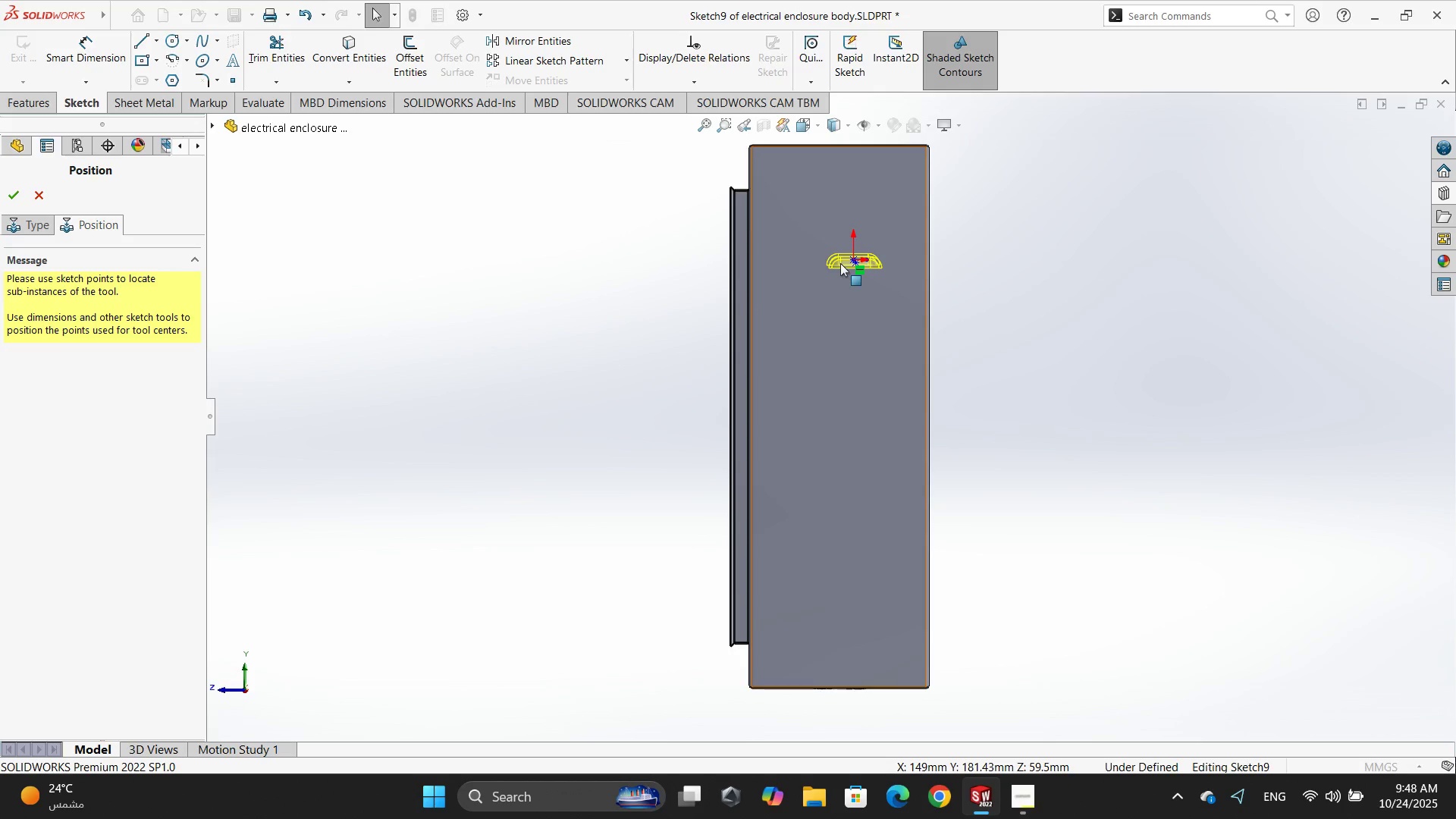 
scroll: coordinate [854, 375], scroll_direction: down, amount: 8.0
 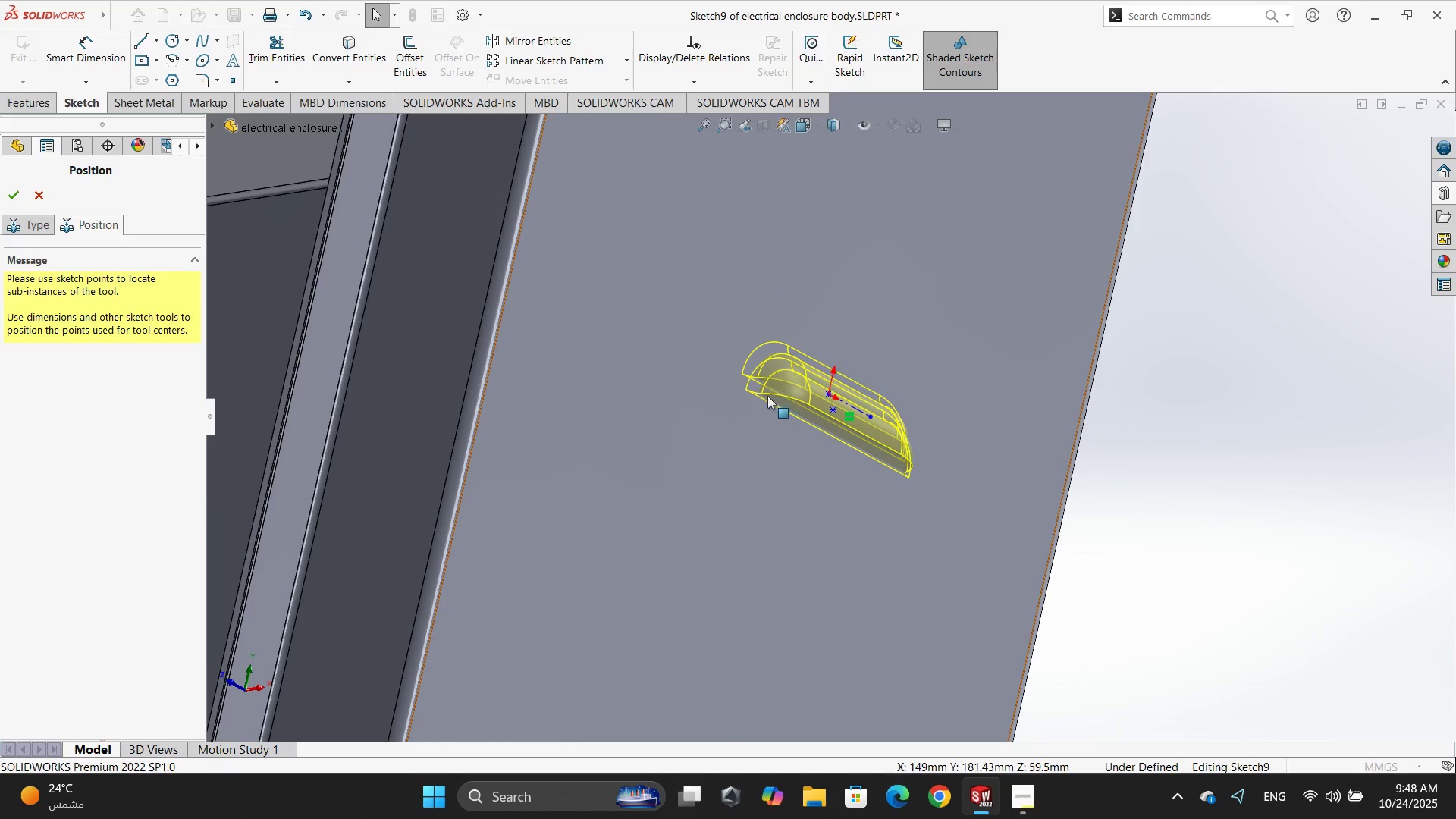 
left_click_drag(start_coordinate=[833, 413], to_coordinate=[786, 425])
 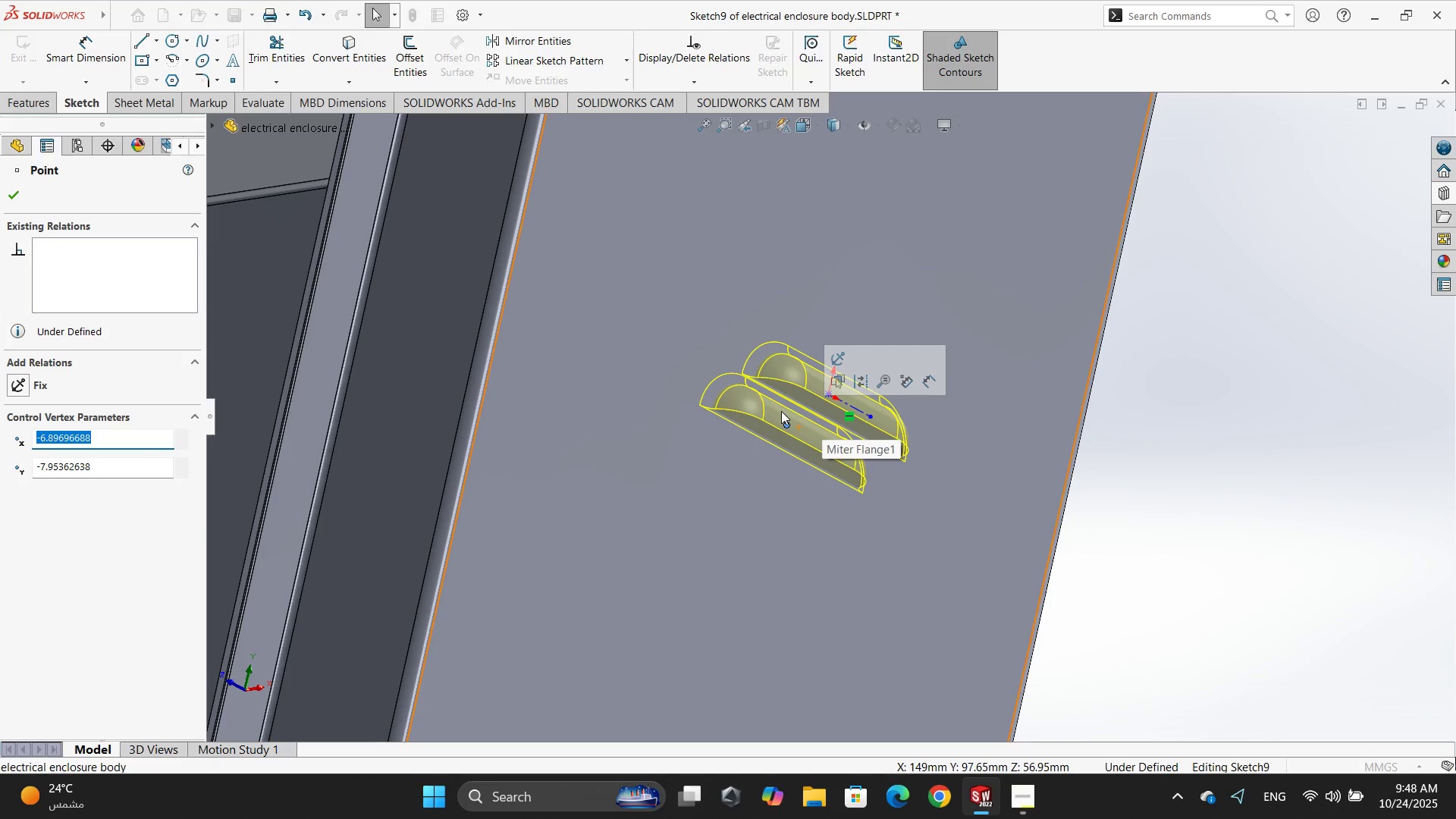 
key(Delete)
 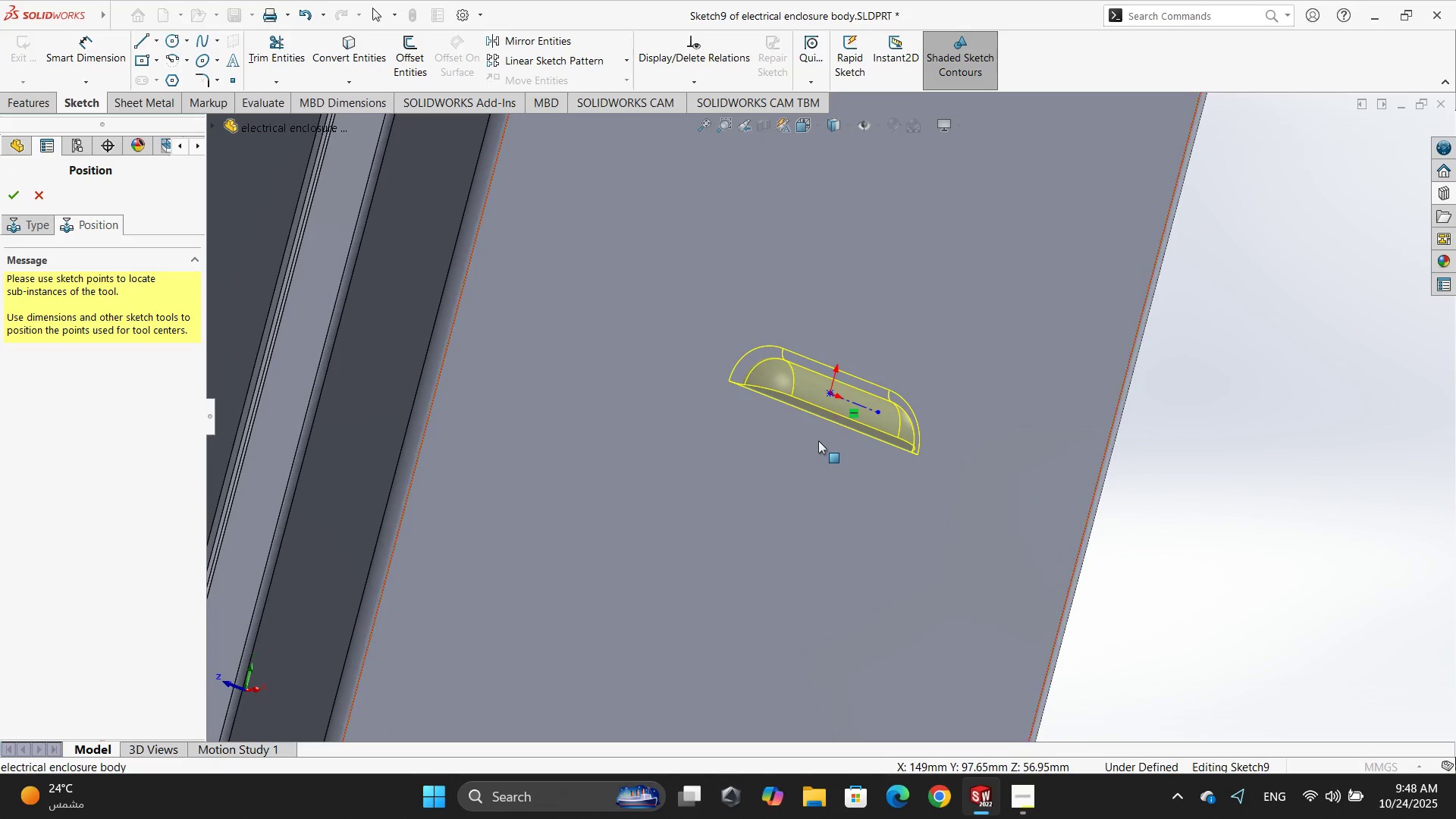 
scroll: coordinate [773, 425], scroll_direction: up, amount: 2.0
 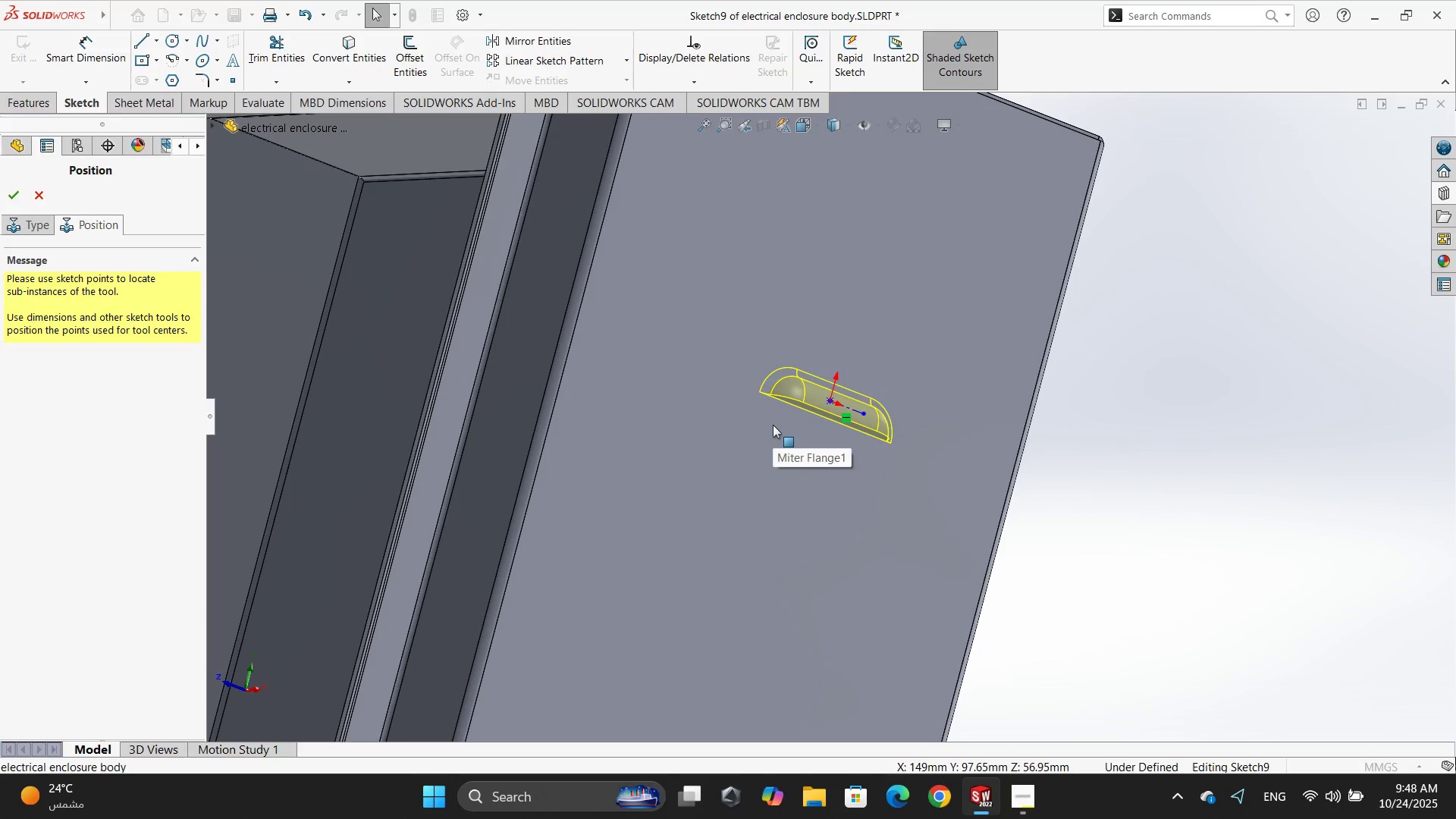 
key(Space)
 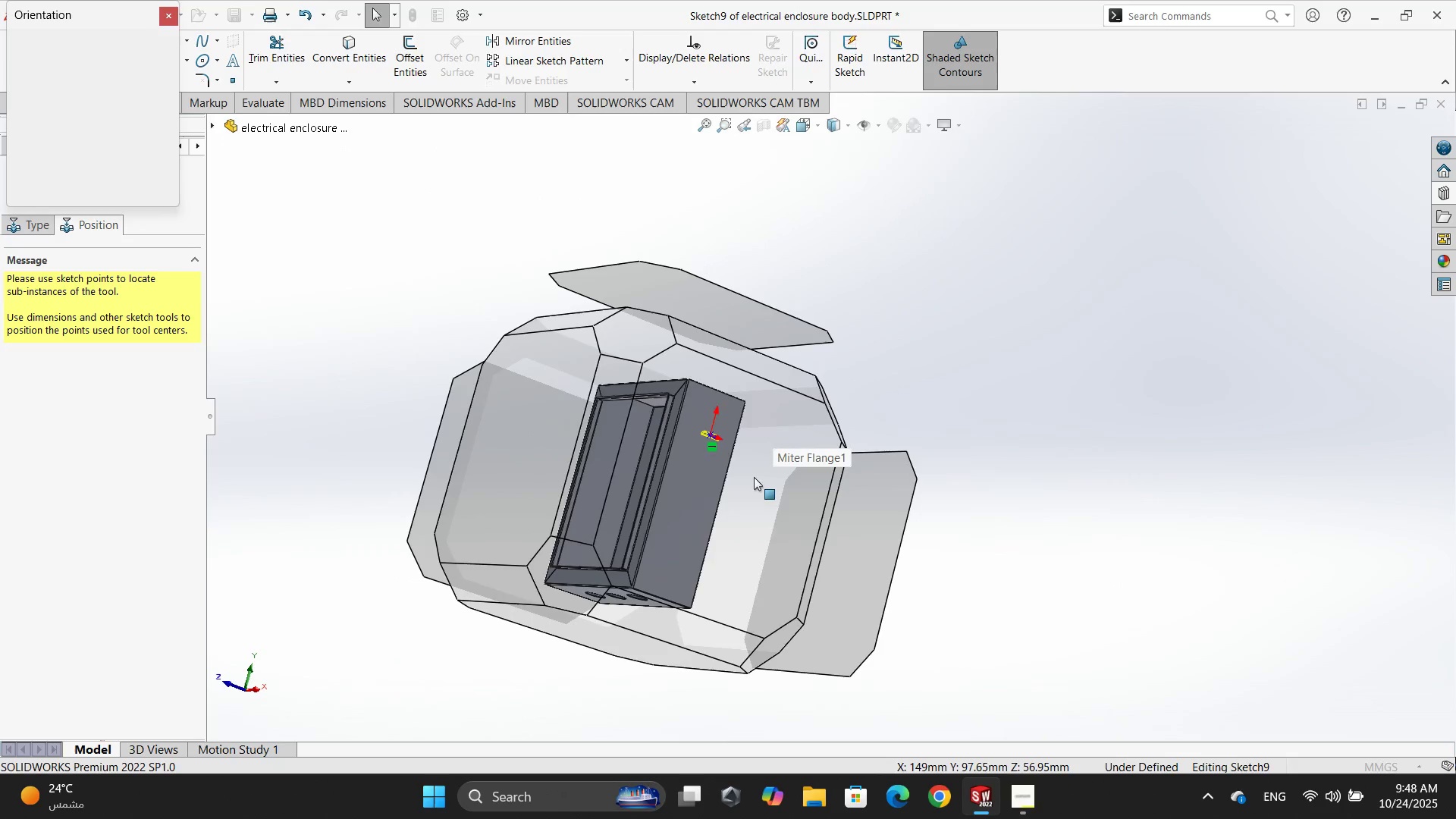 
left_click([730, 494])
 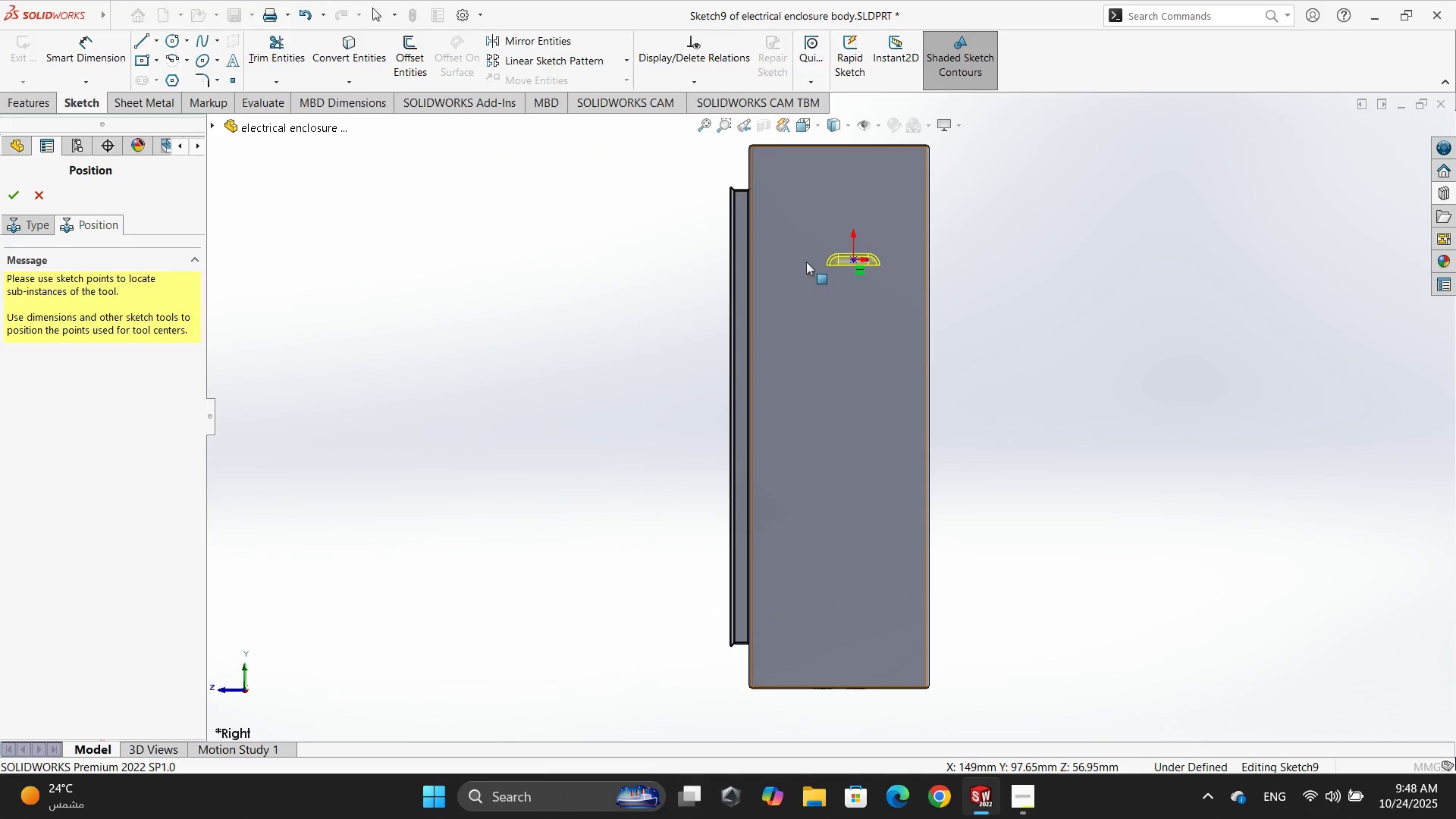 
scroll: coordinate [872, 206], scroll_direction: down, amount: 1.0
 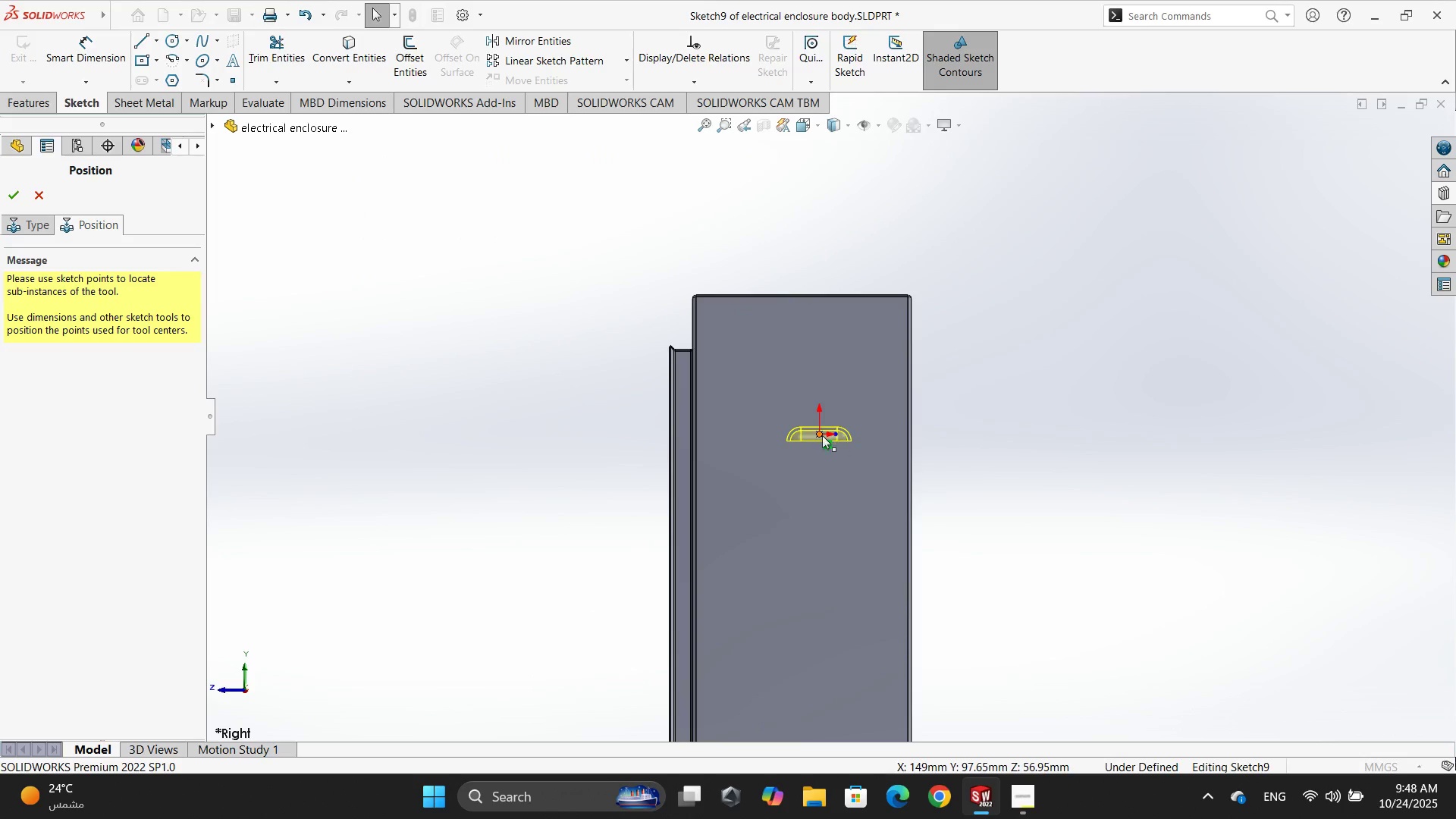 
left_click([821, 435])
 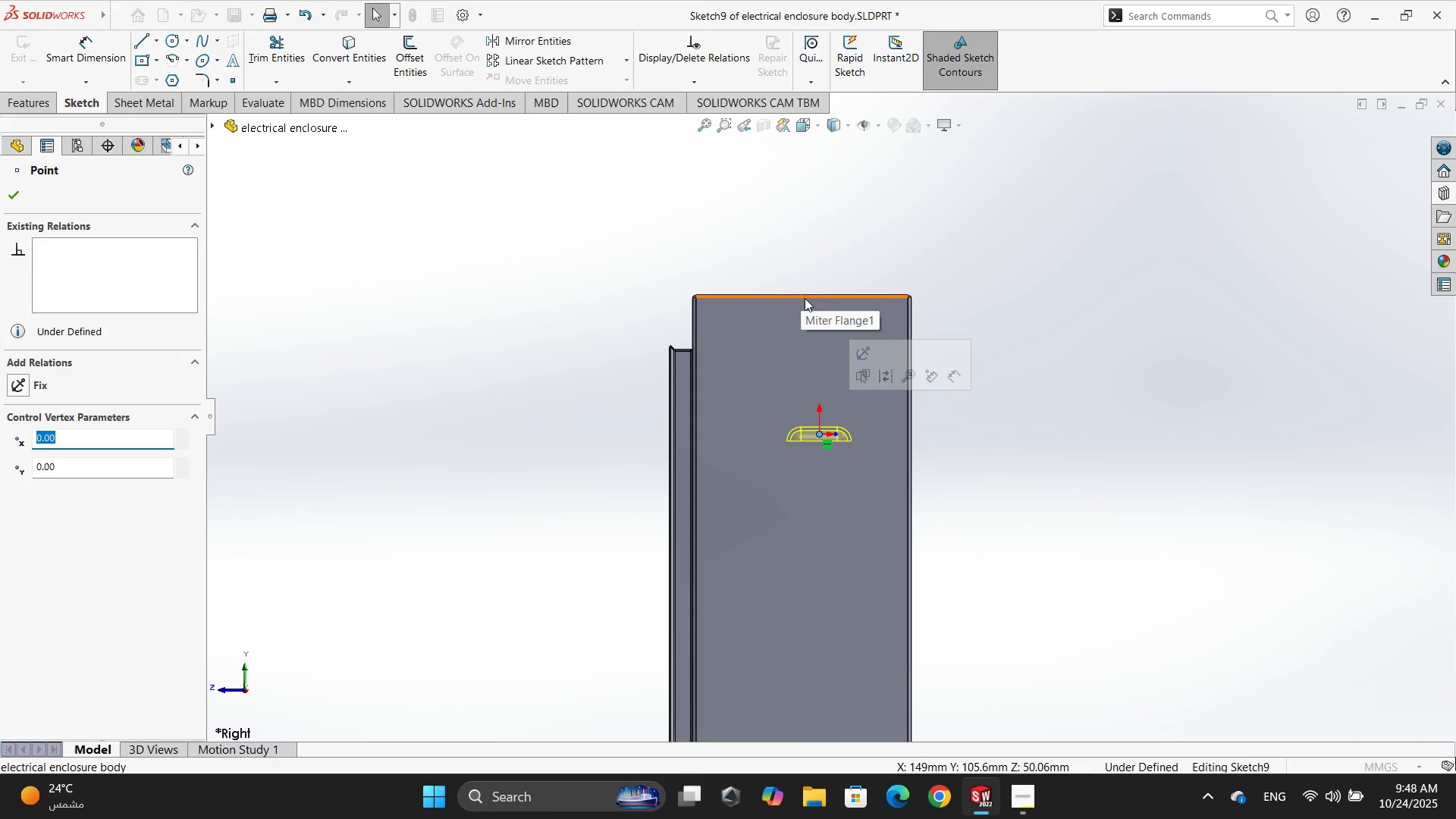 
hold_key(key=ControlLeft, duration=2.28)
 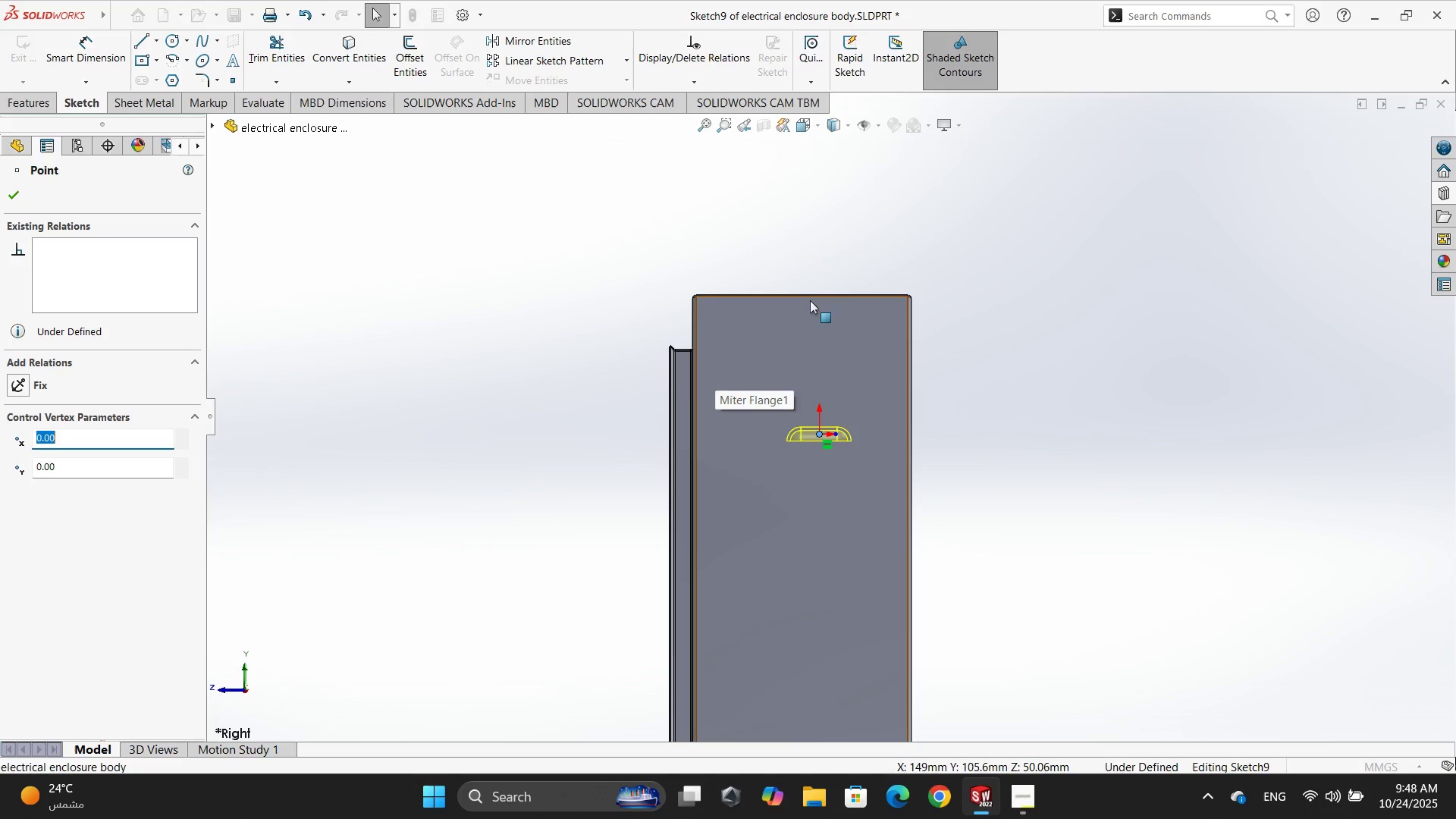 
wait(5.75)
 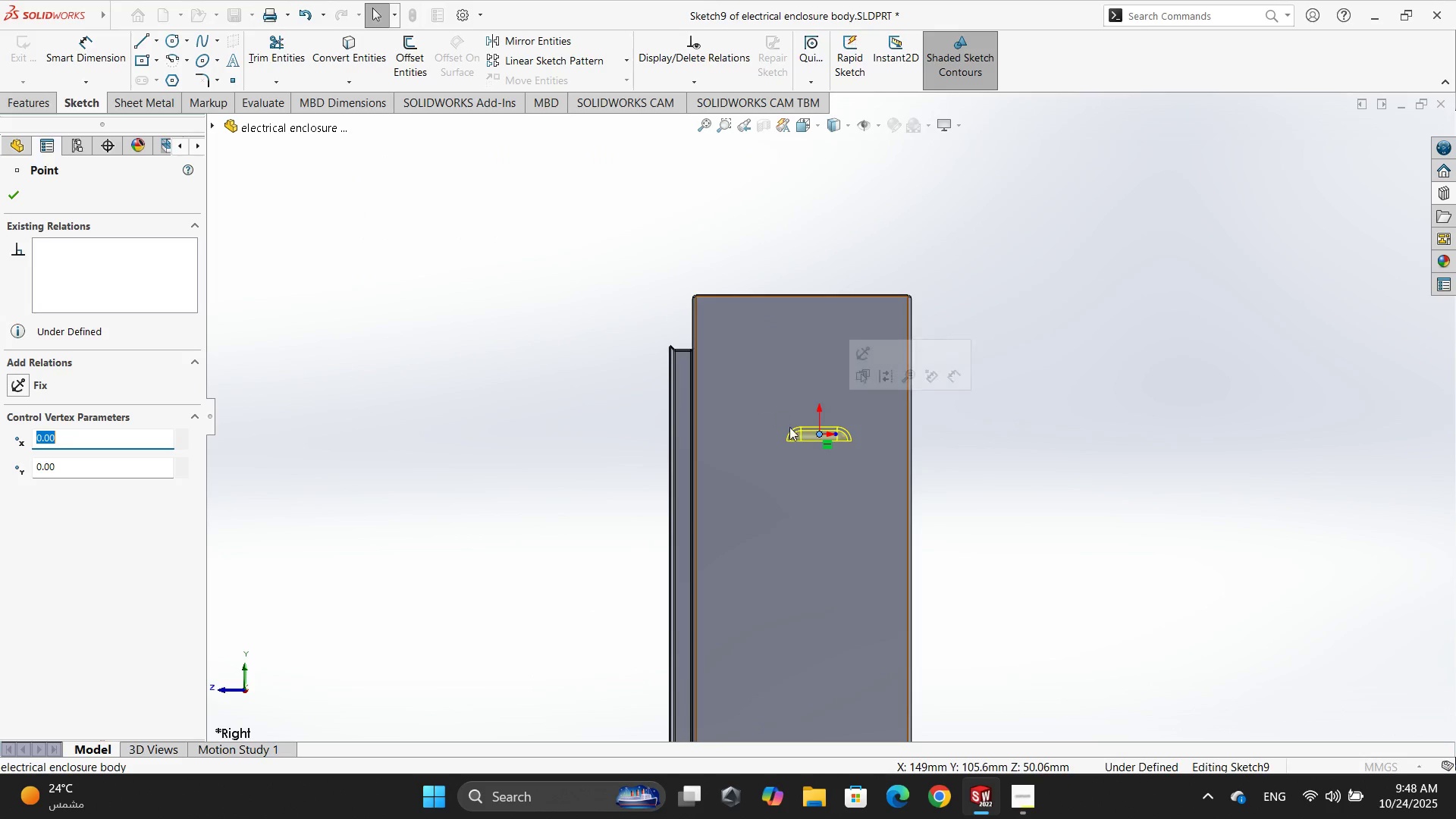 
key(Escape)
 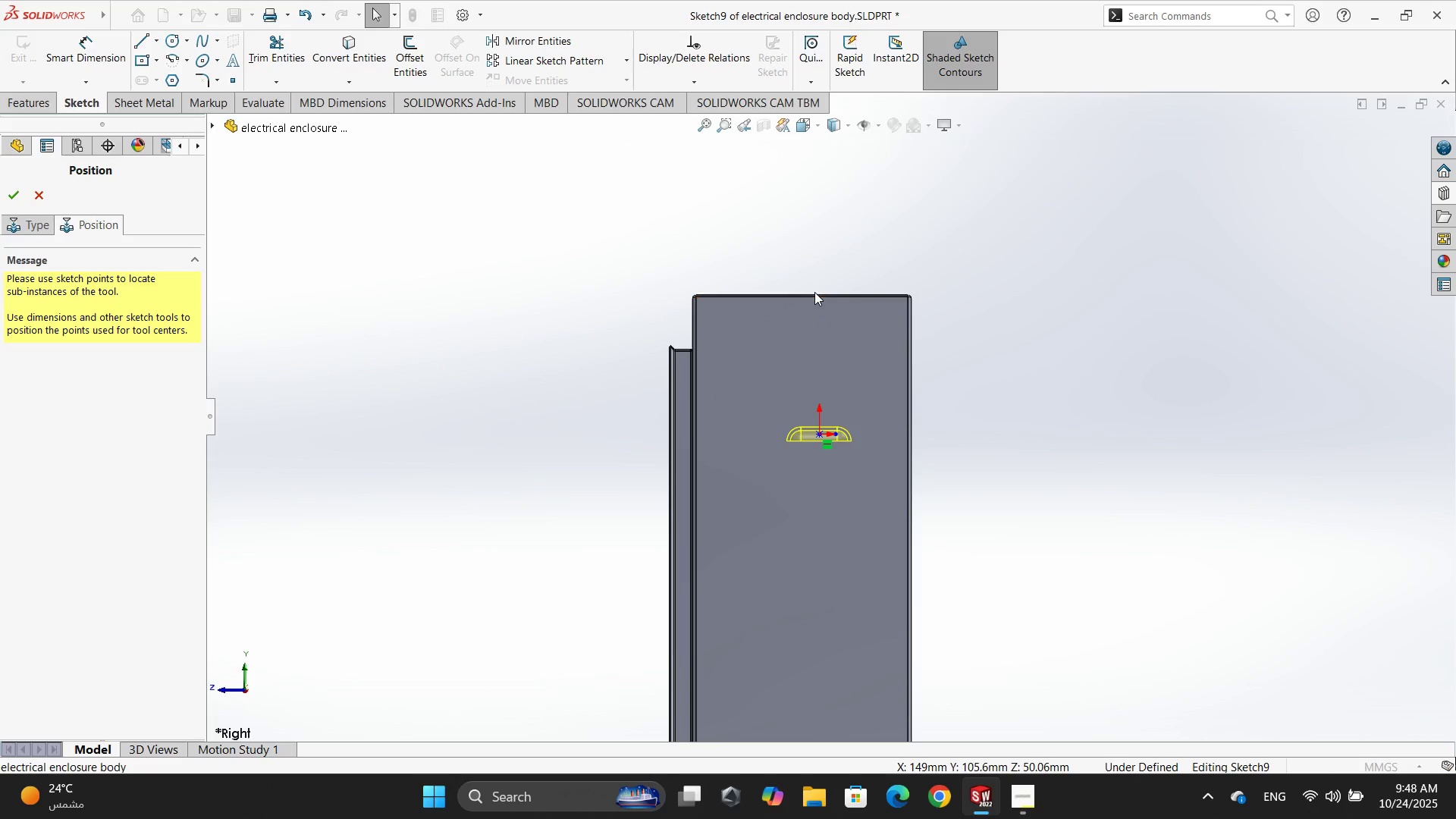 
scroll: coordinate [844, 416], scroll_direction: none, amount: 0.0
 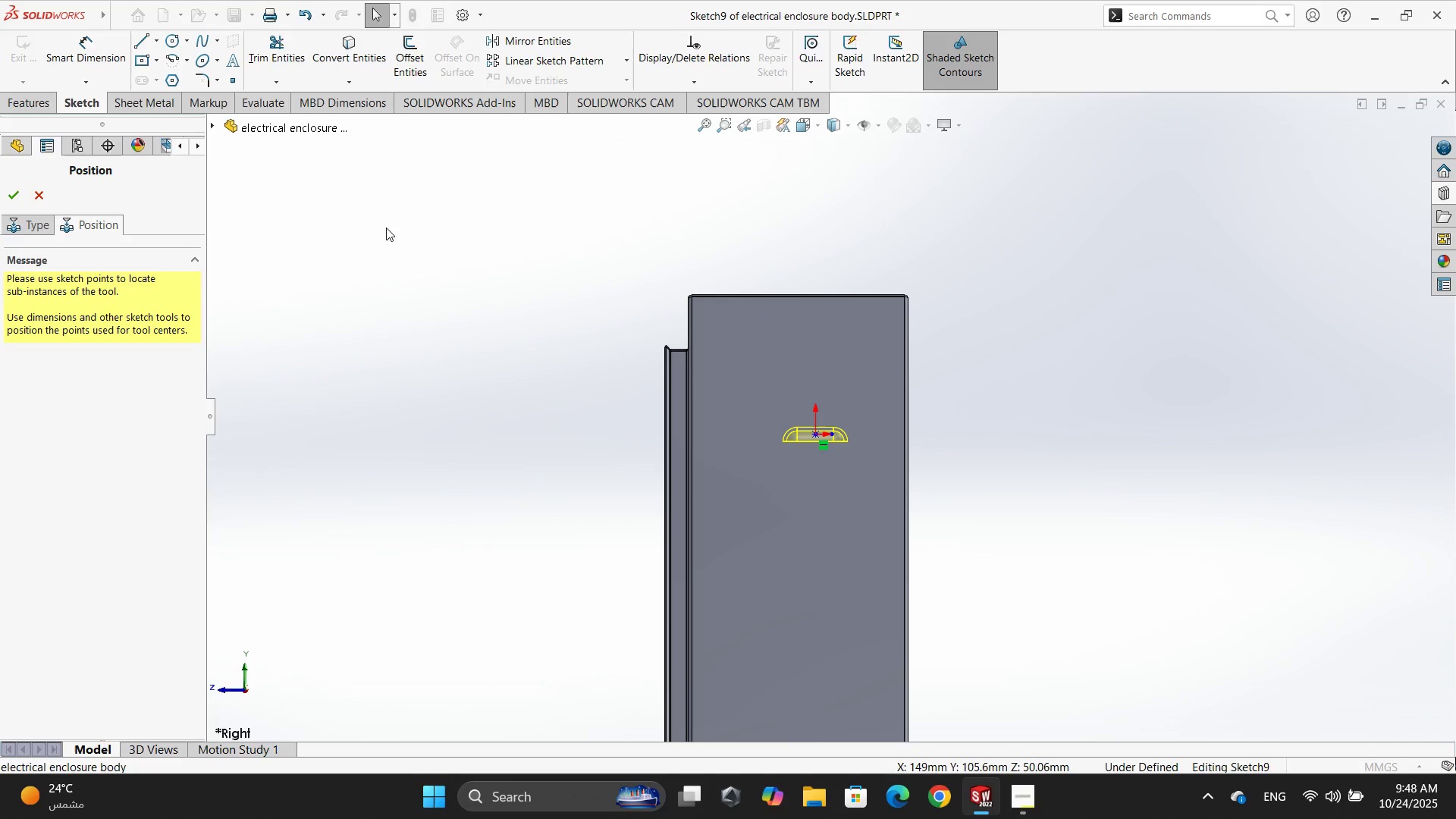 
left_click([155, 43])
 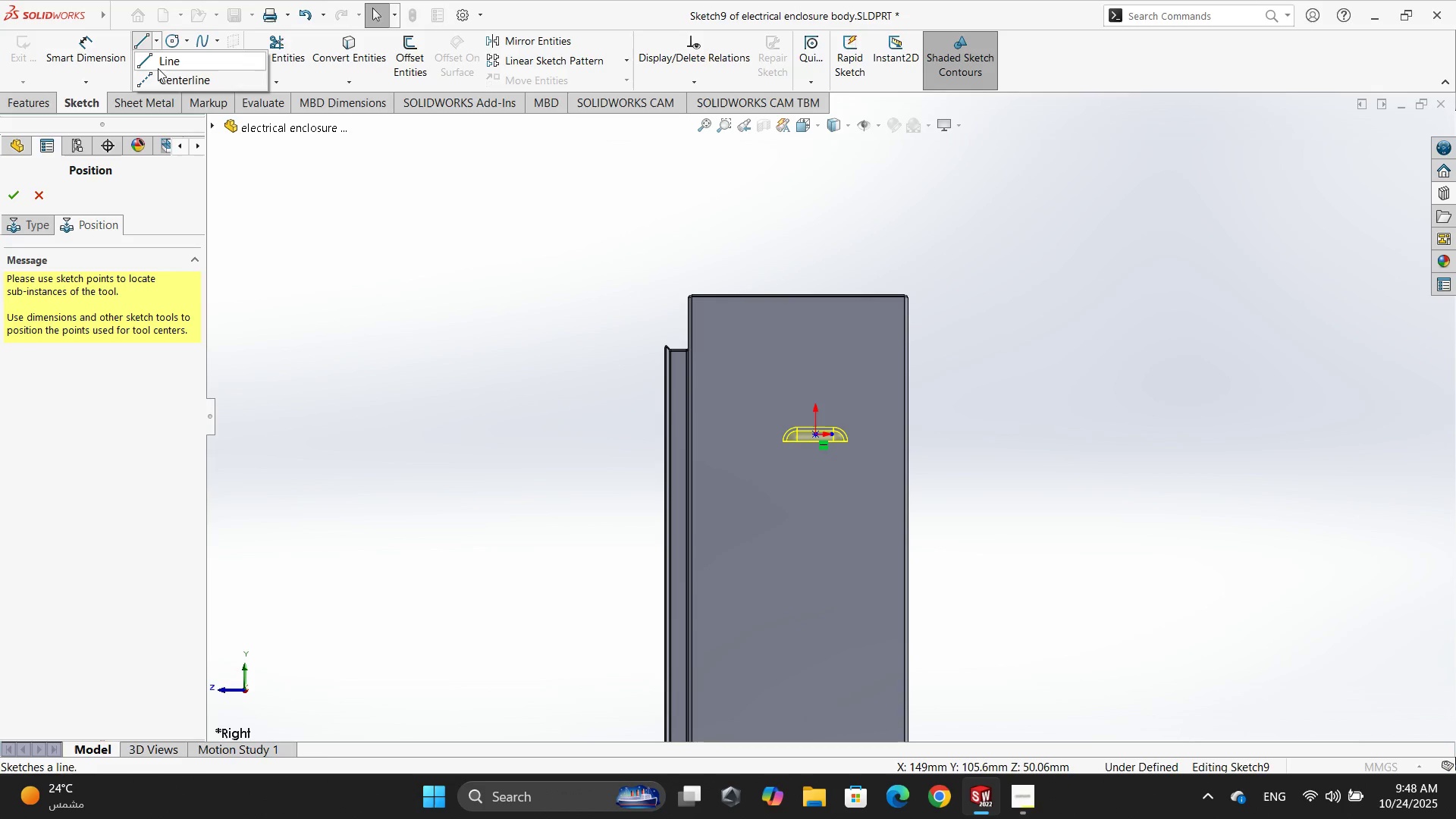 
left_click([162, 76])
 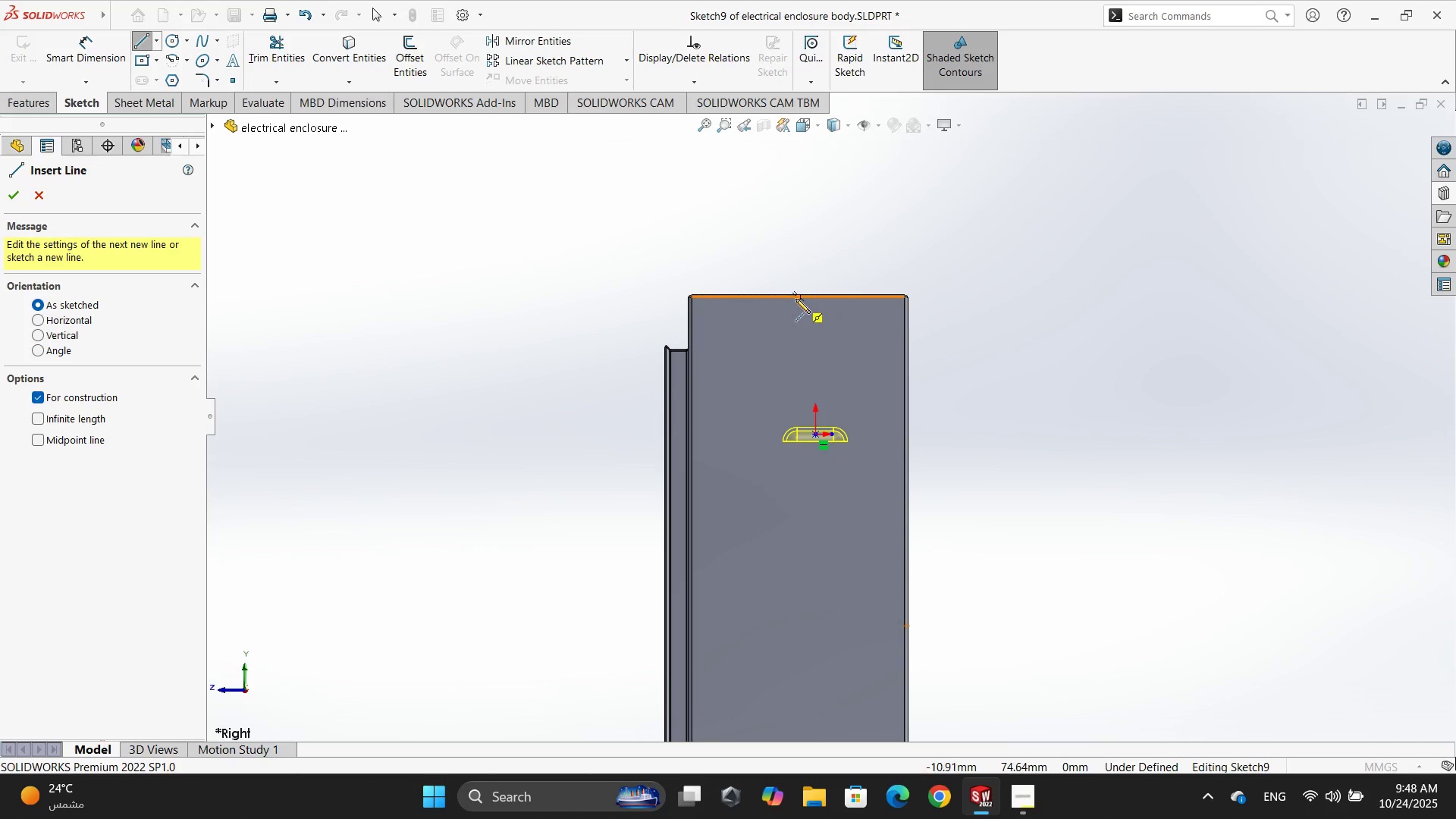 
left_click([799, 299])
 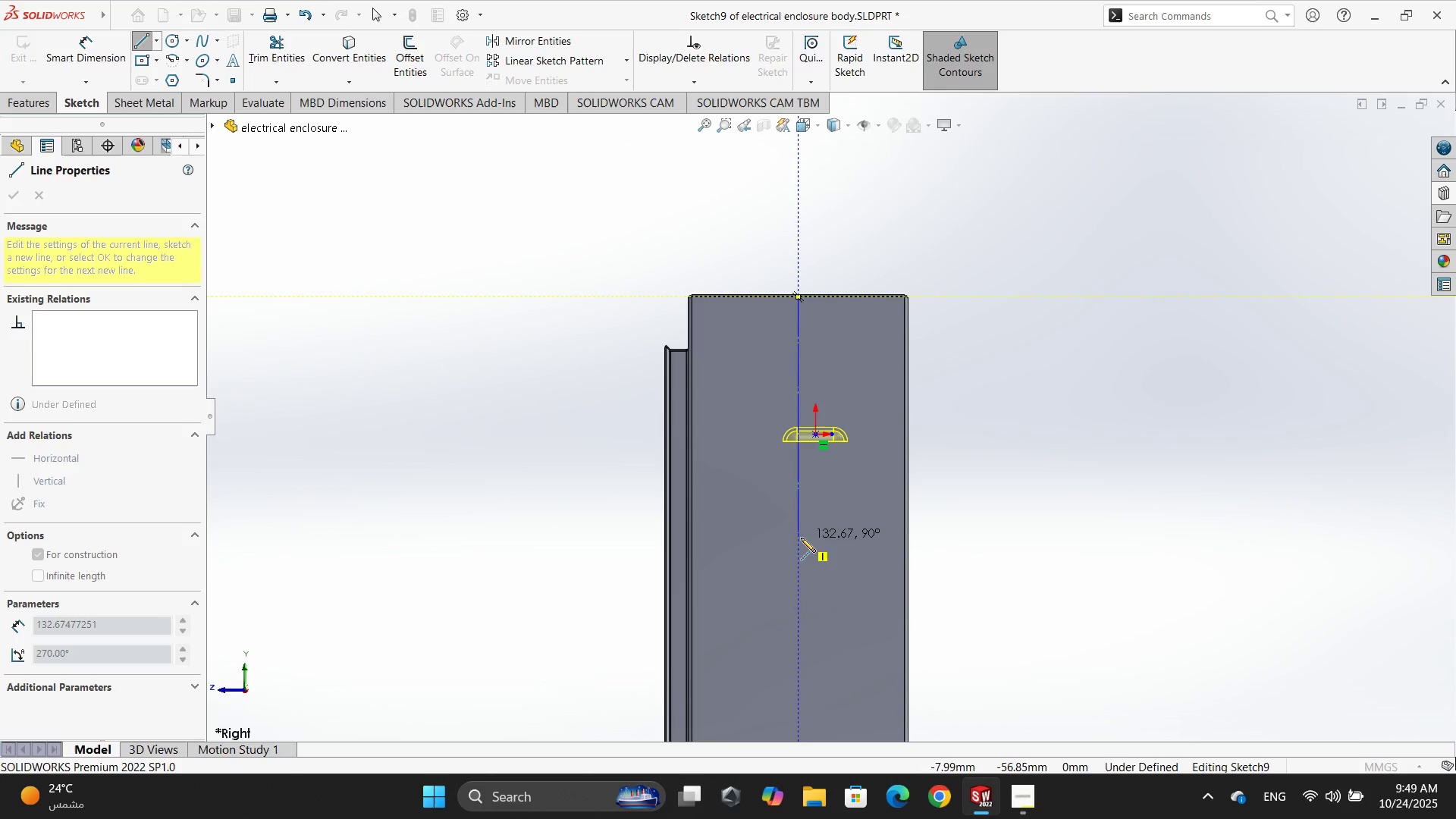 
scroll: coordinate [816, 627], scroll_direction: up, amount: 2.0
 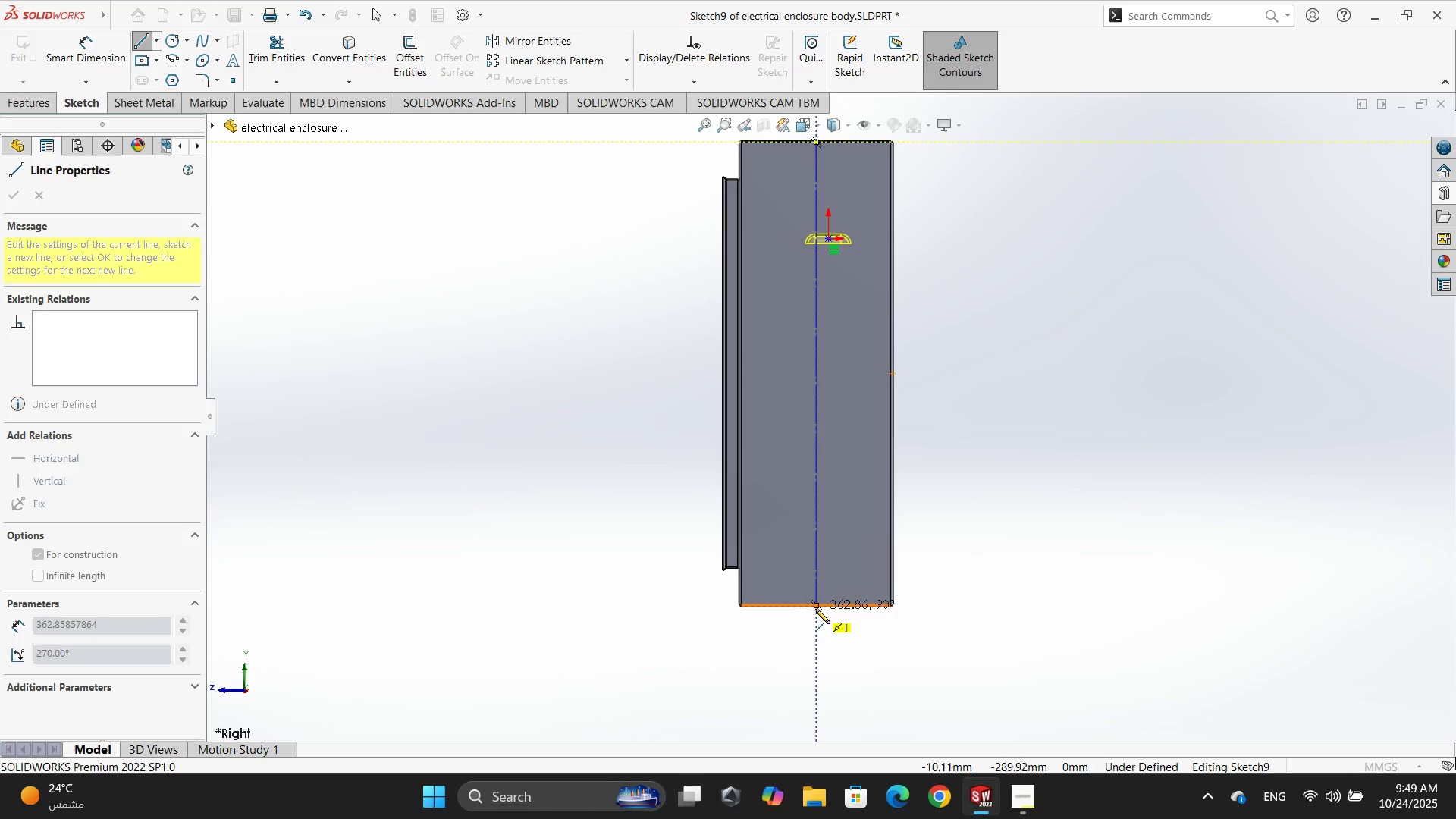 
left_click([816, 605])
 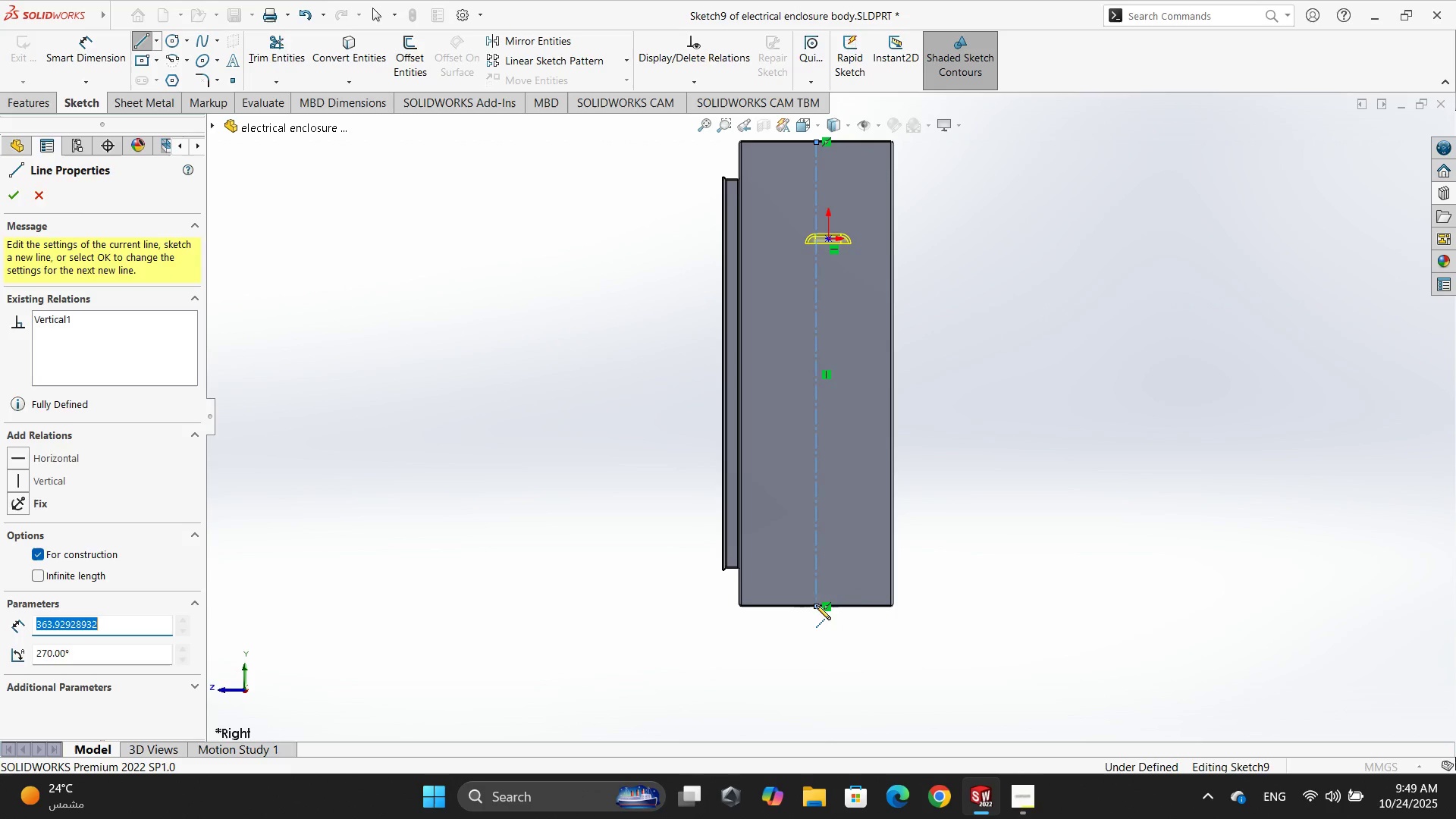 
key(Escape)
 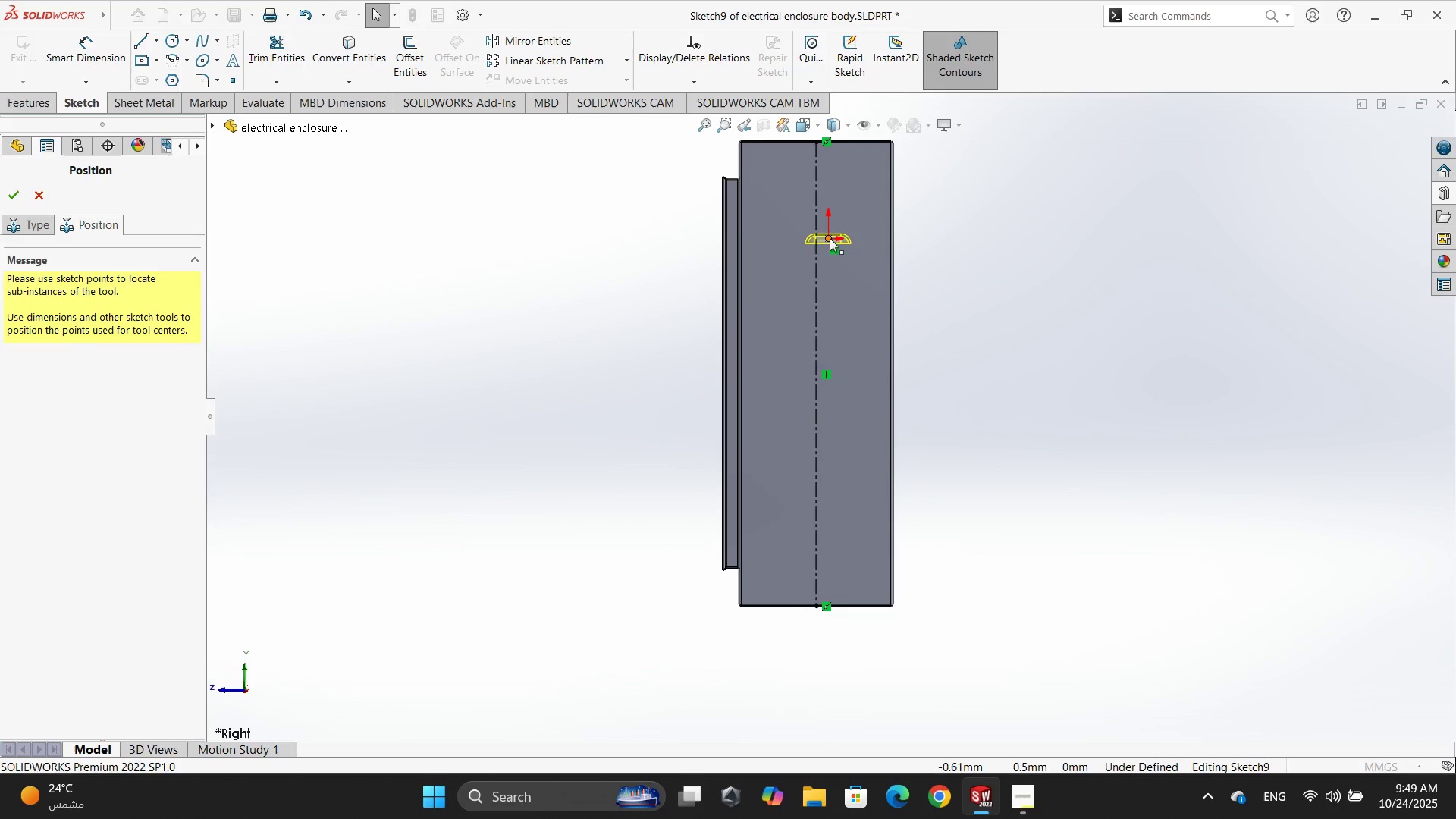 
left_click([832, 238])
 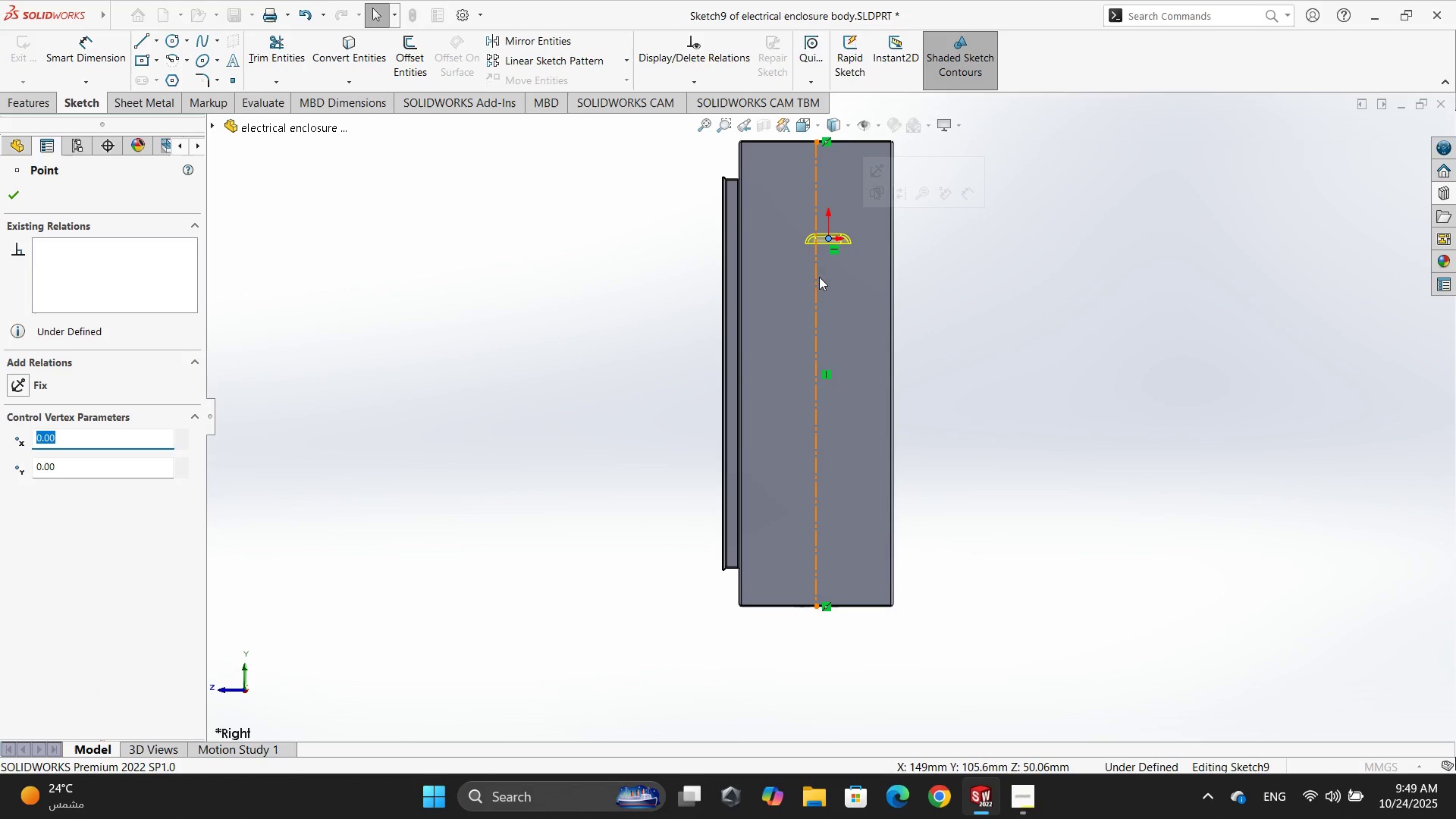 
key(Control+ControlLeft)
 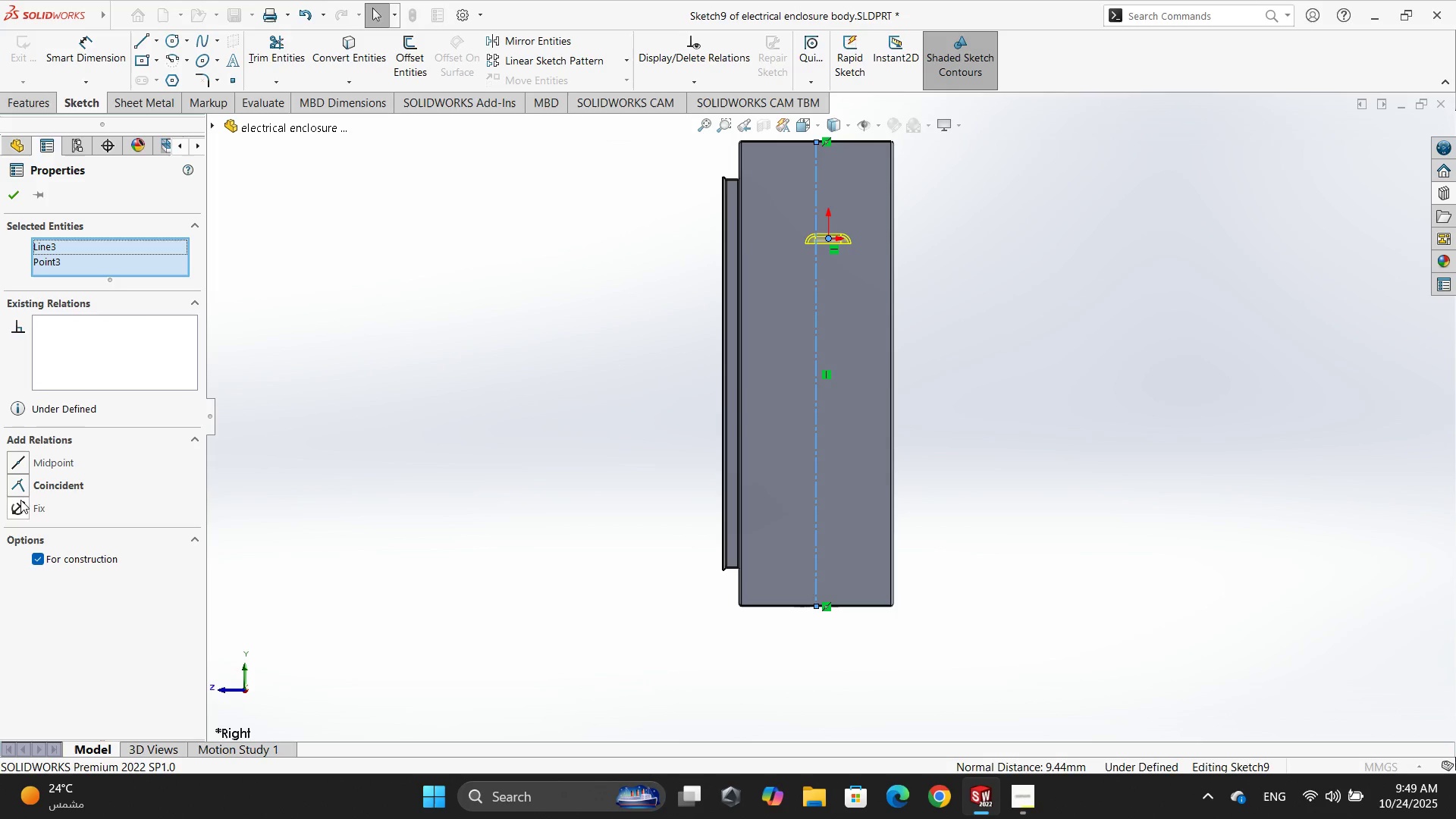 
left_click([24, 482])
 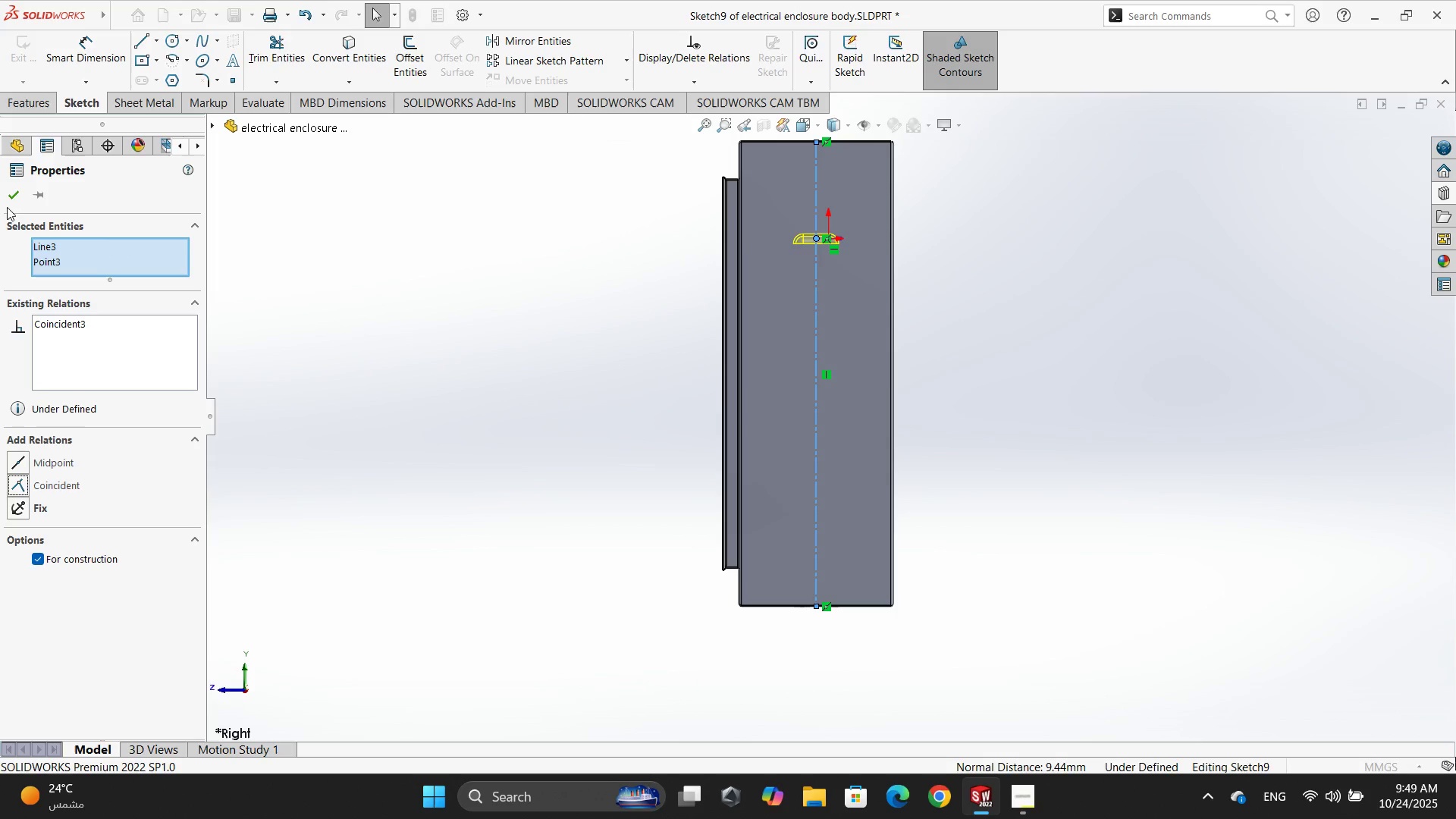 
left_click([8, 196])
 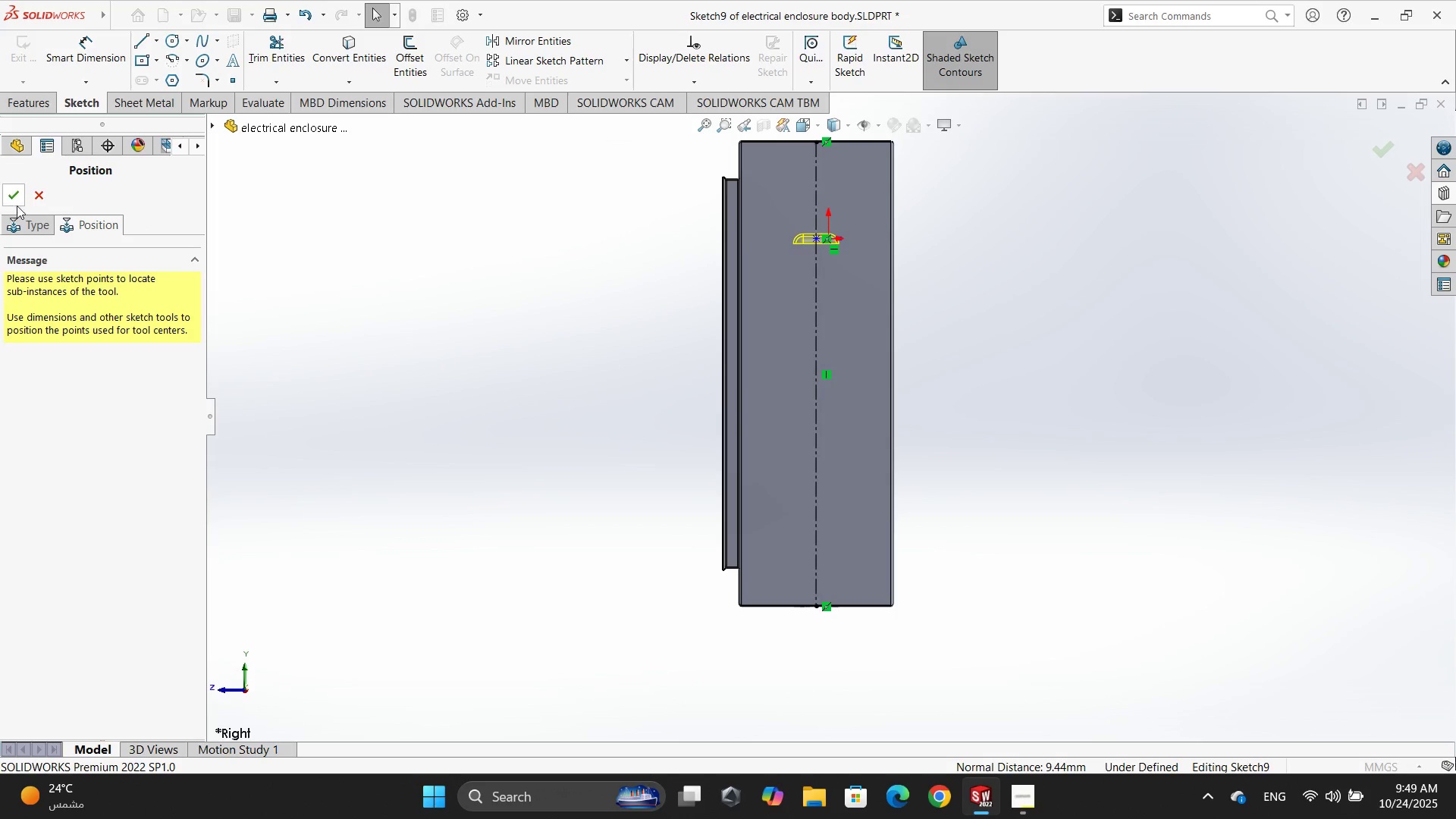 
mouse_move([40, 226])
 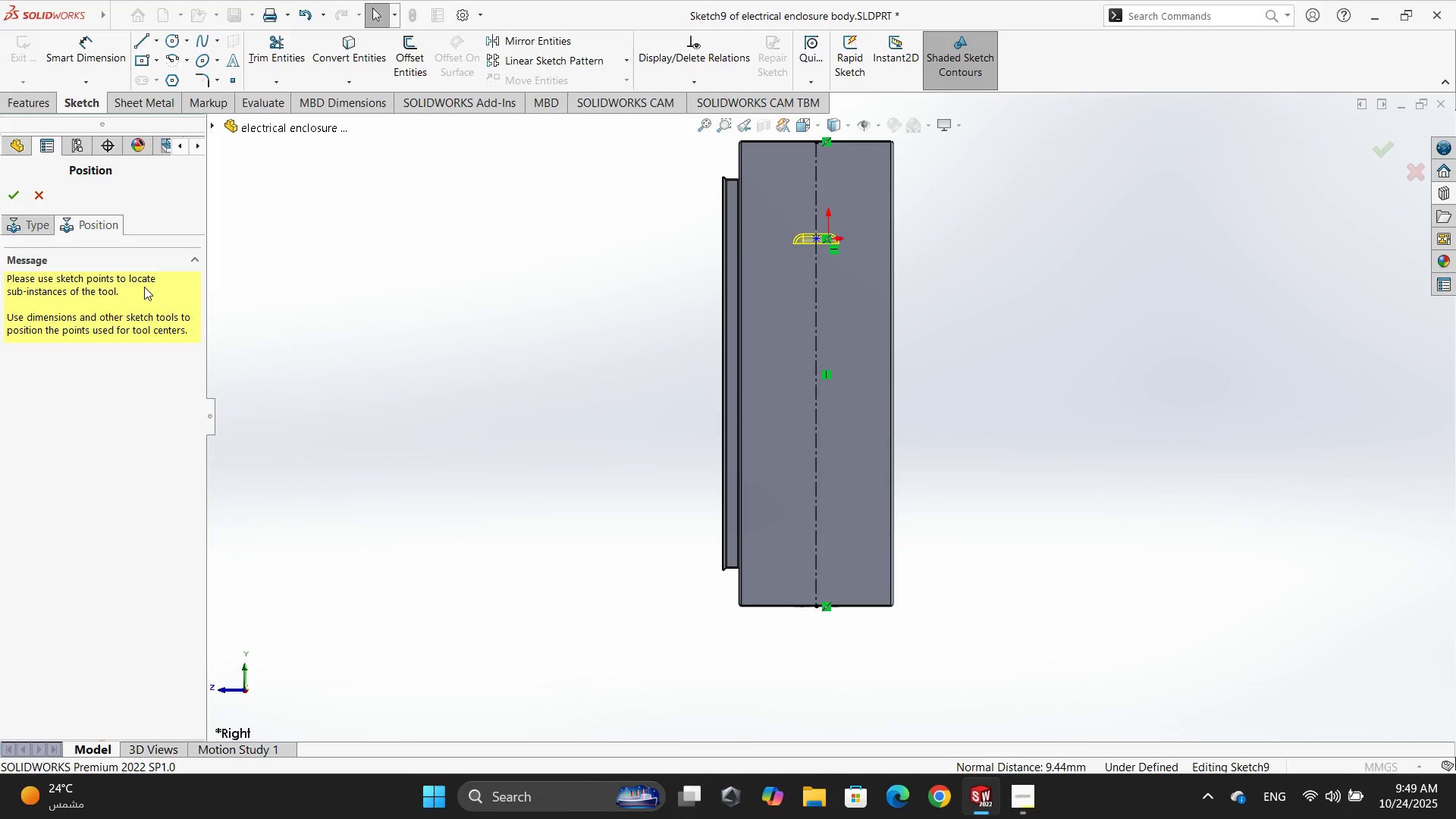 
wait(8.73)
 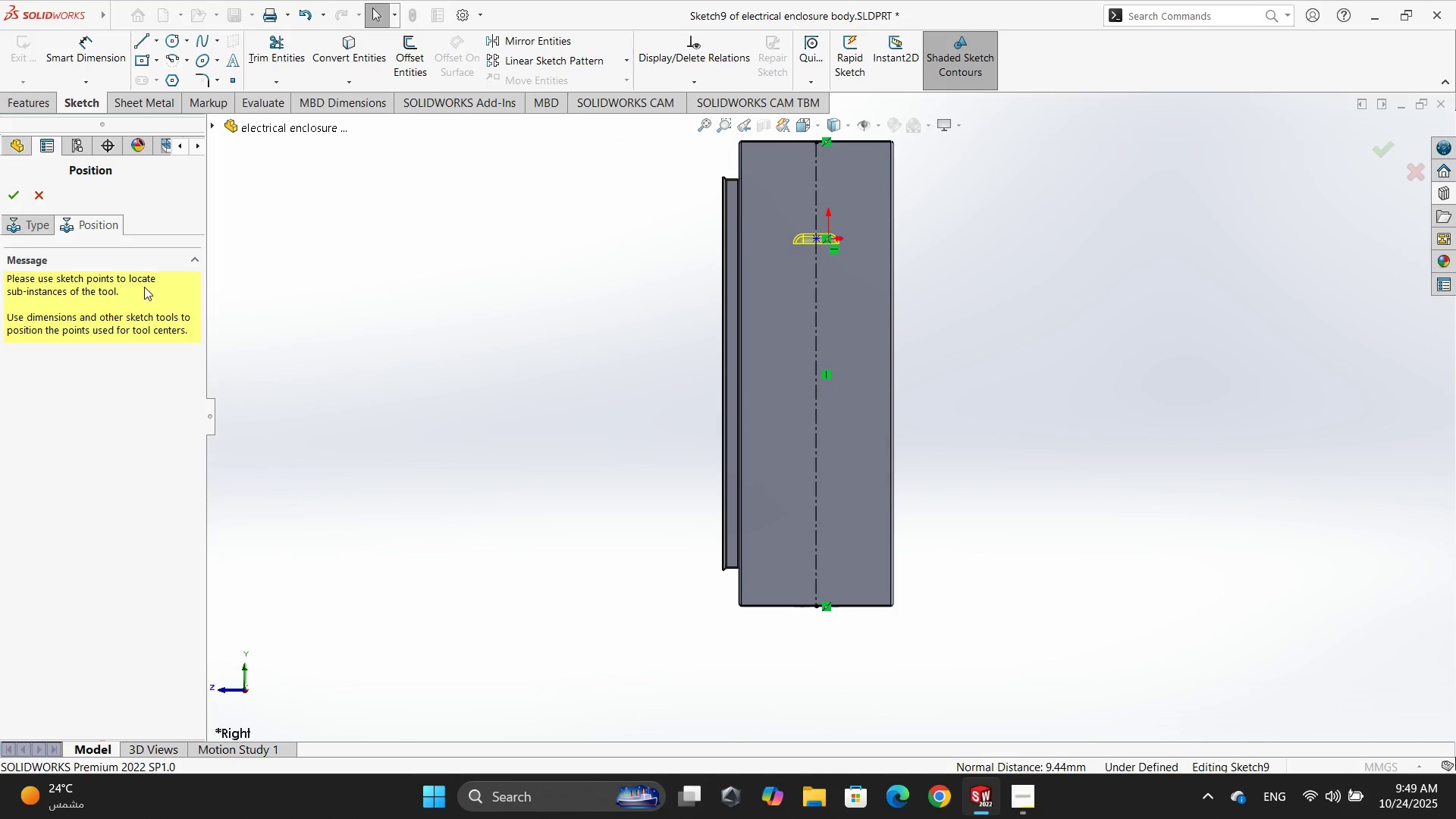 
left_click([867, 141])
 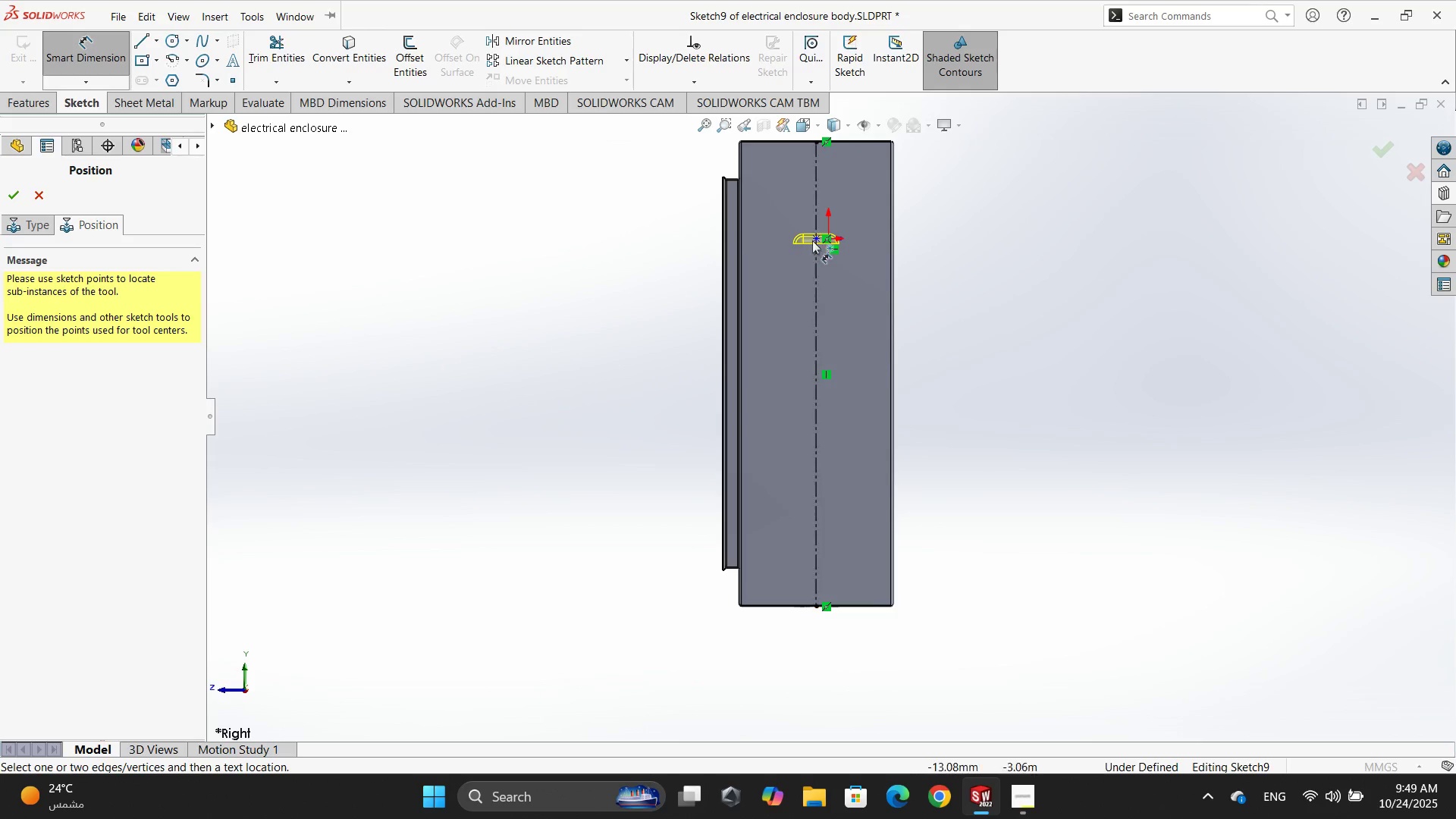 
left_click([817, 239])
 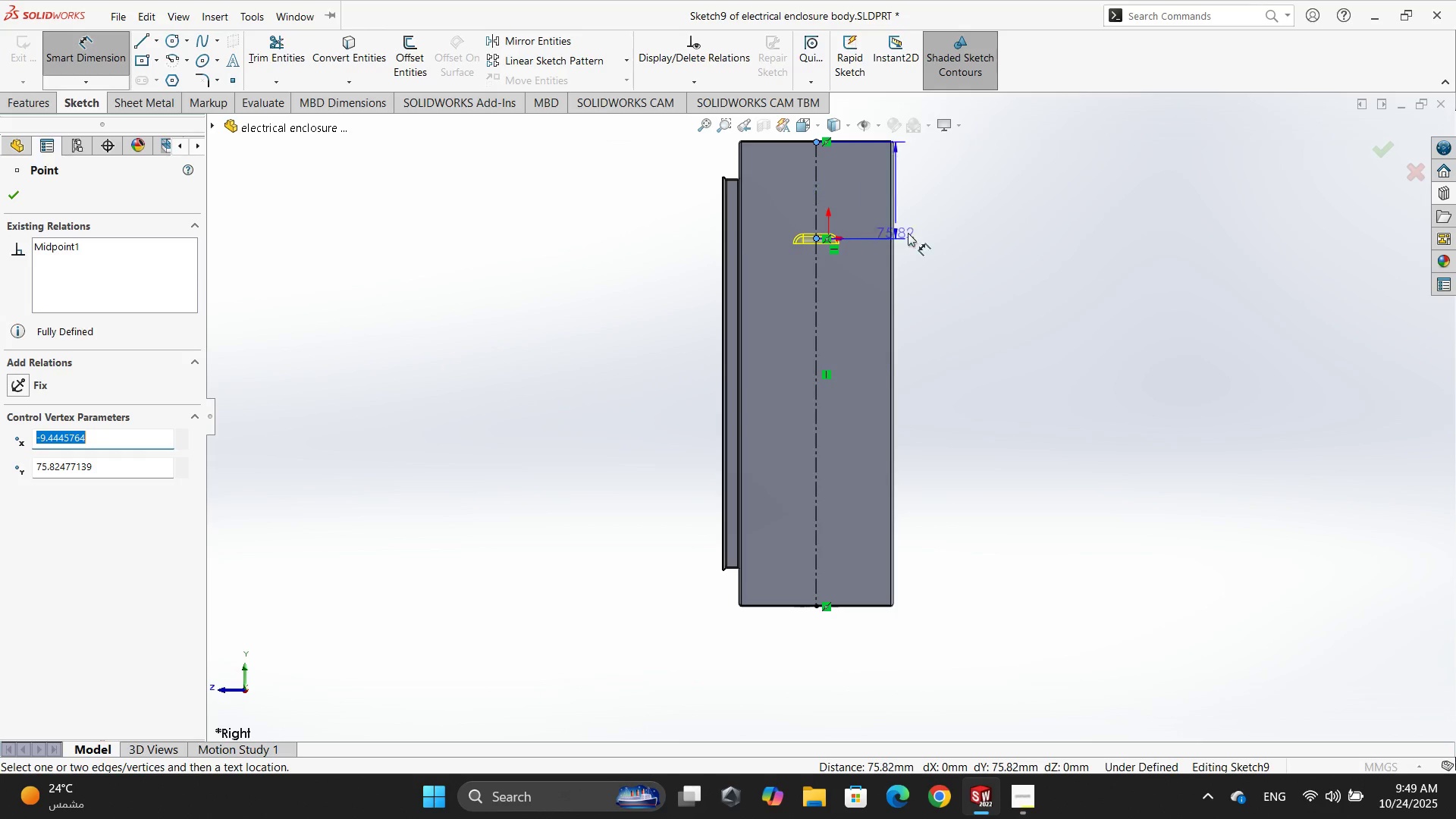 
left_click([949, 208])
 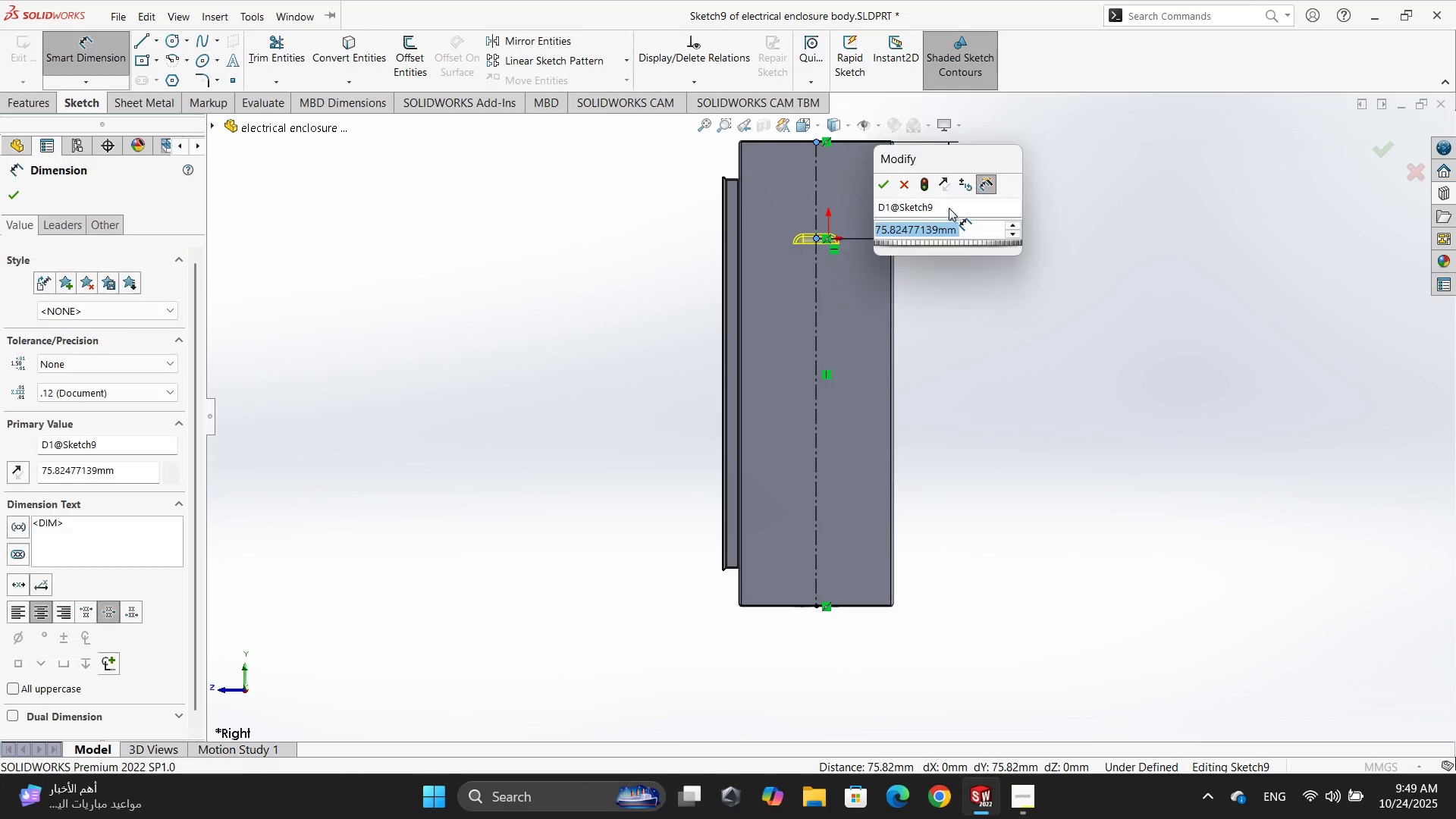 
key(Numpad1)
 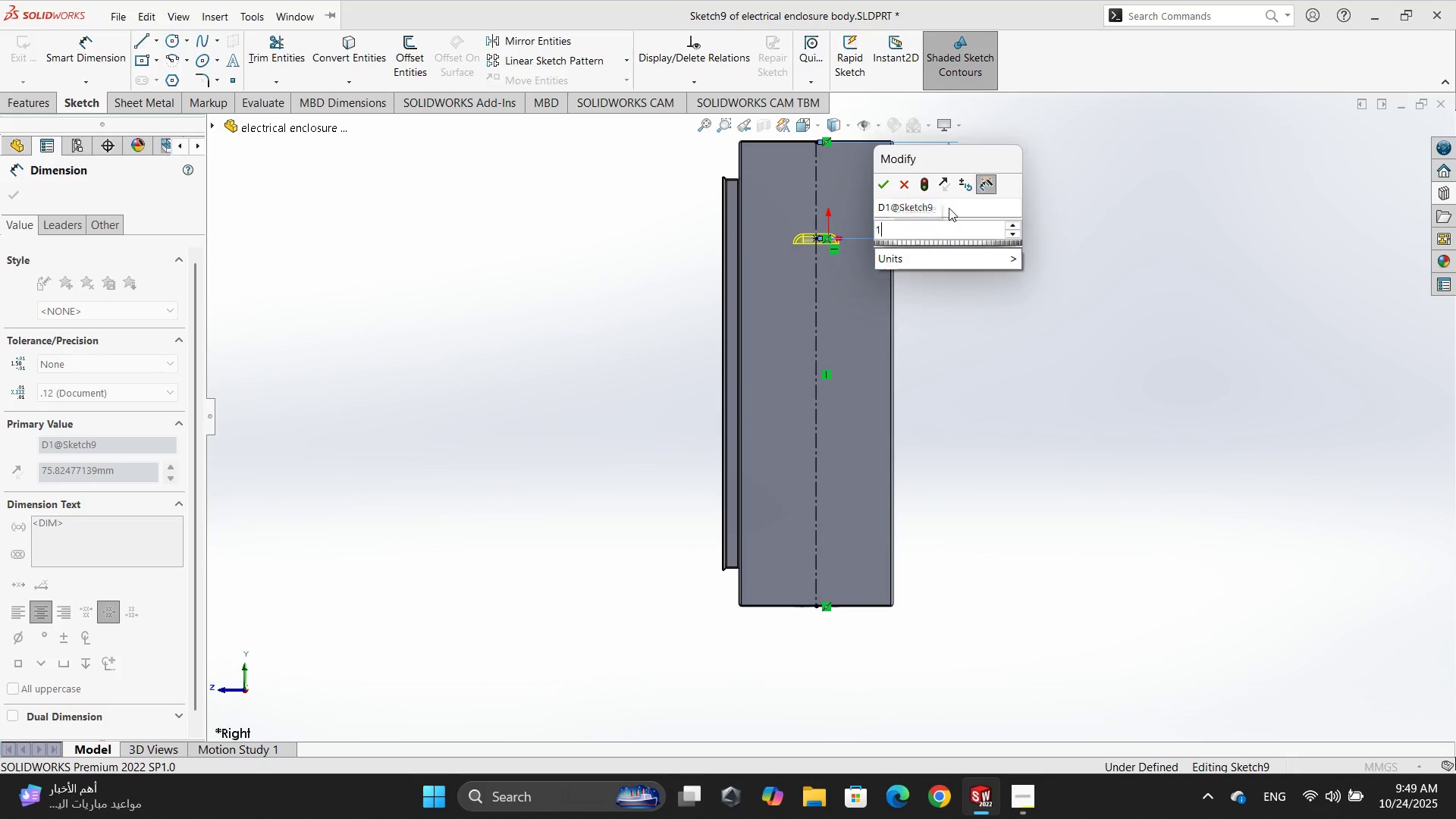 
key(Numpad0)
 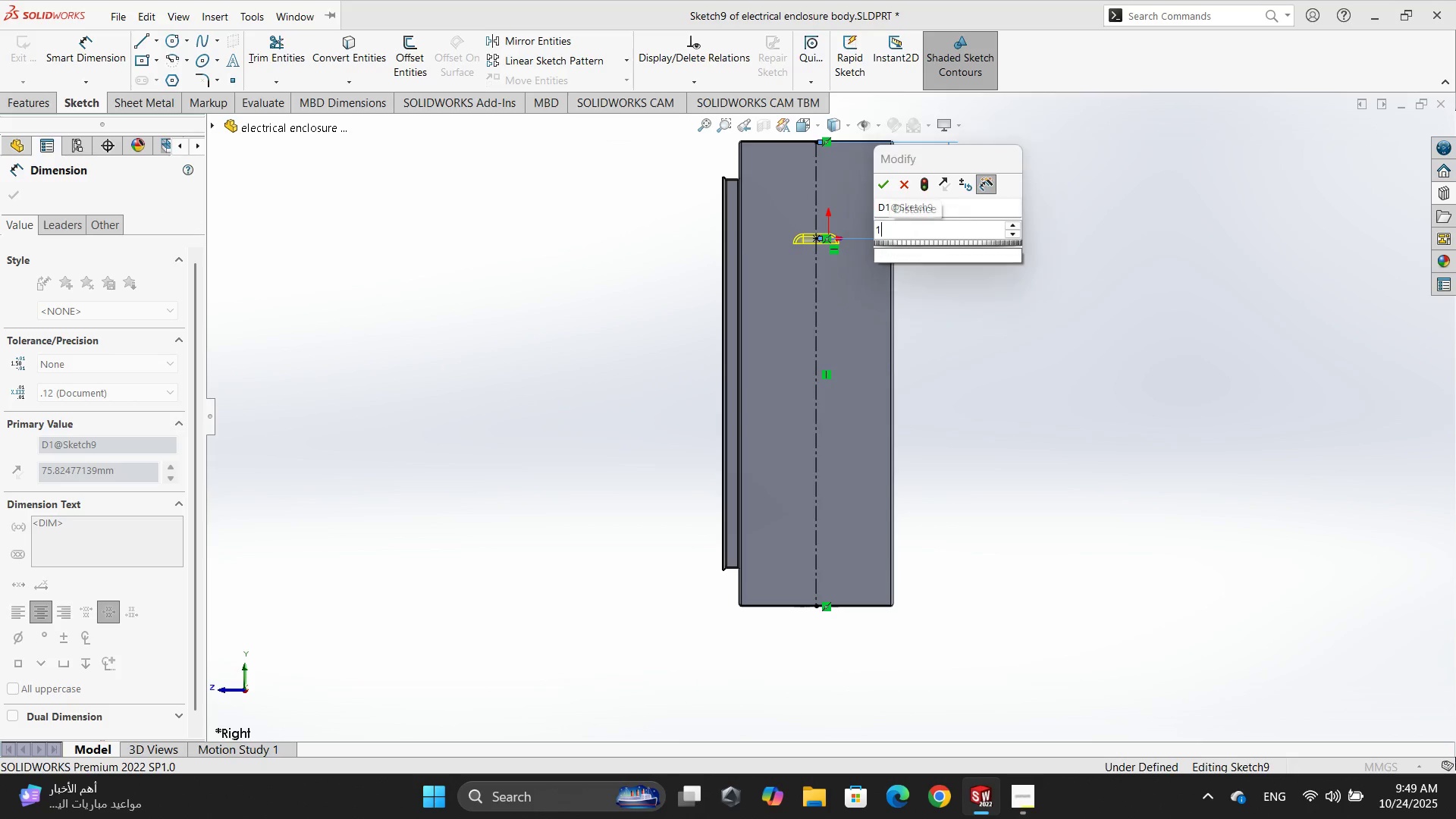 
key(Numpad0)
 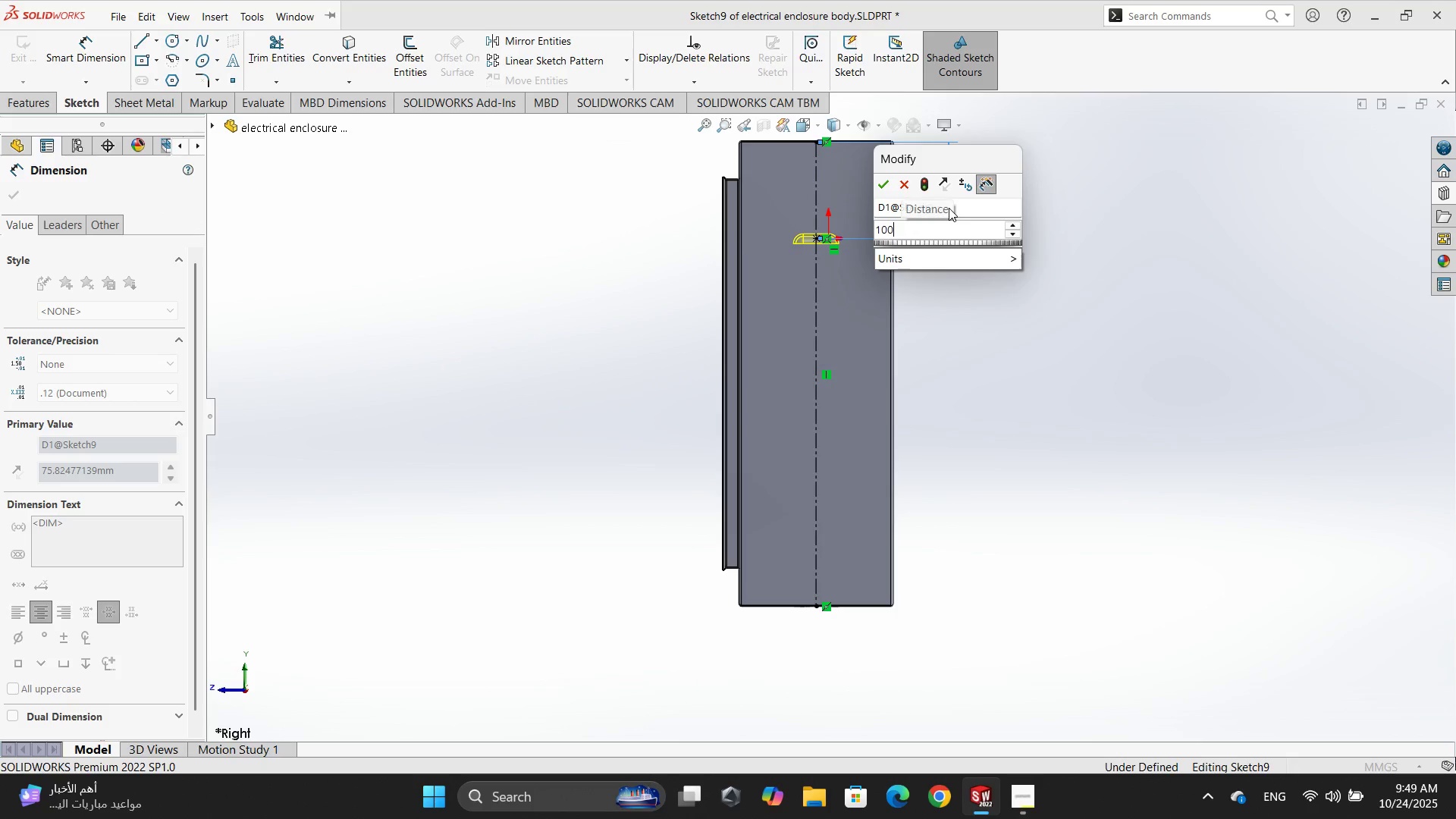 
key(NumpadEnter)
 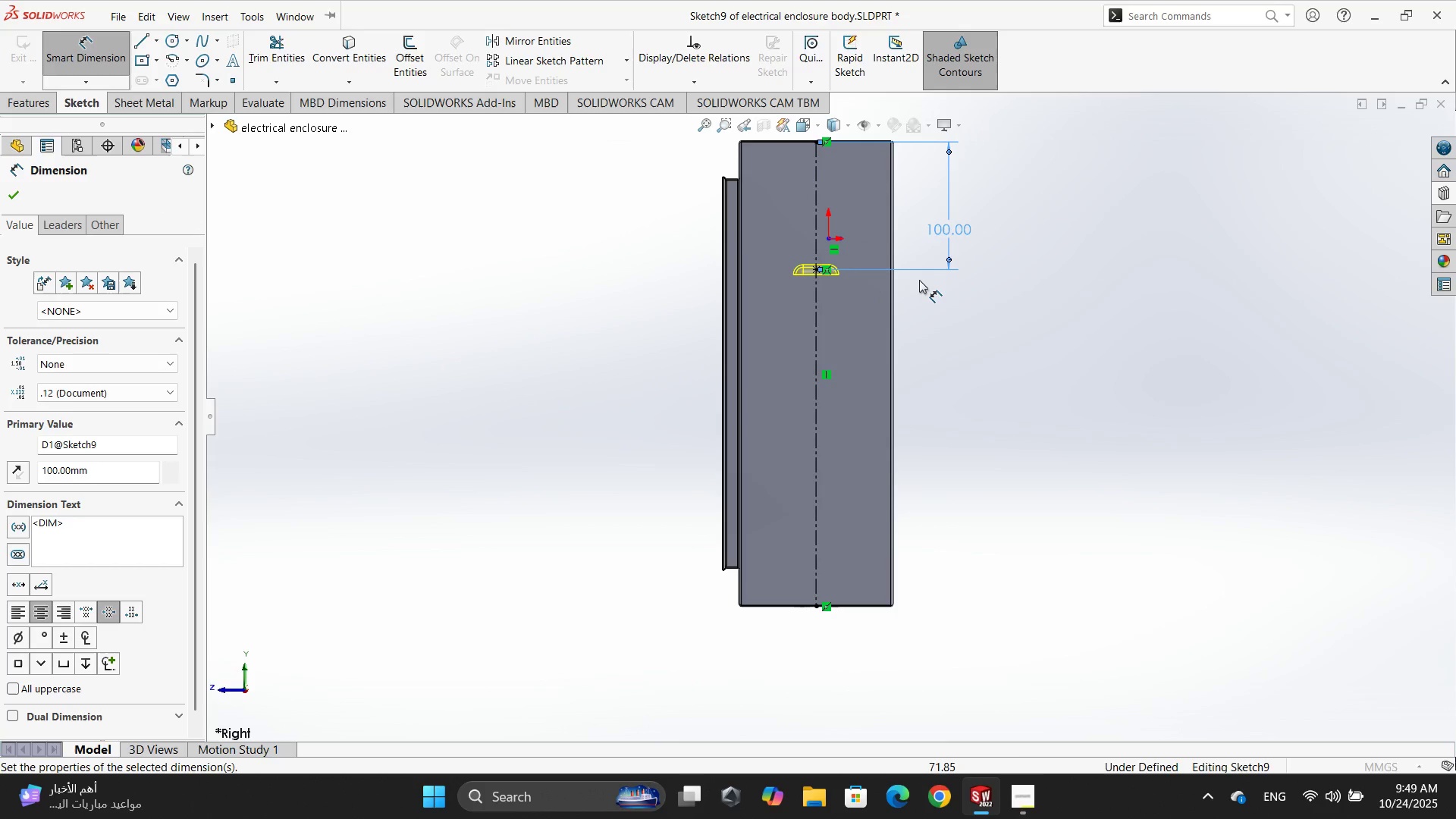 
key(Escape)
 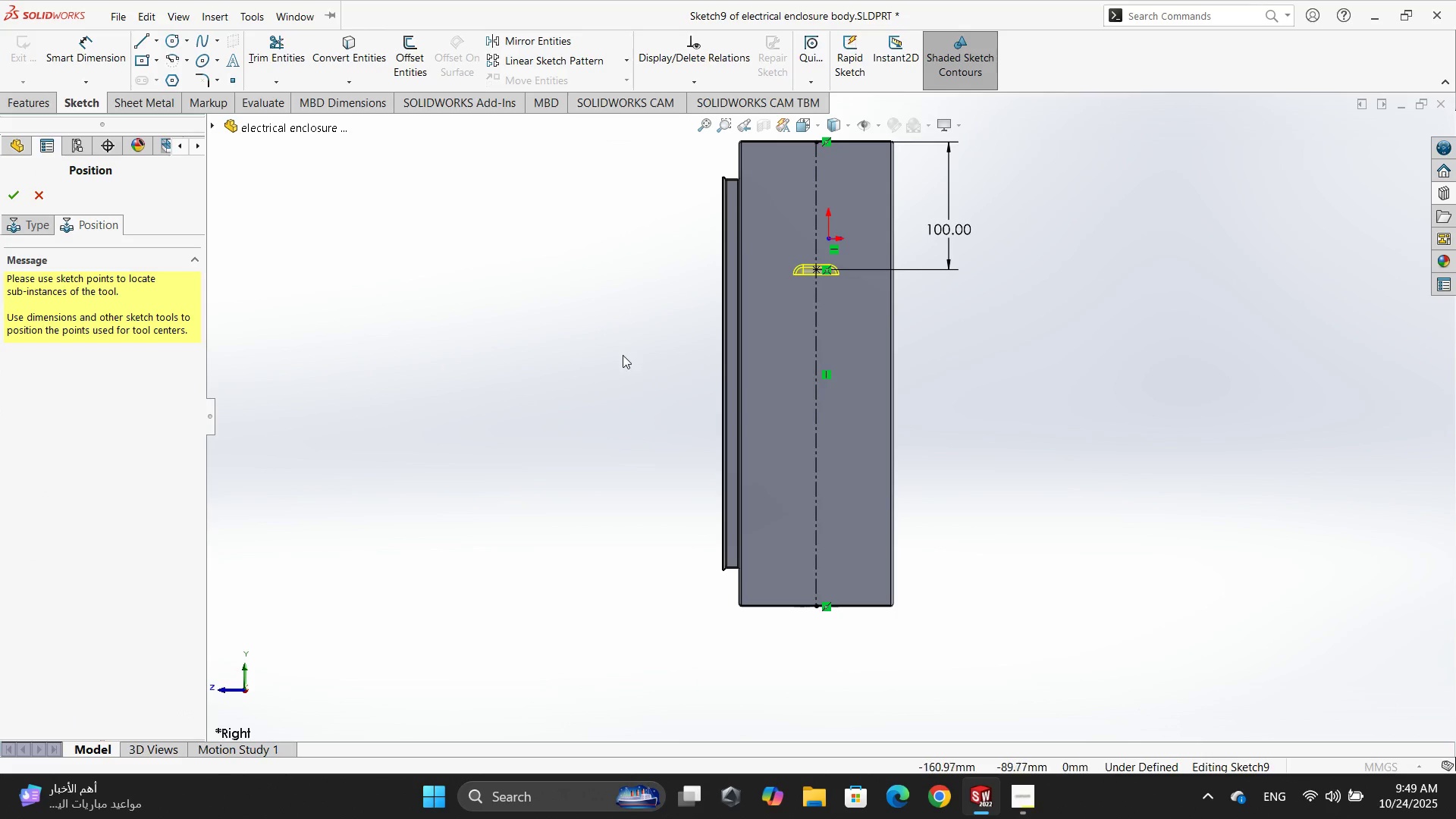 
scroll: coordinate [704, 359], scroll_direction: up, amount: 3.0
 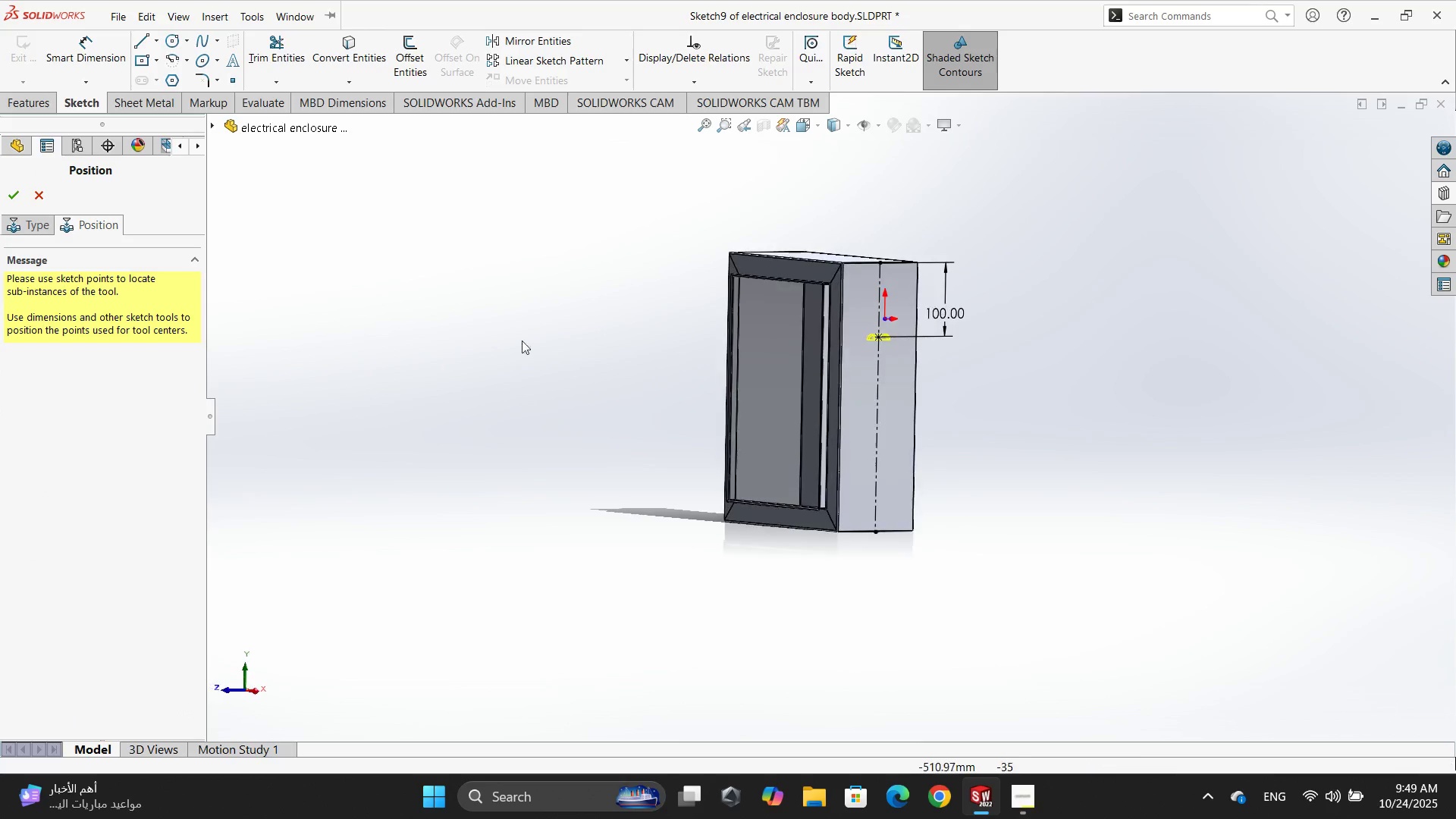 
left_click([42, 222])
 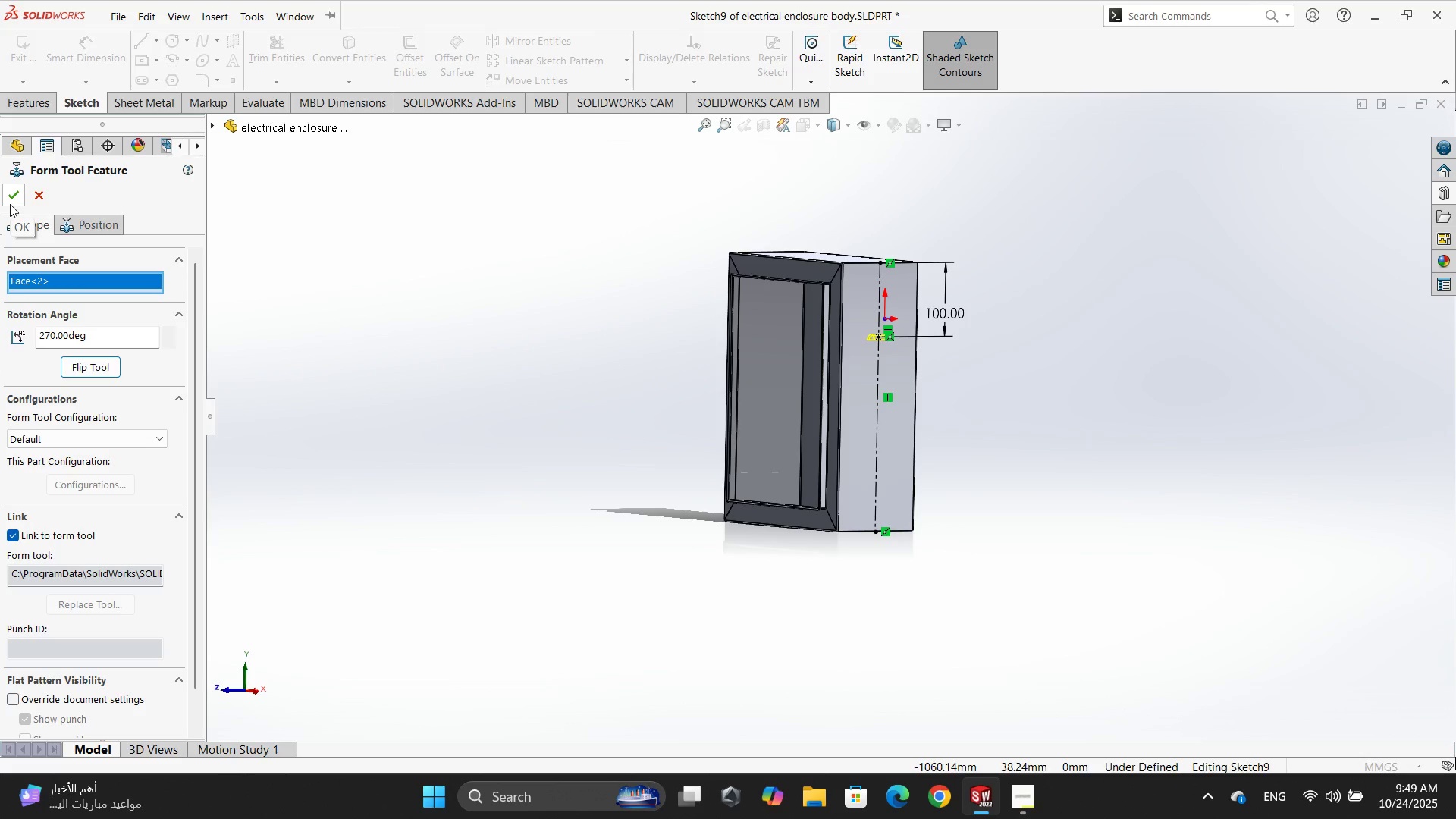 
left_click([10, 204])
 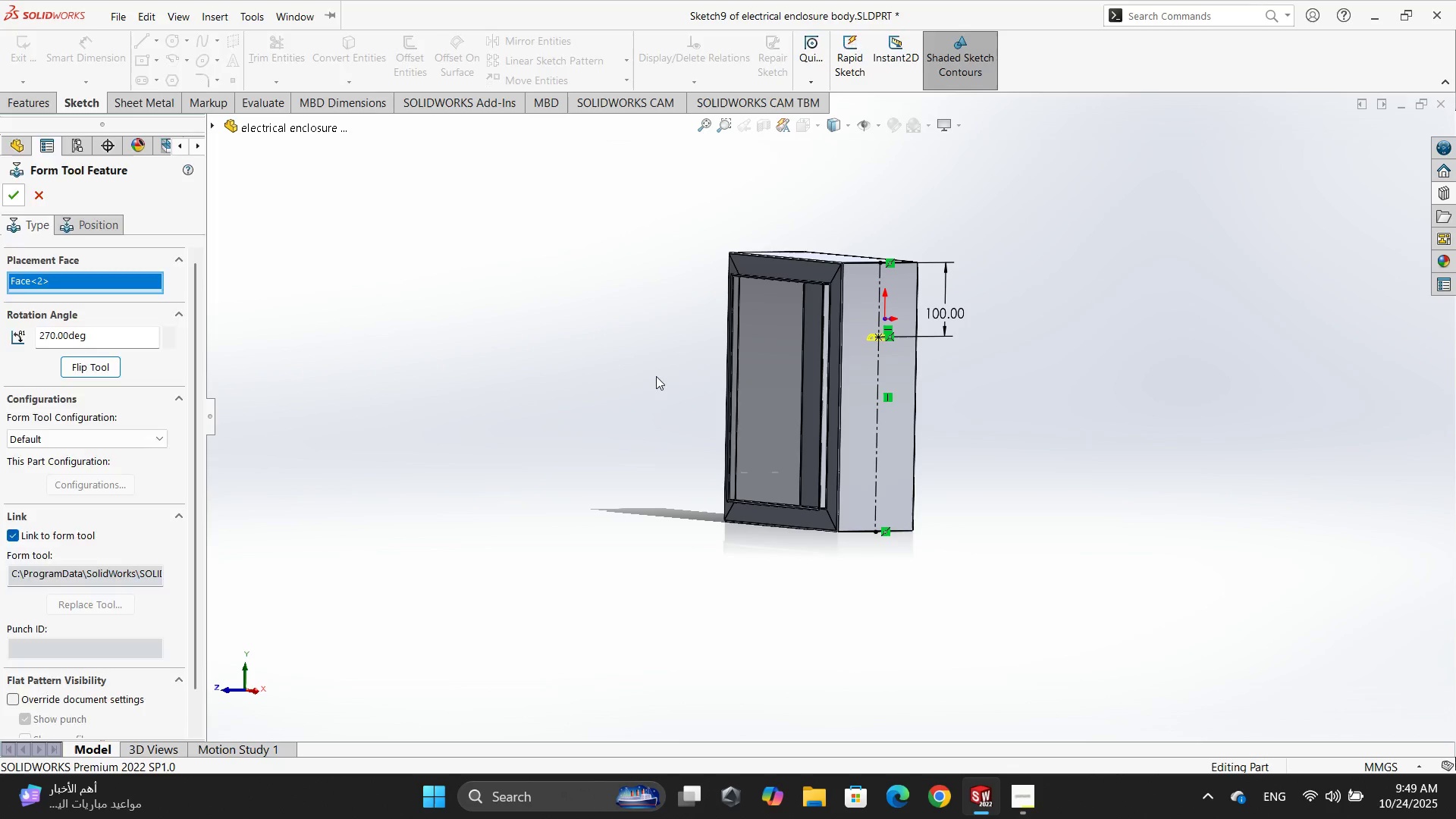 
left_click([619, 338])
 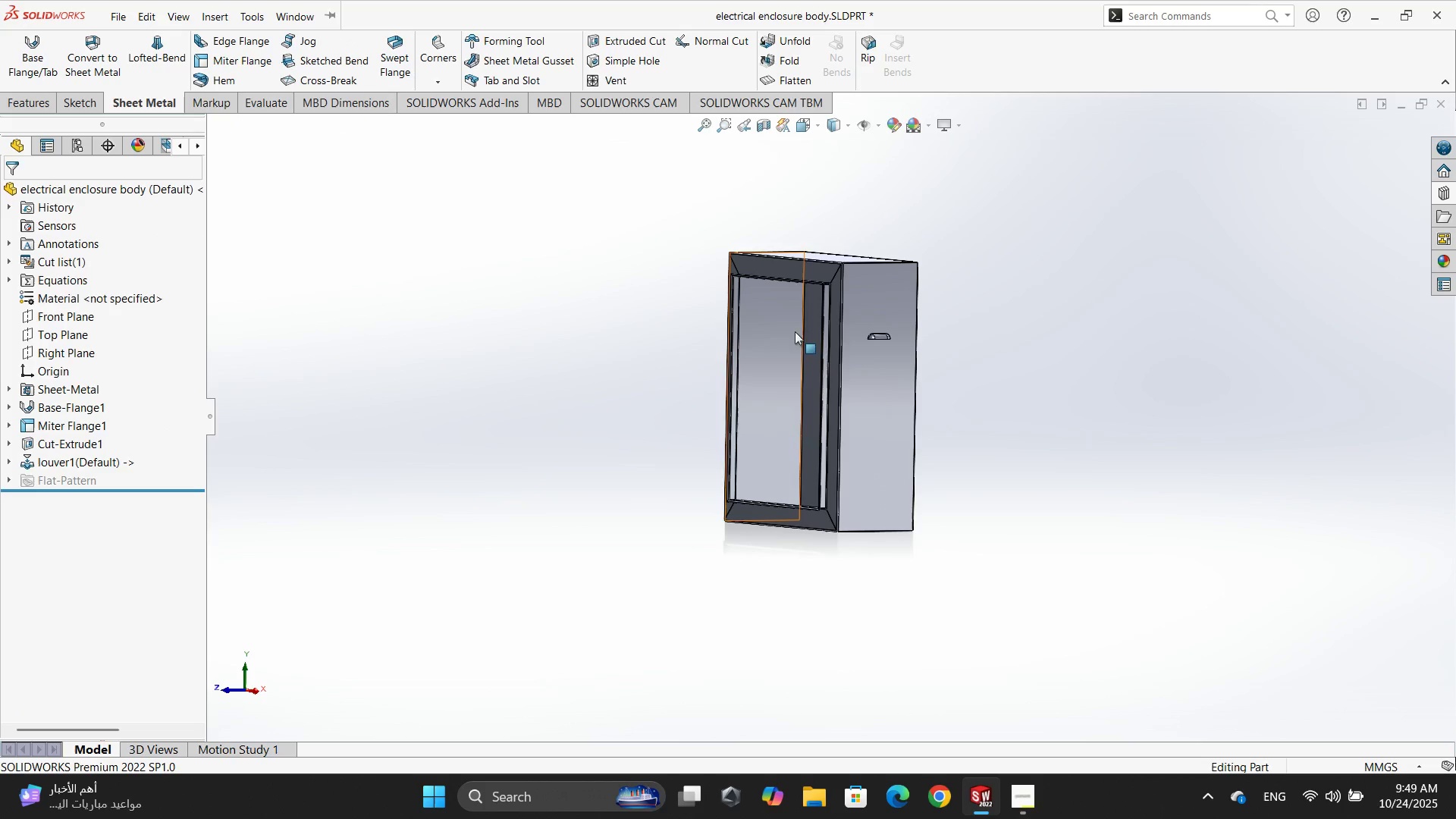 
scroll: coordinate [939, 380], scroll_direction: down, amount: 9.0
 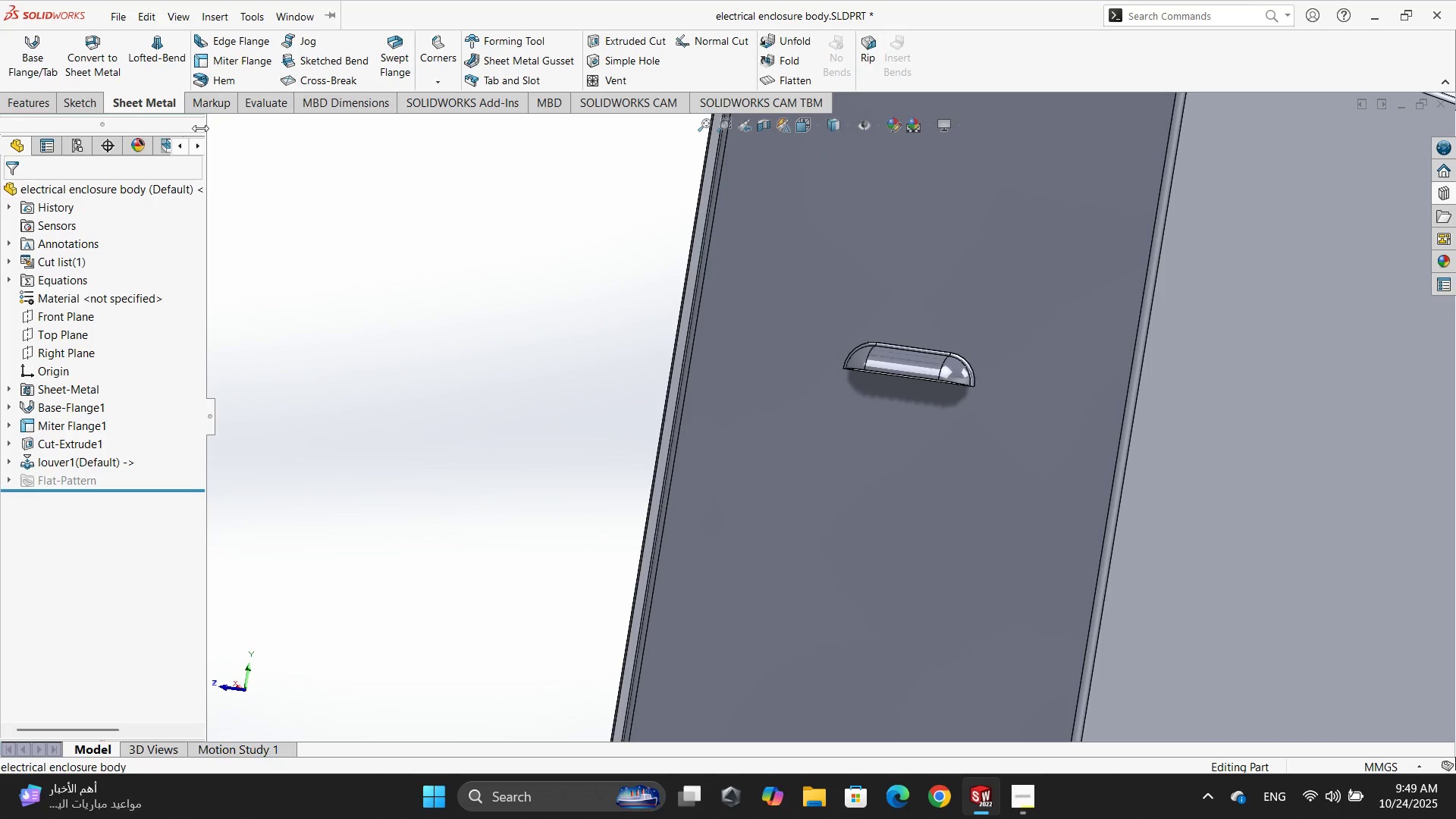 
left_click([41, 96])
 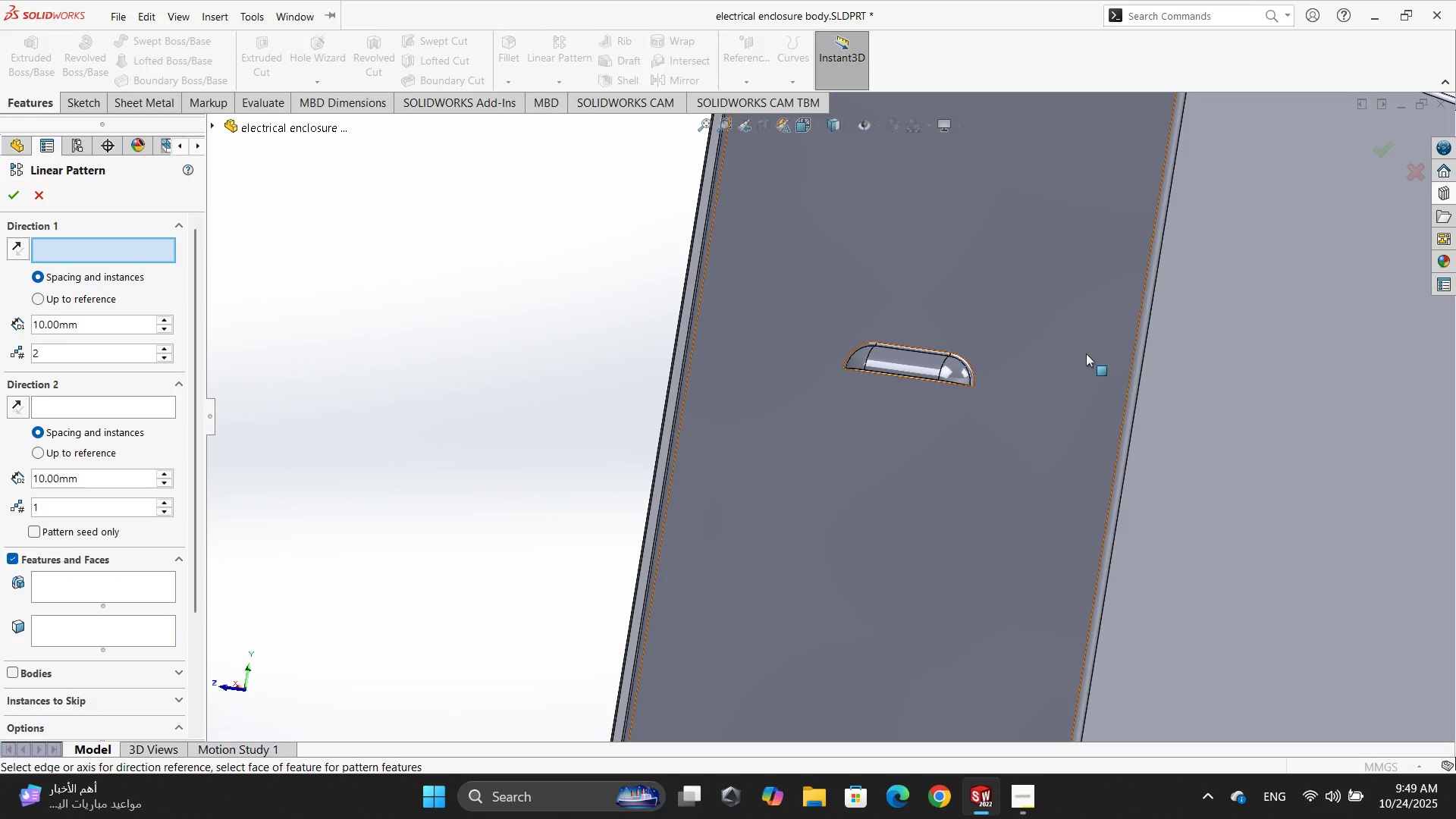 
wait(6.61)
 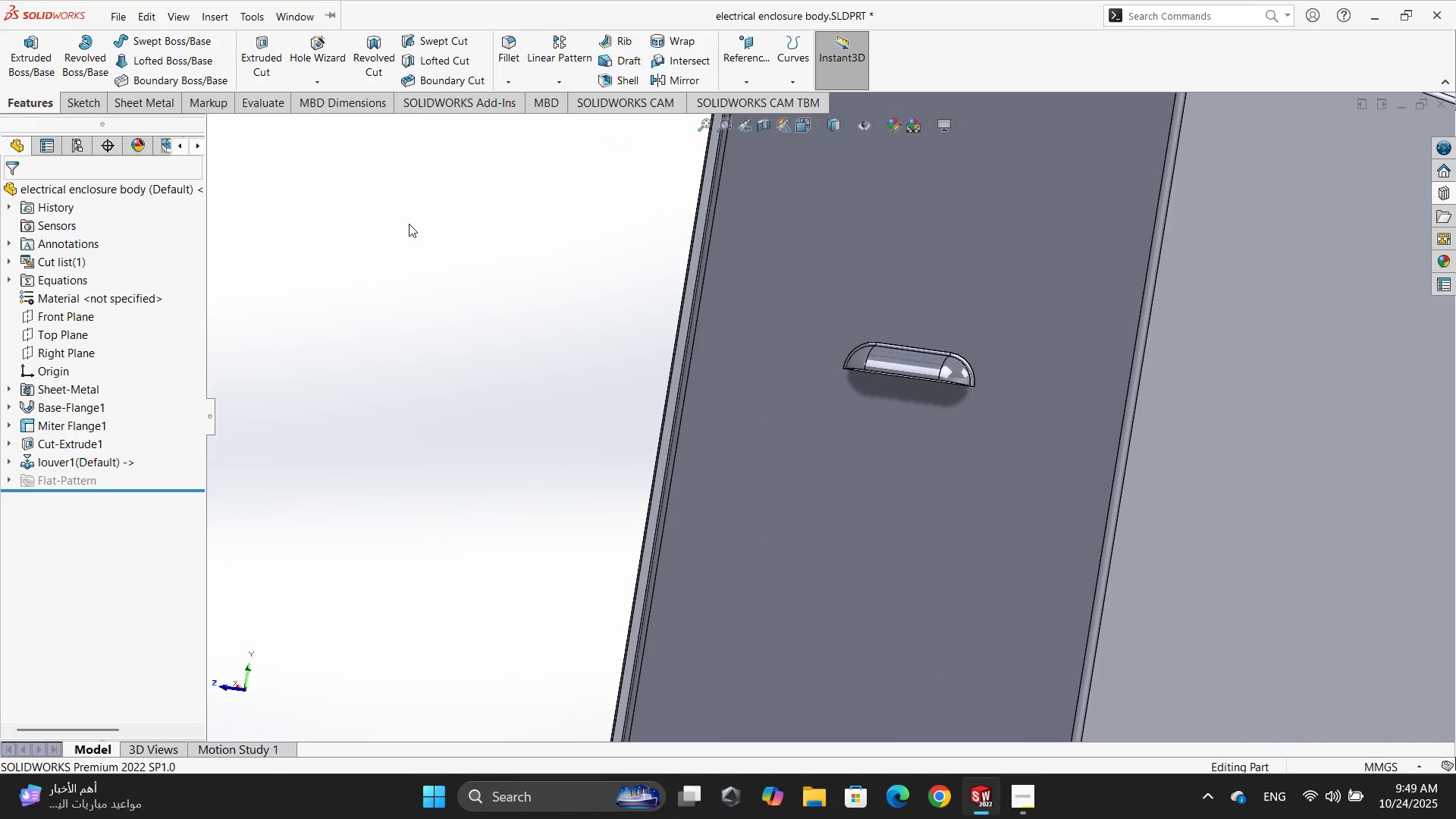 
left_click([1143, 313])
 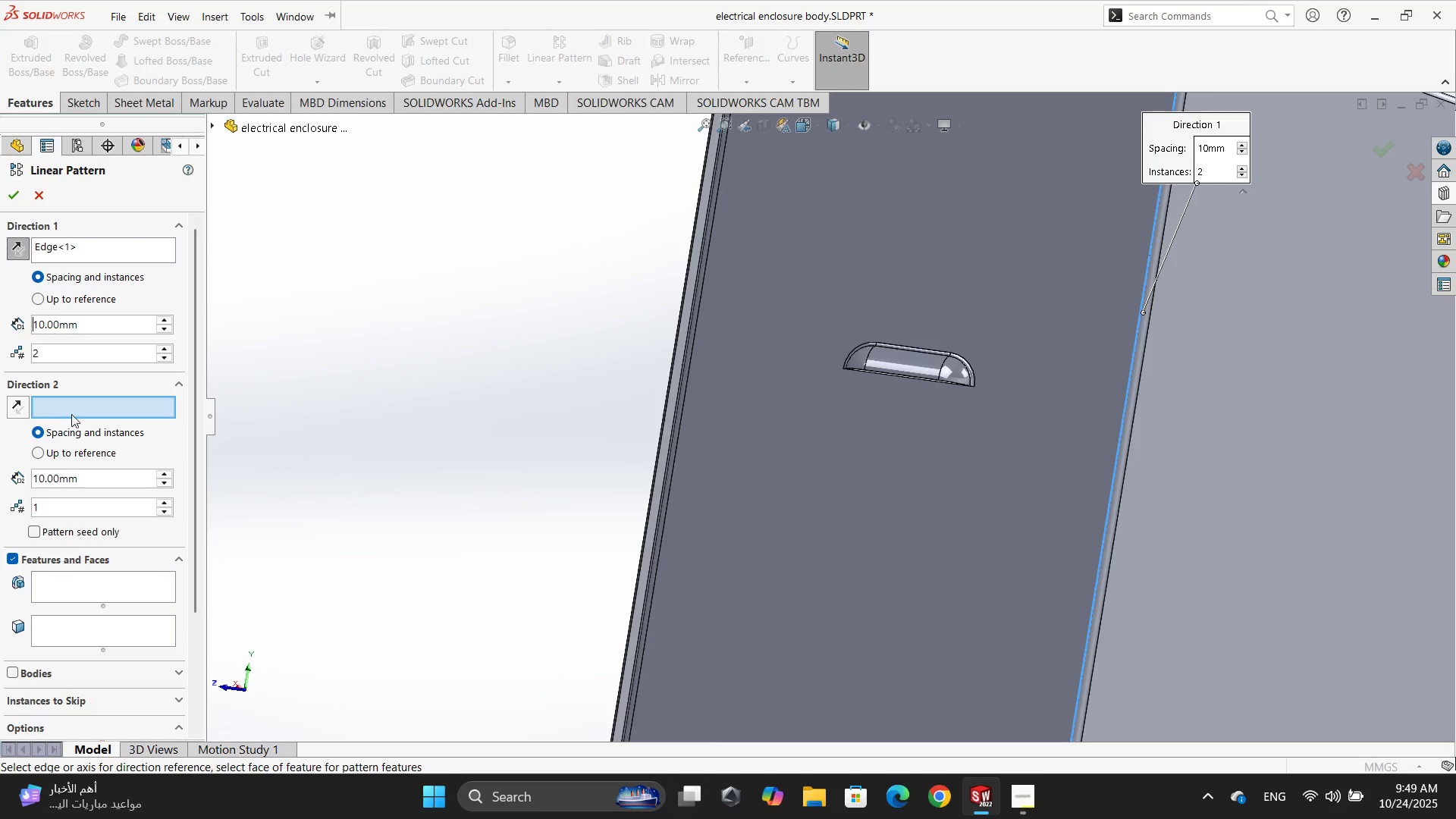 
left_click([96, 589])
 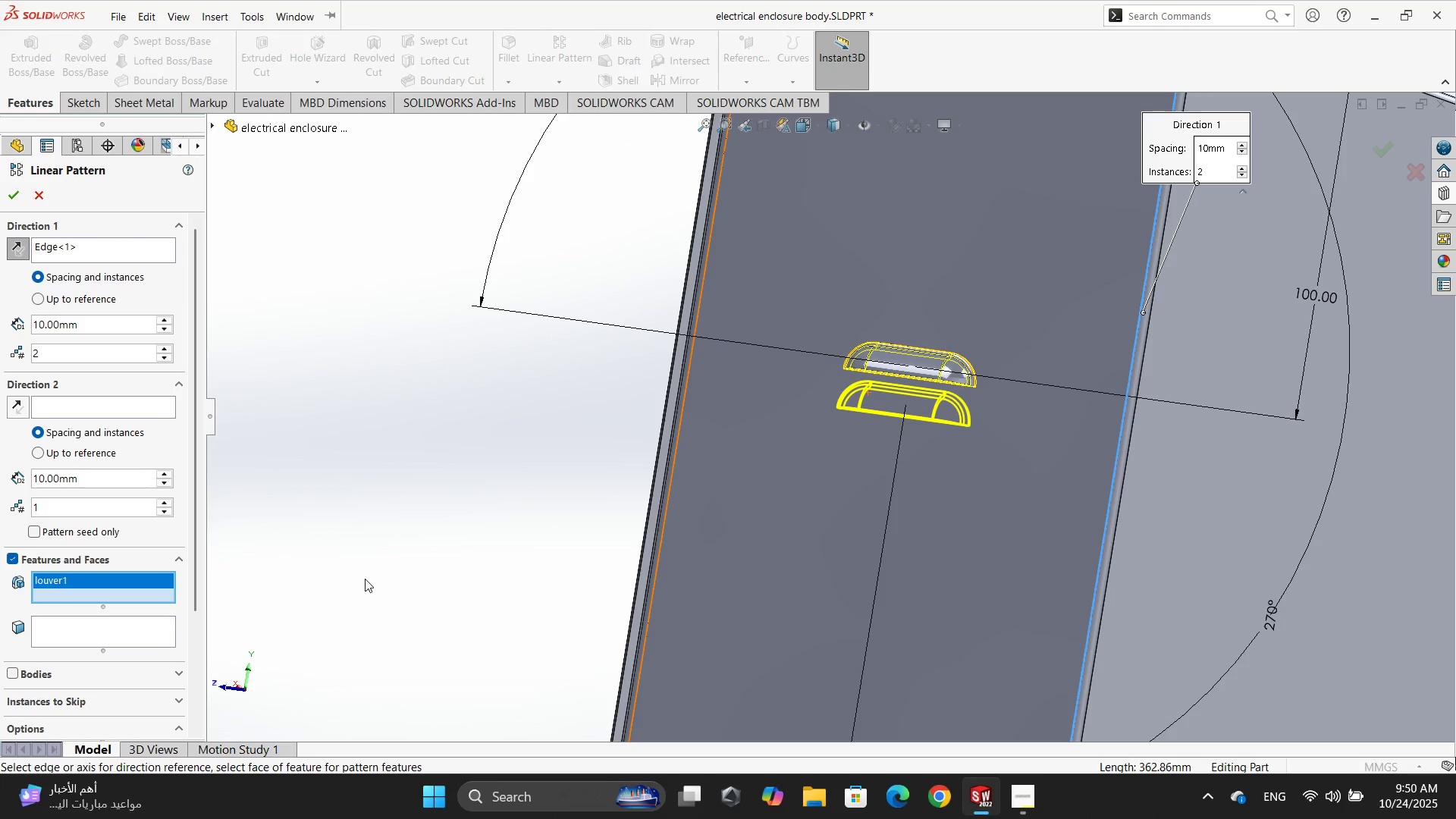 
wait(7.92)
 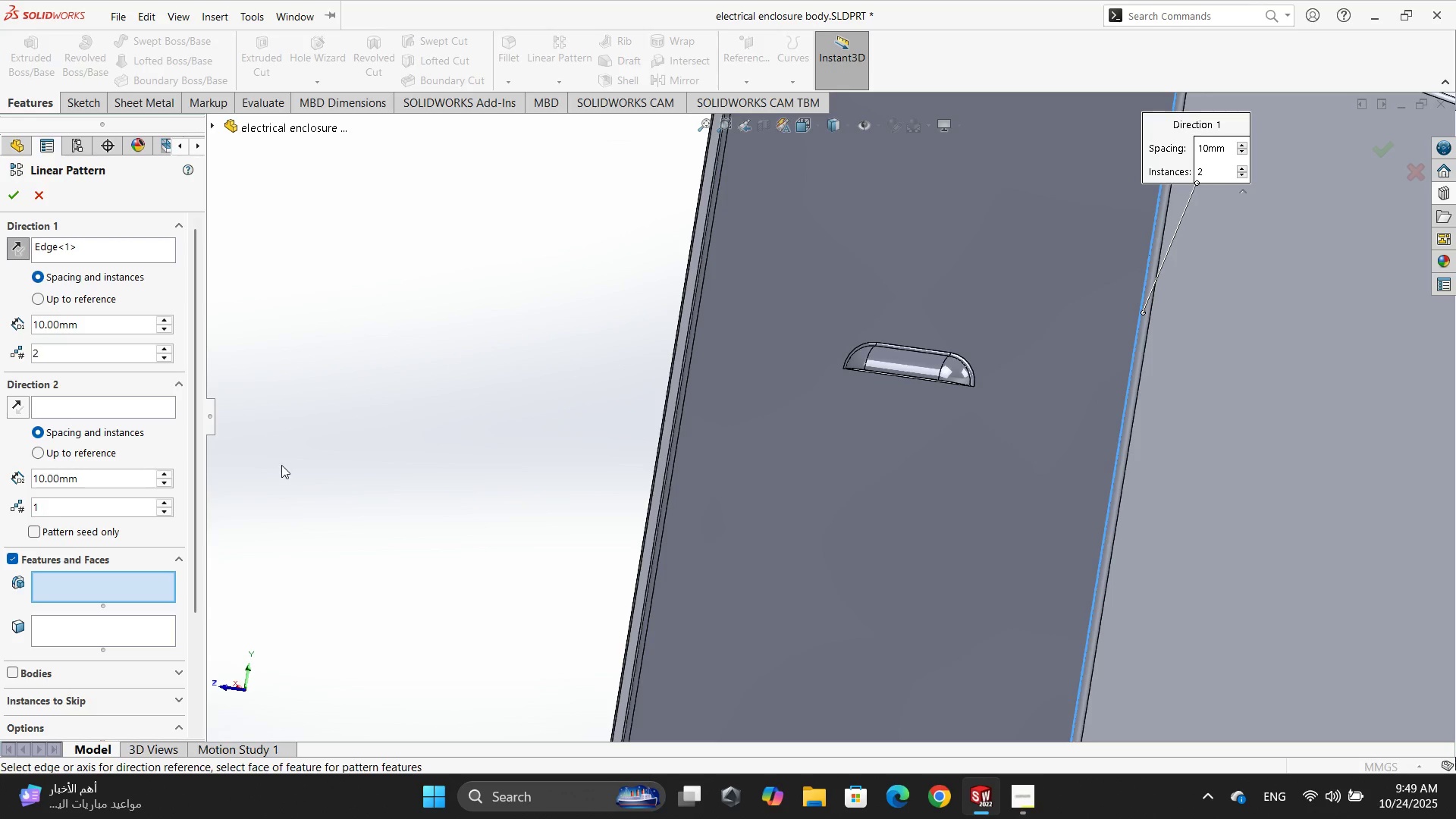 
key(Space)
 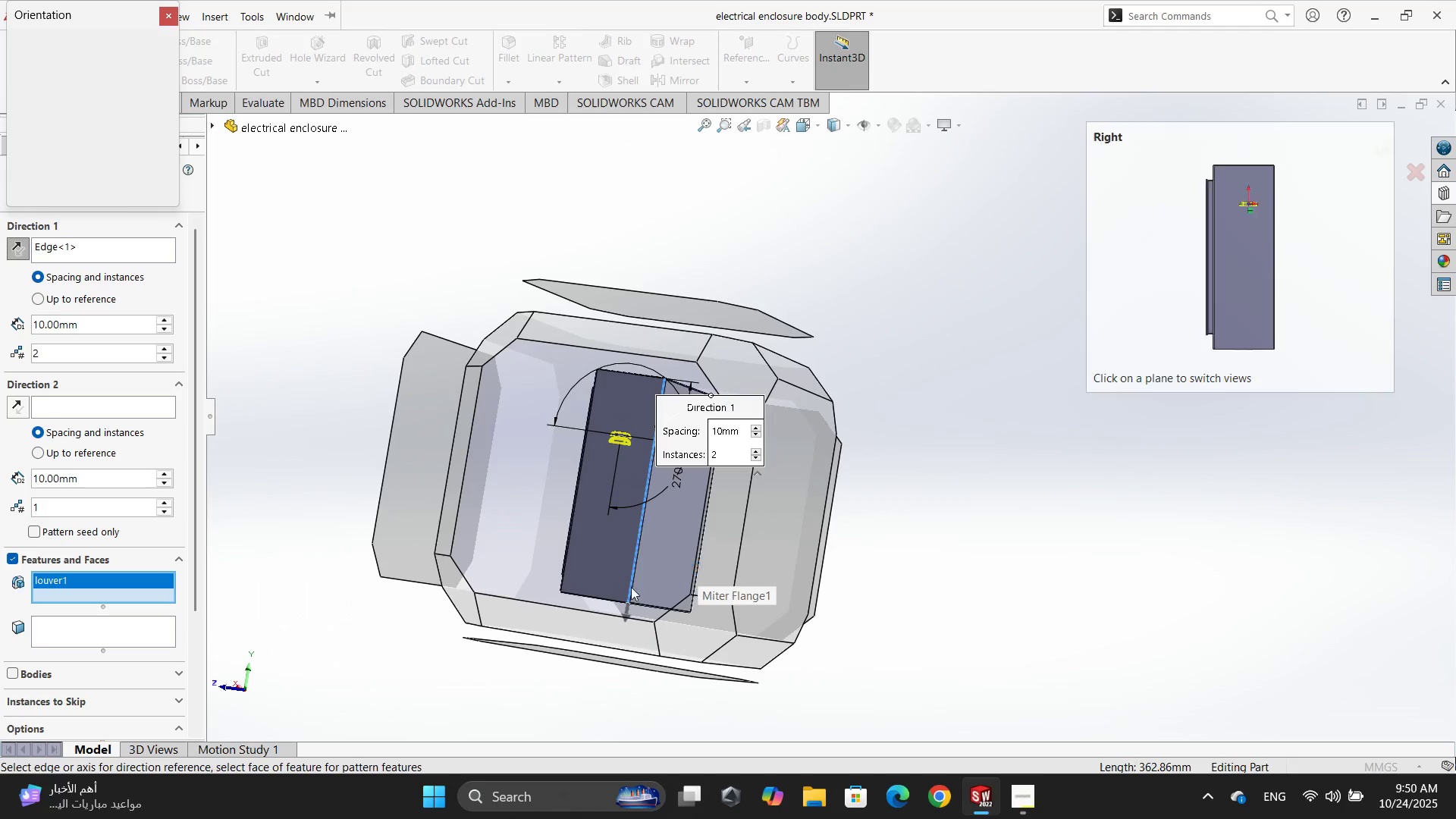 
left_click([594, 570])
 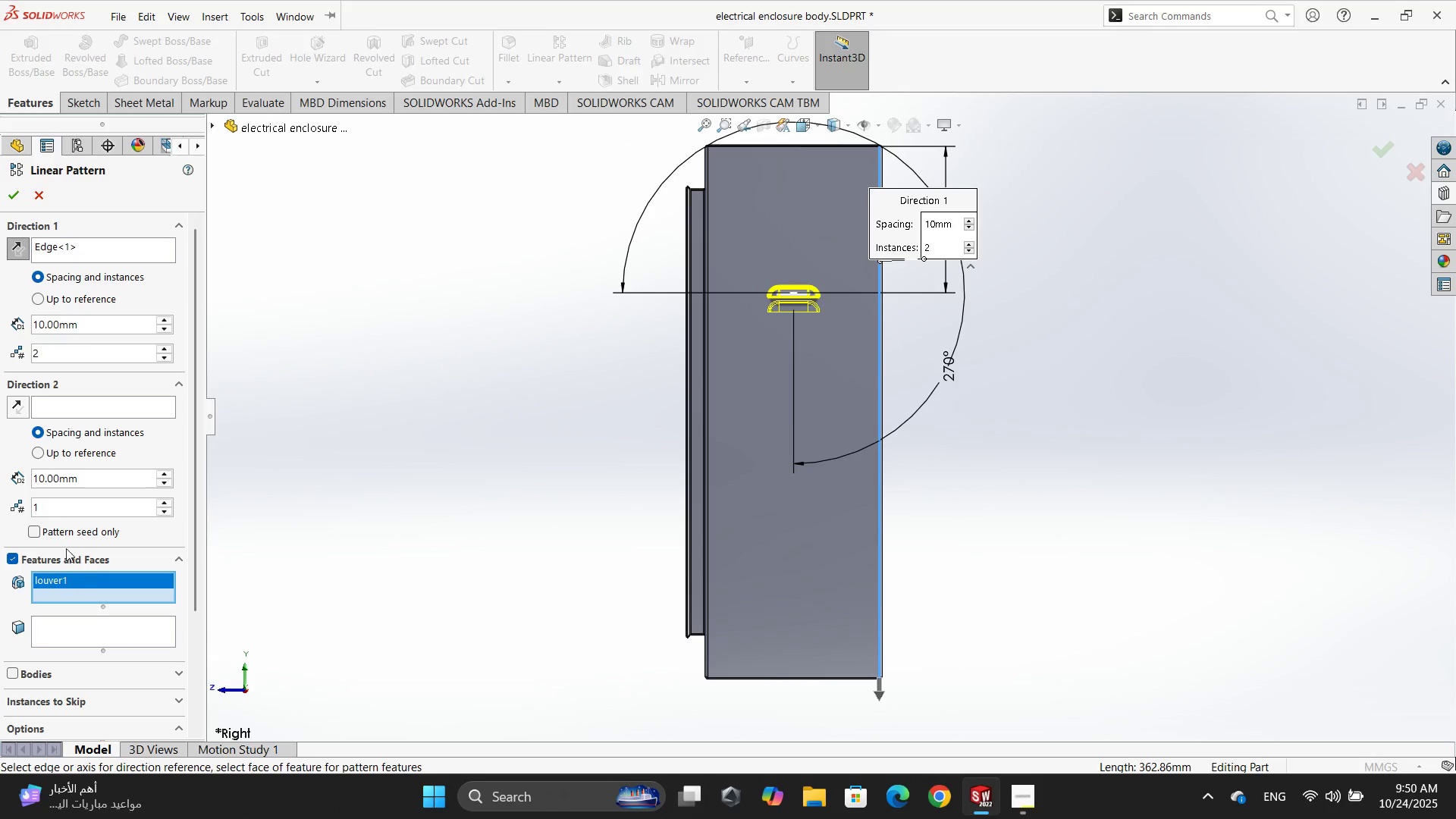 
double_click([118, 325])
 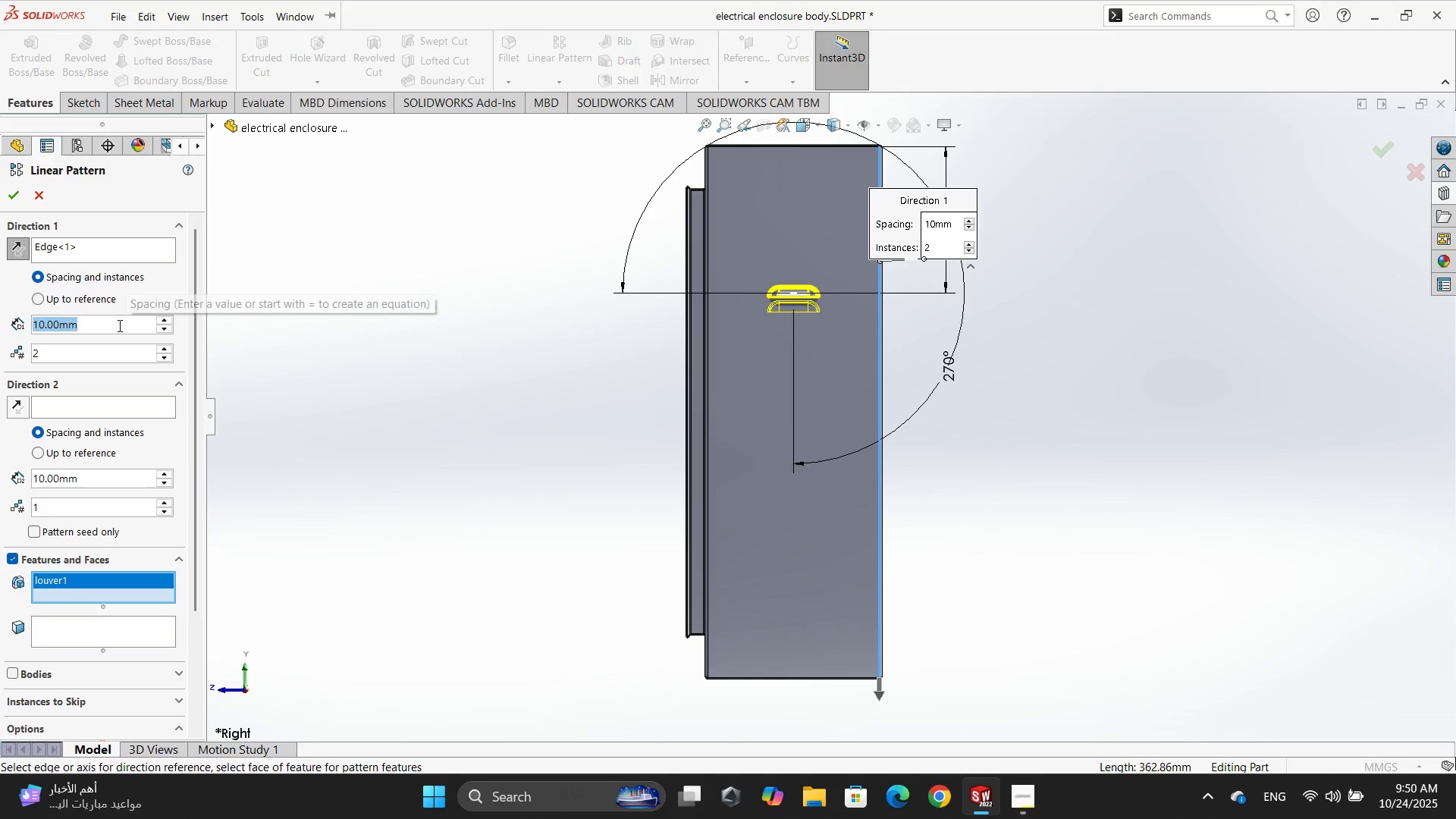 
key(Numpad2)
 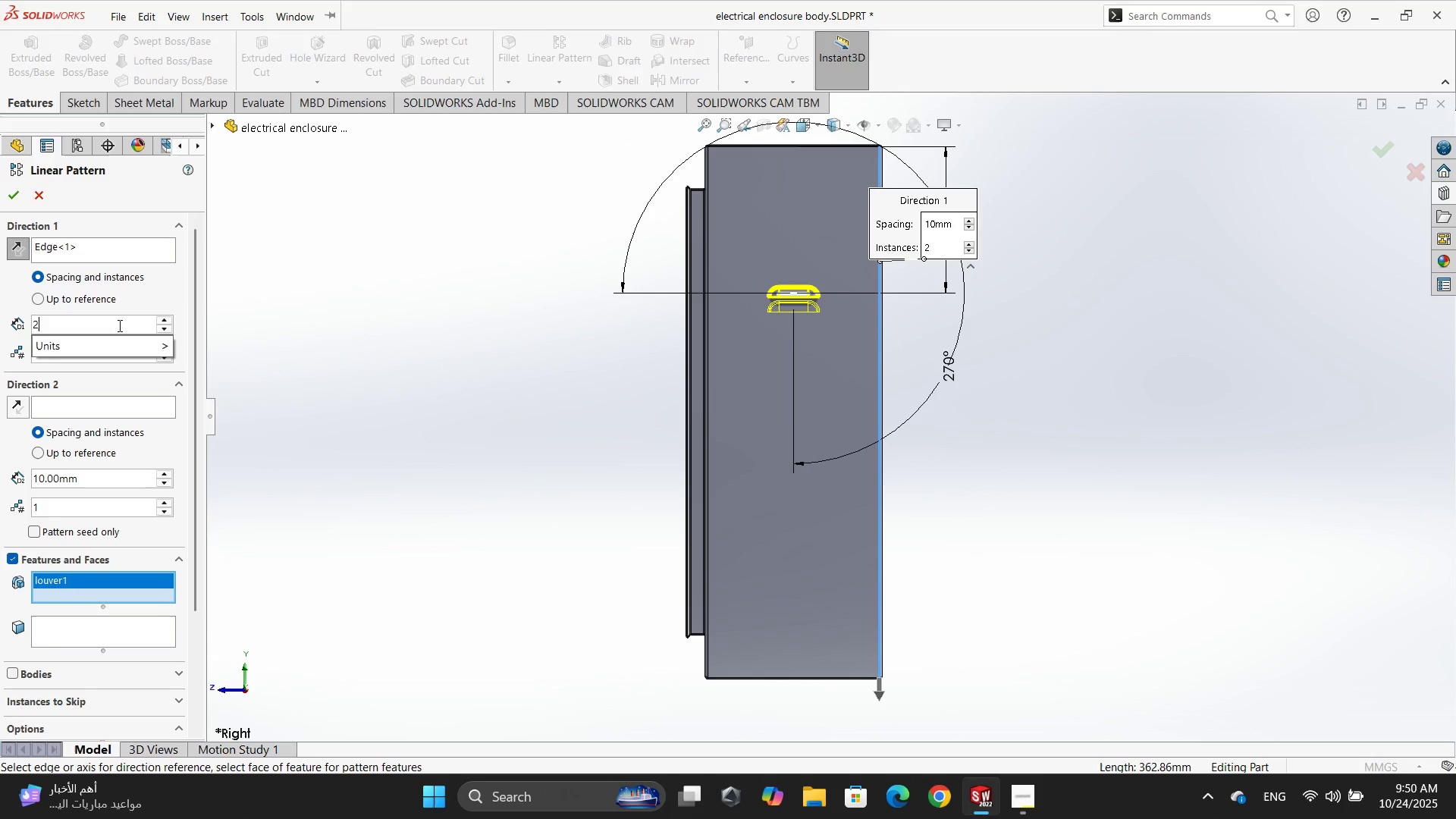 
key(Numpad5)
 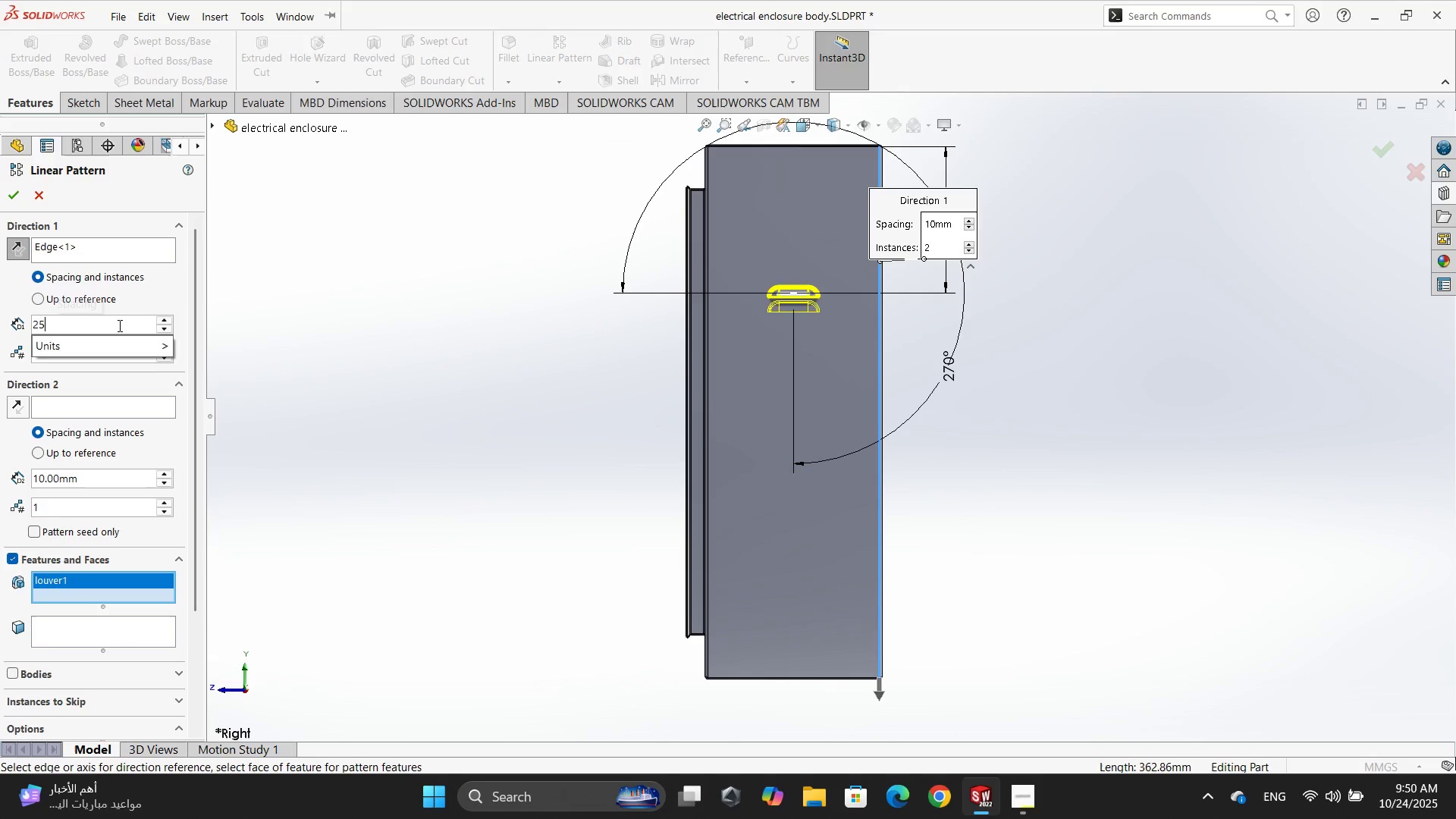 
key(NumpadEnter)
 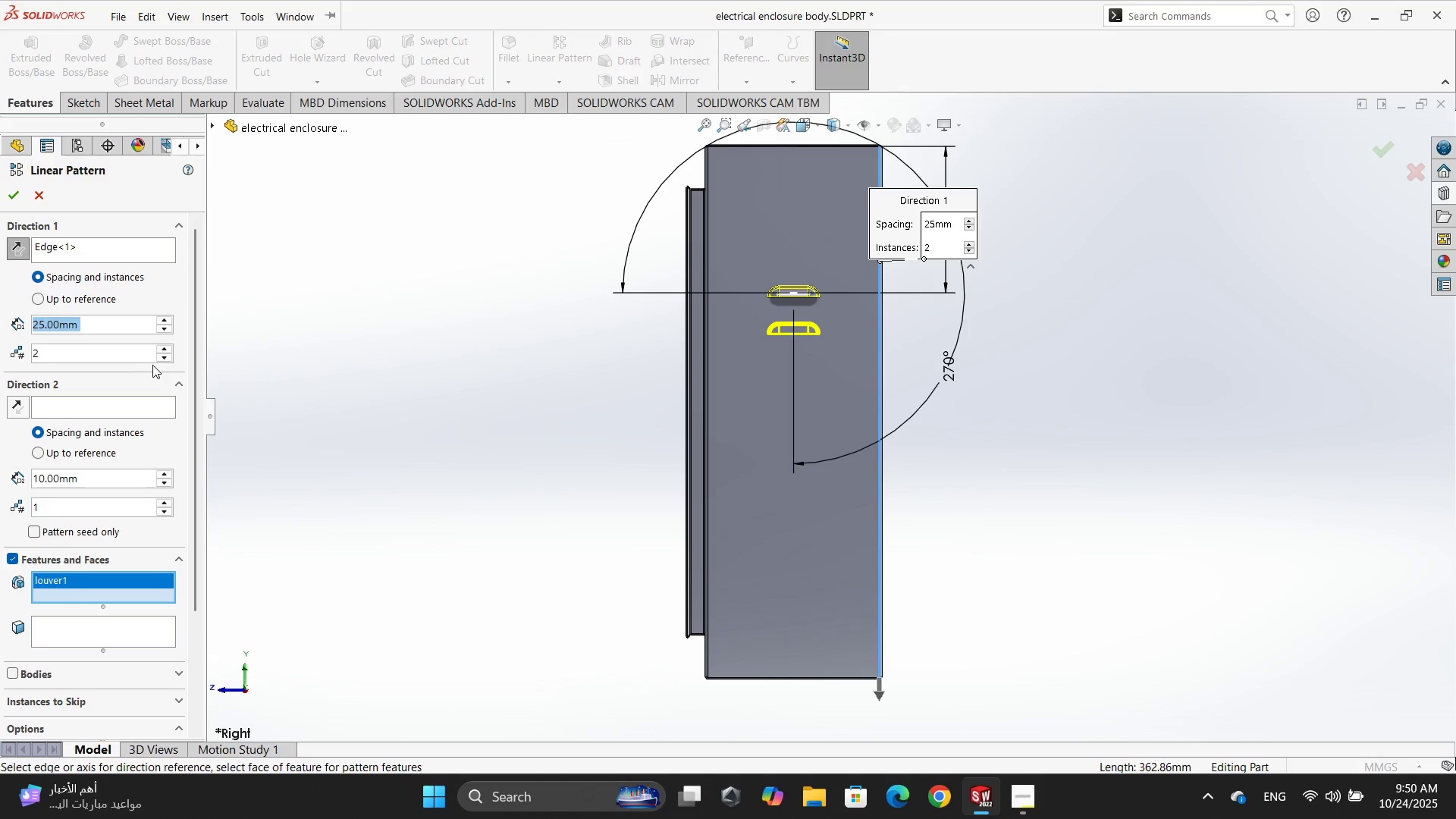 
double_click([126, 350])
 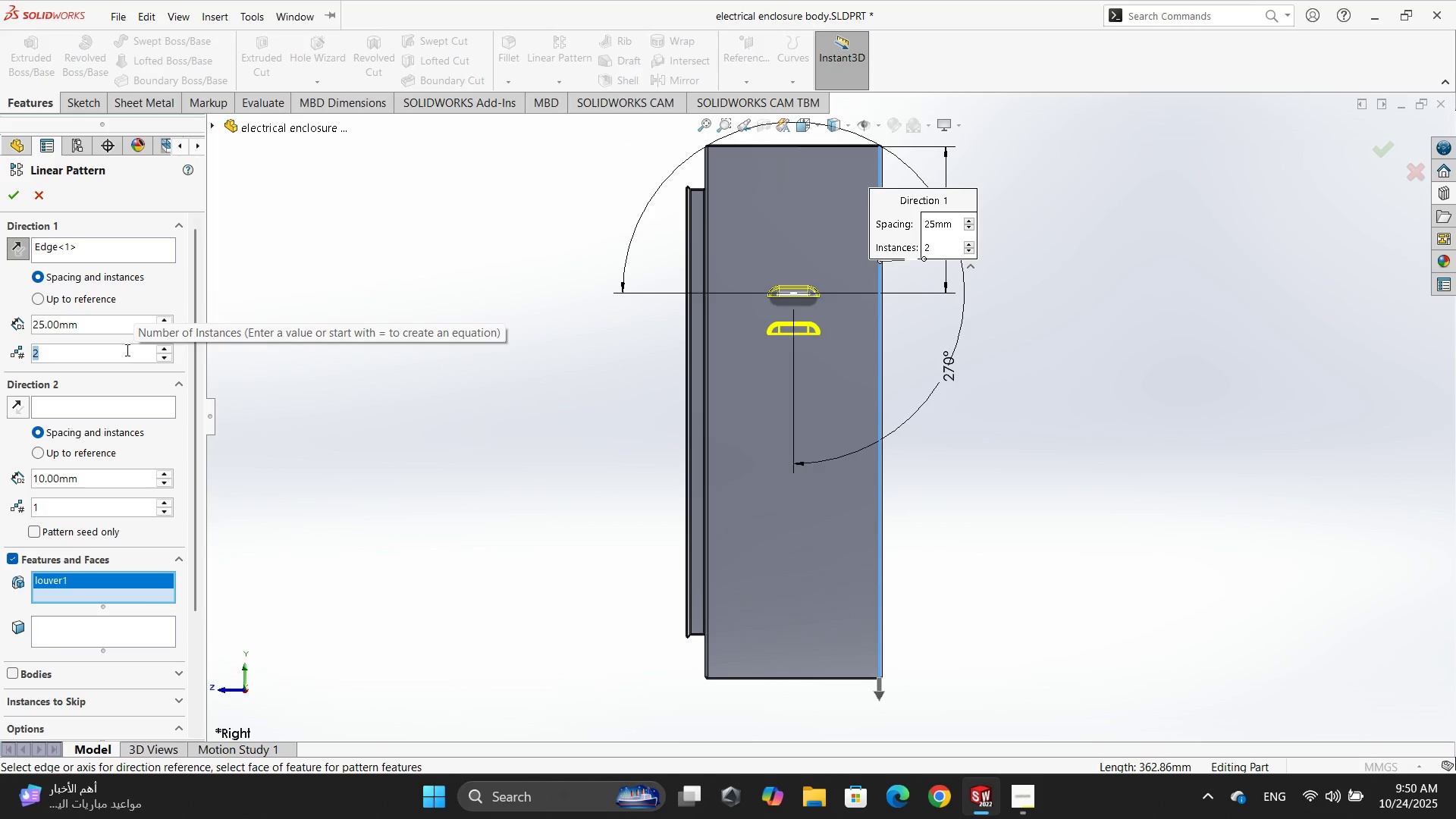 
key(Numpad8)
 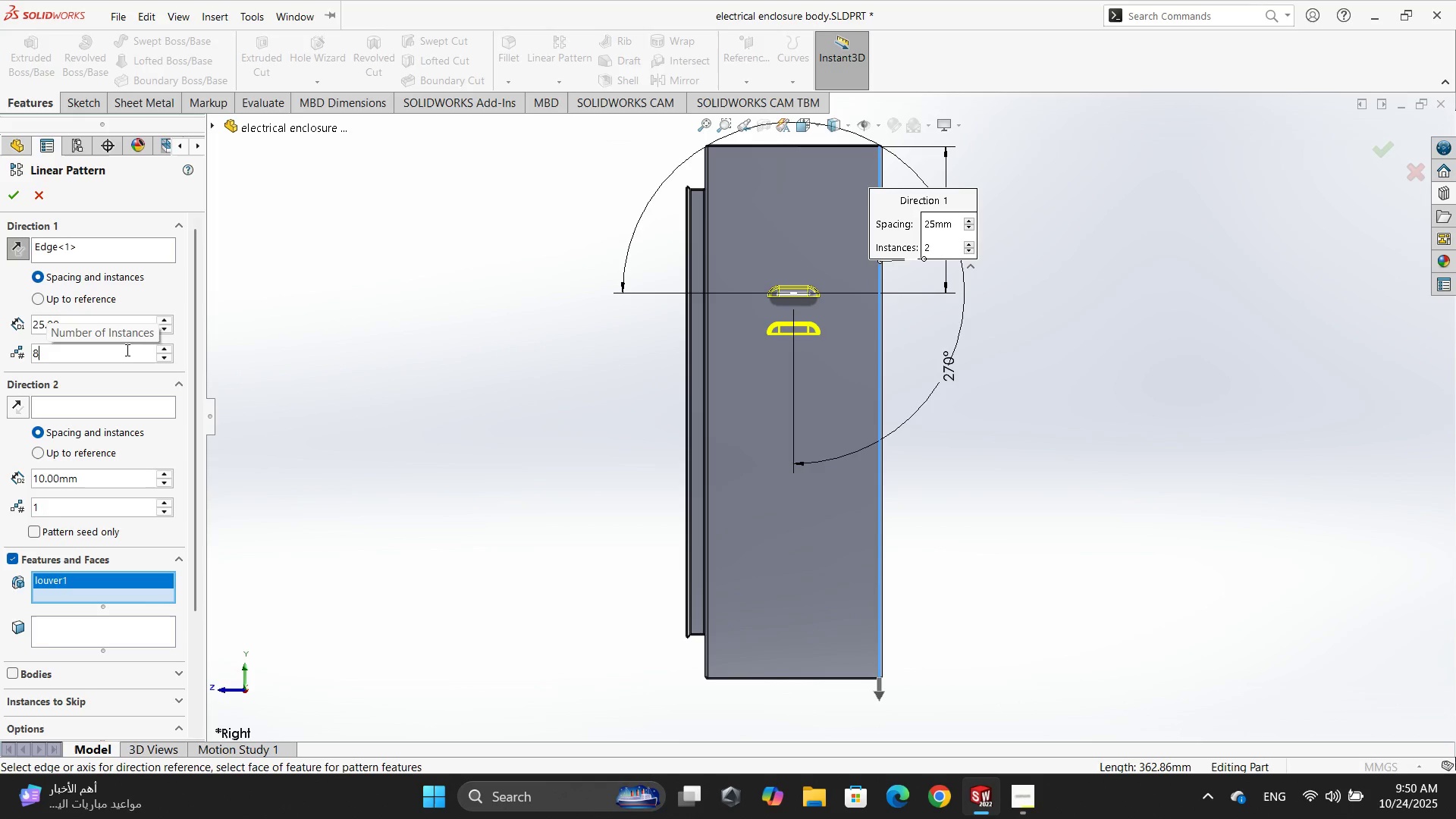 
key(NumpadEnter)
 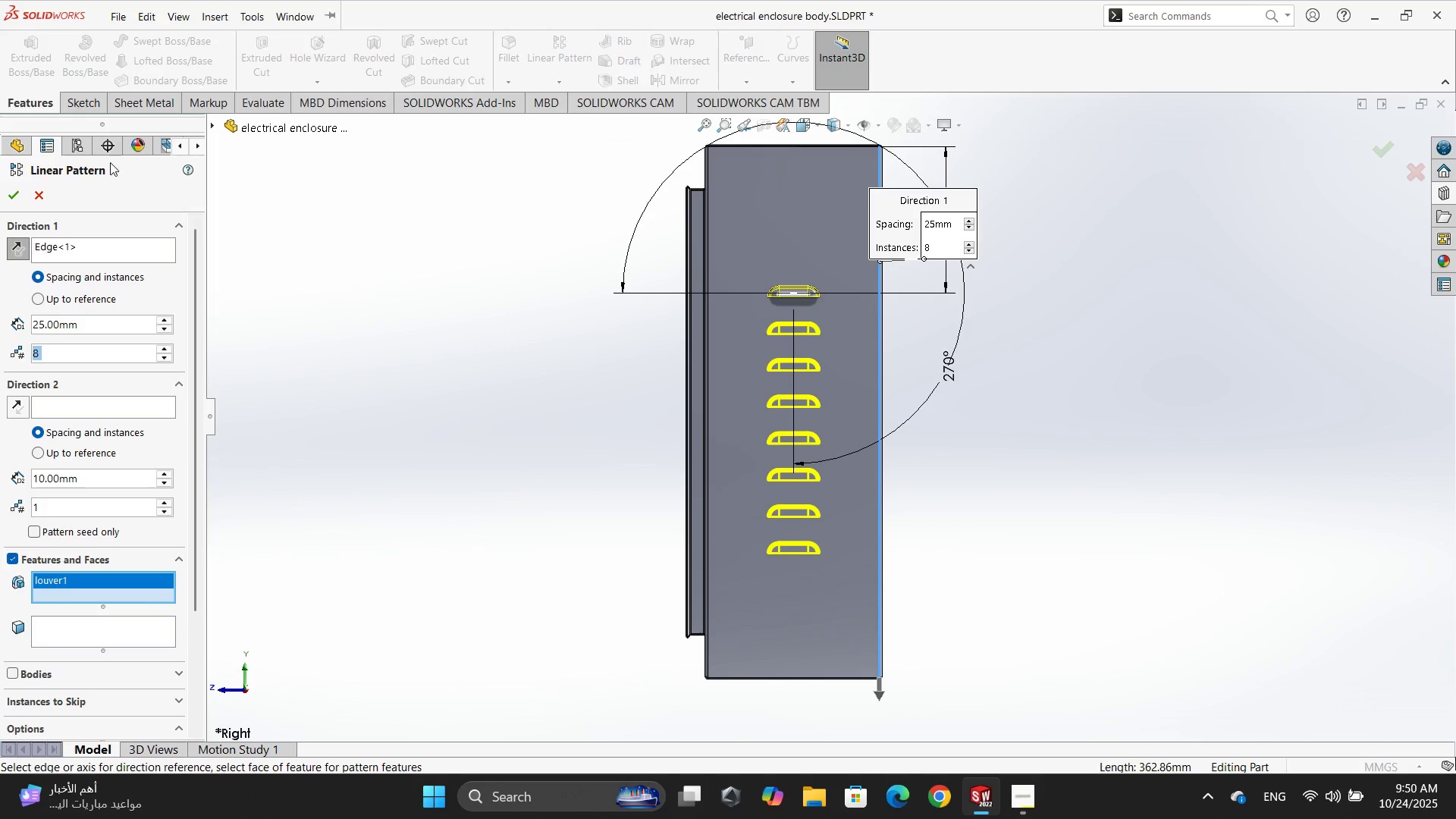 
left_click([19, 192])
 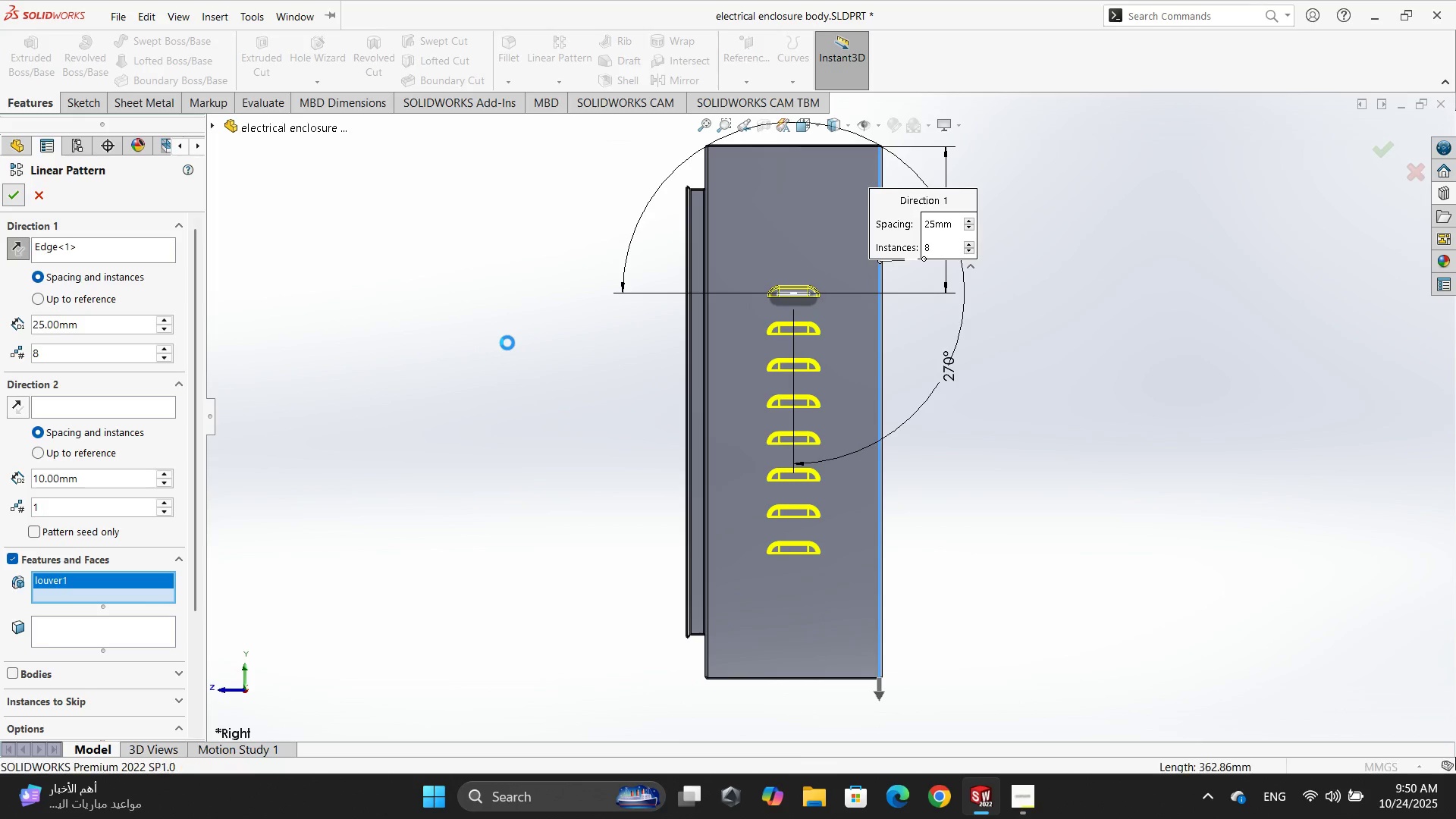 
left_click([507, 343])
 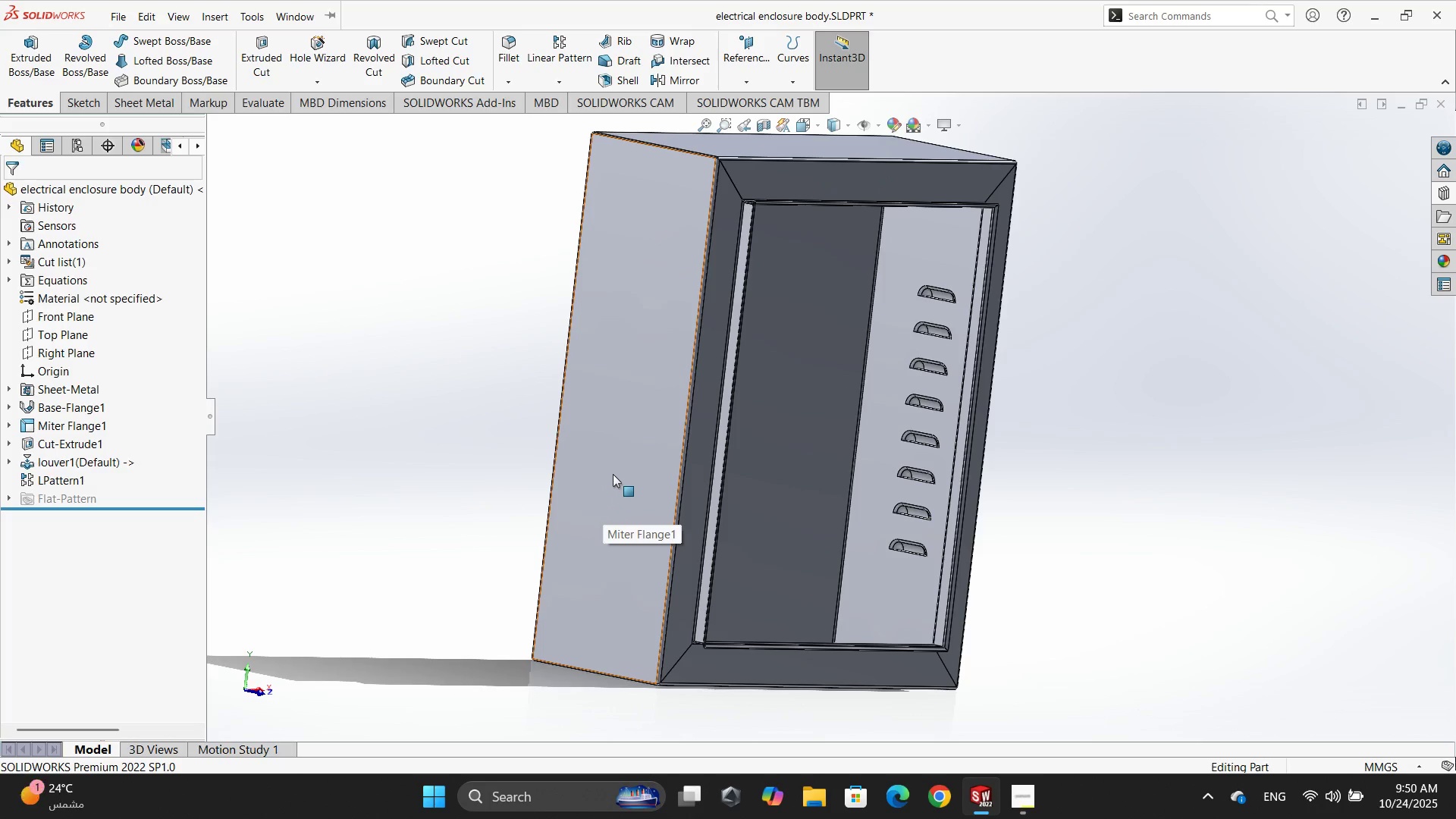 
scroll: coordinate [632, 453], scroll_direction: up, amount: 2.0
 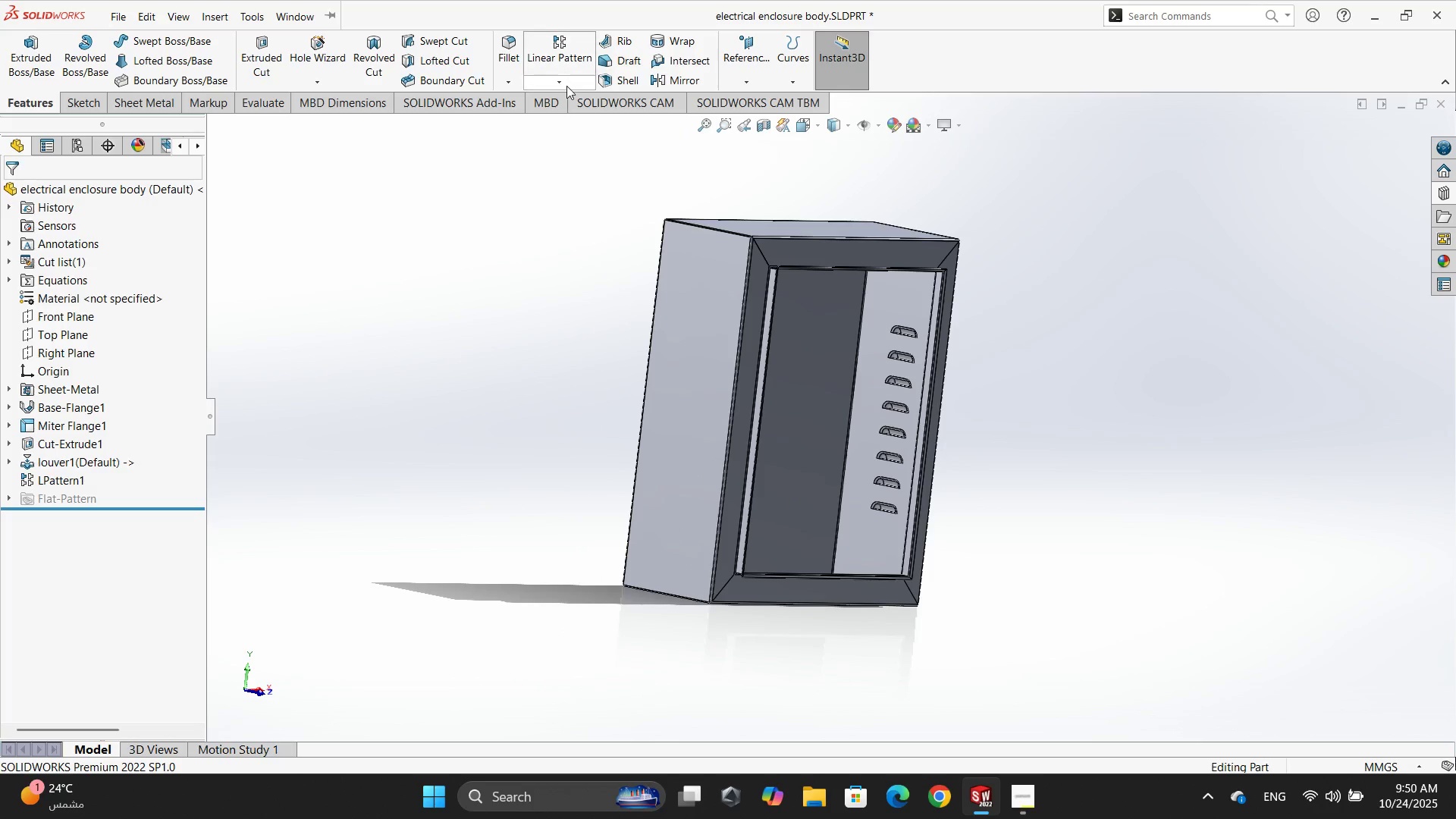 
left_click([563, 86])
 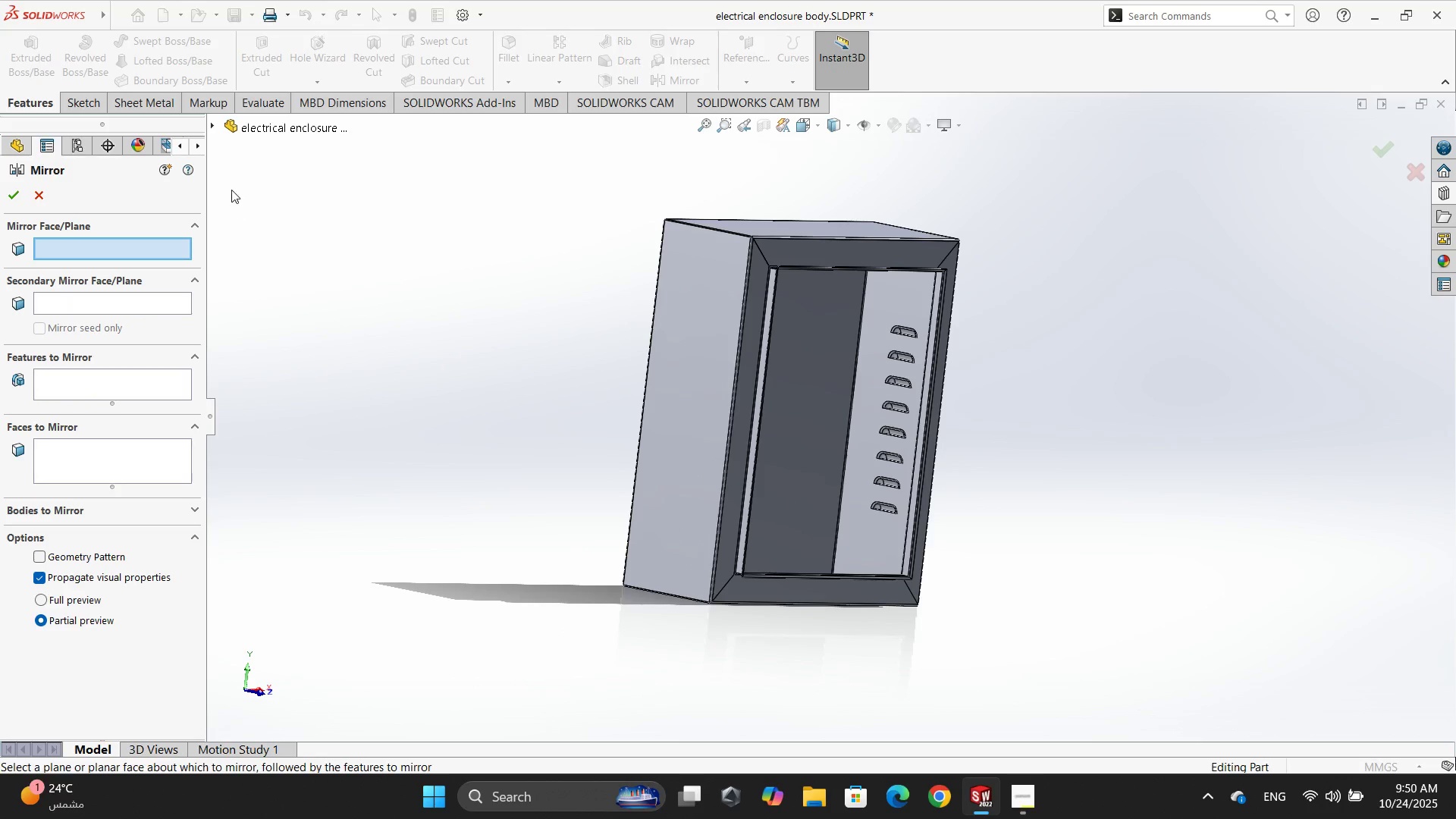 
left_click([217, 127])
 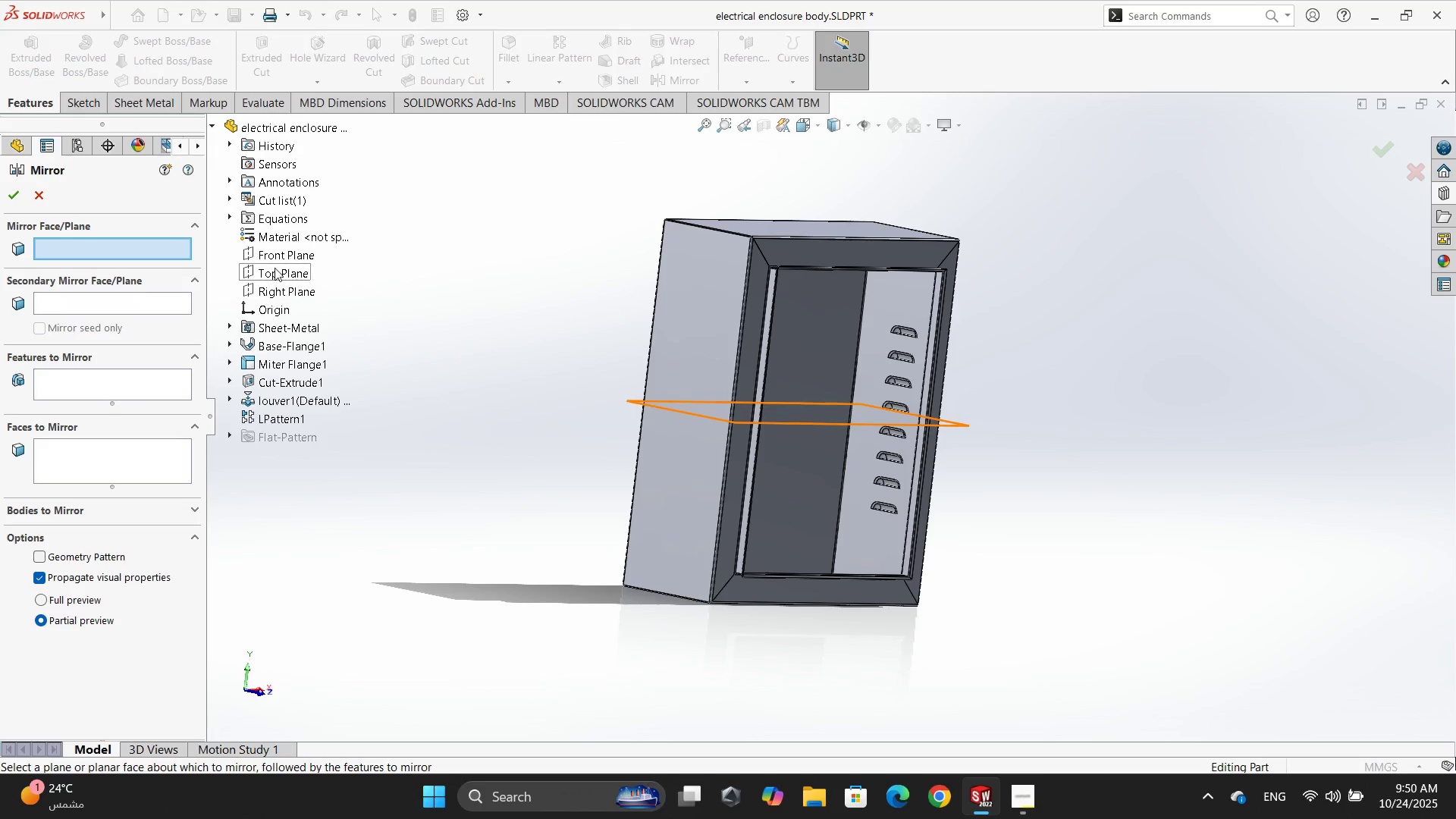 
left_click([281, 252])
 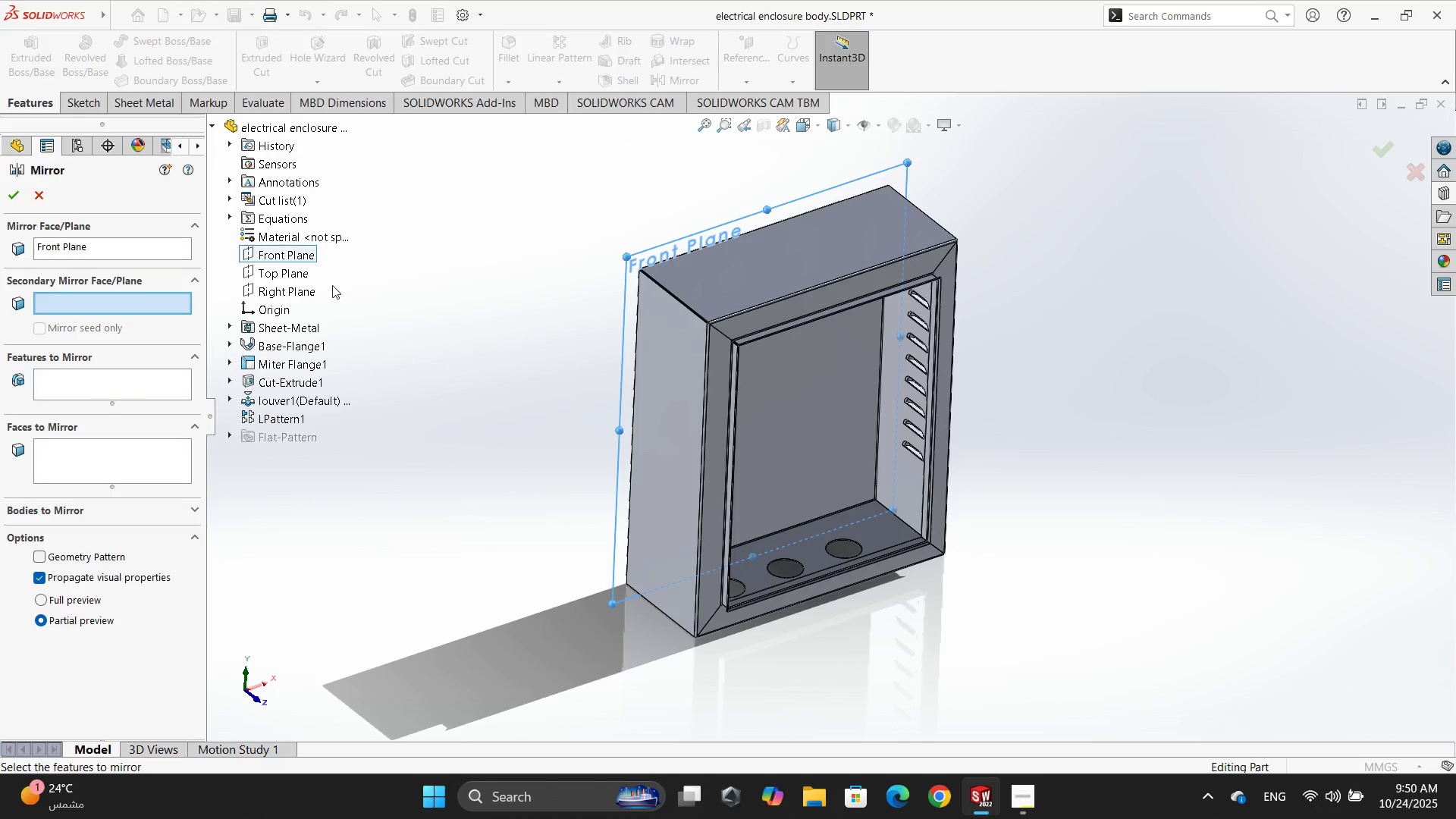 
left_click([261, 293])
 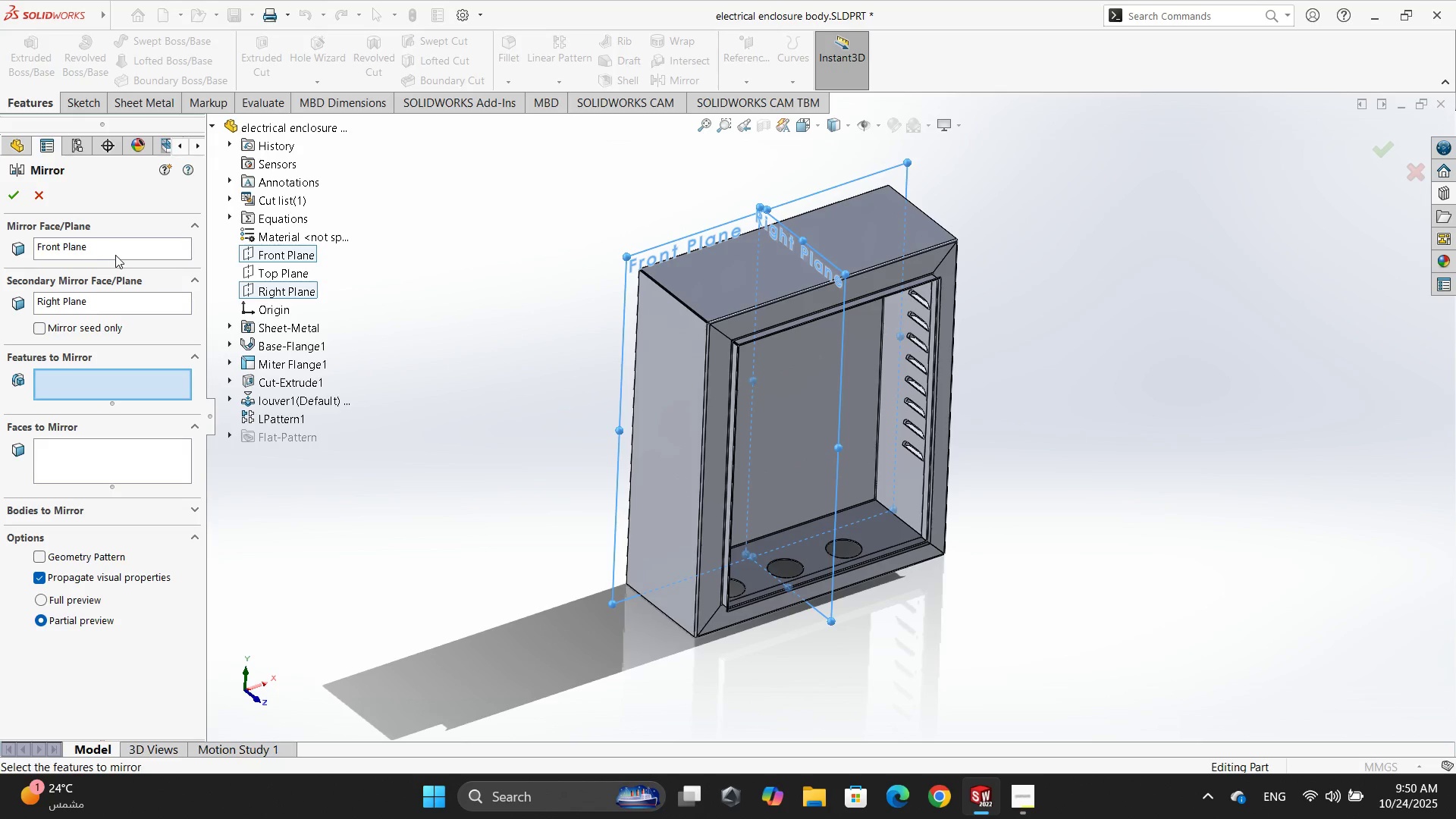 
right_click([124, 246])
 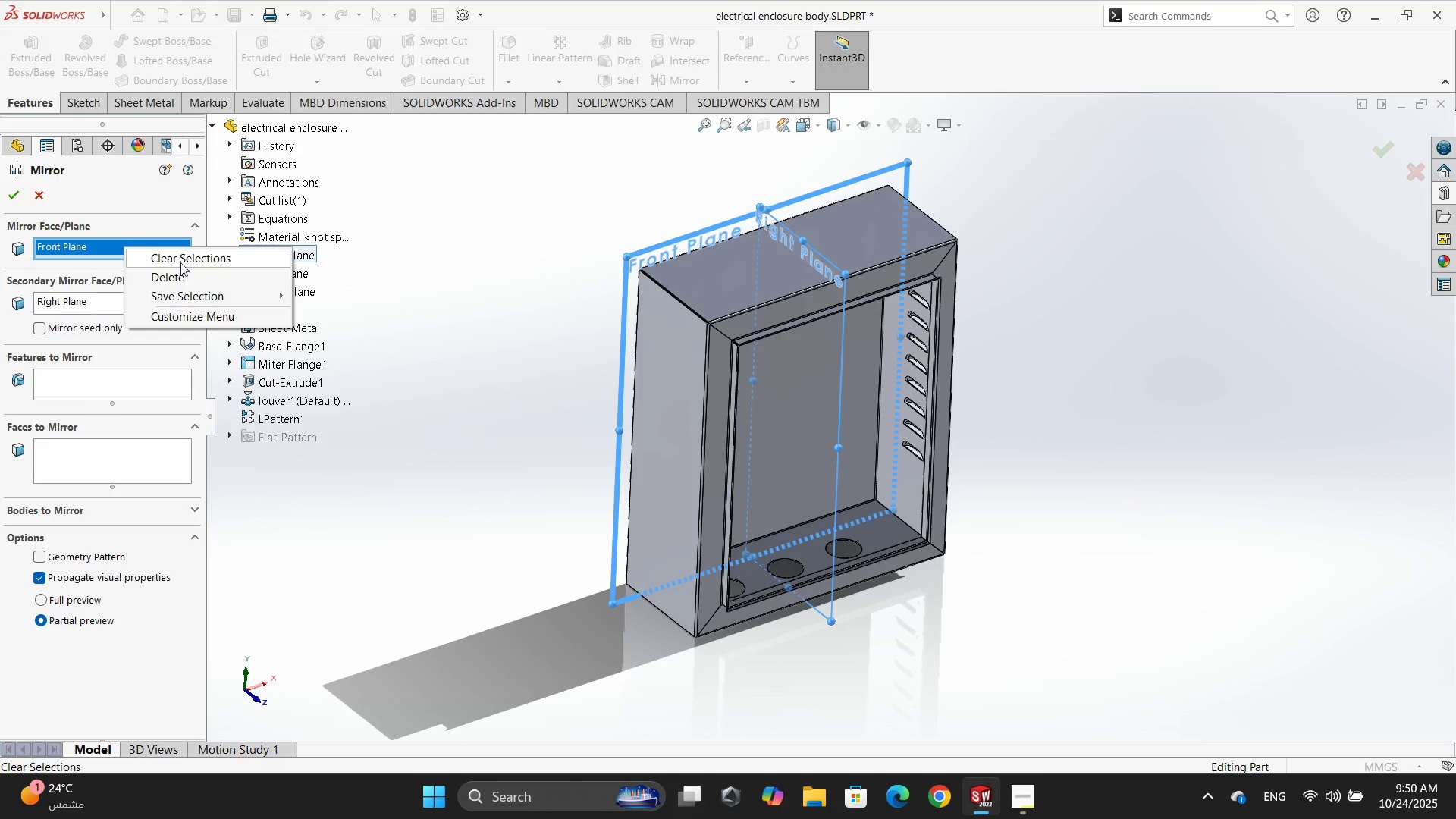 
left_click([194, 276])
 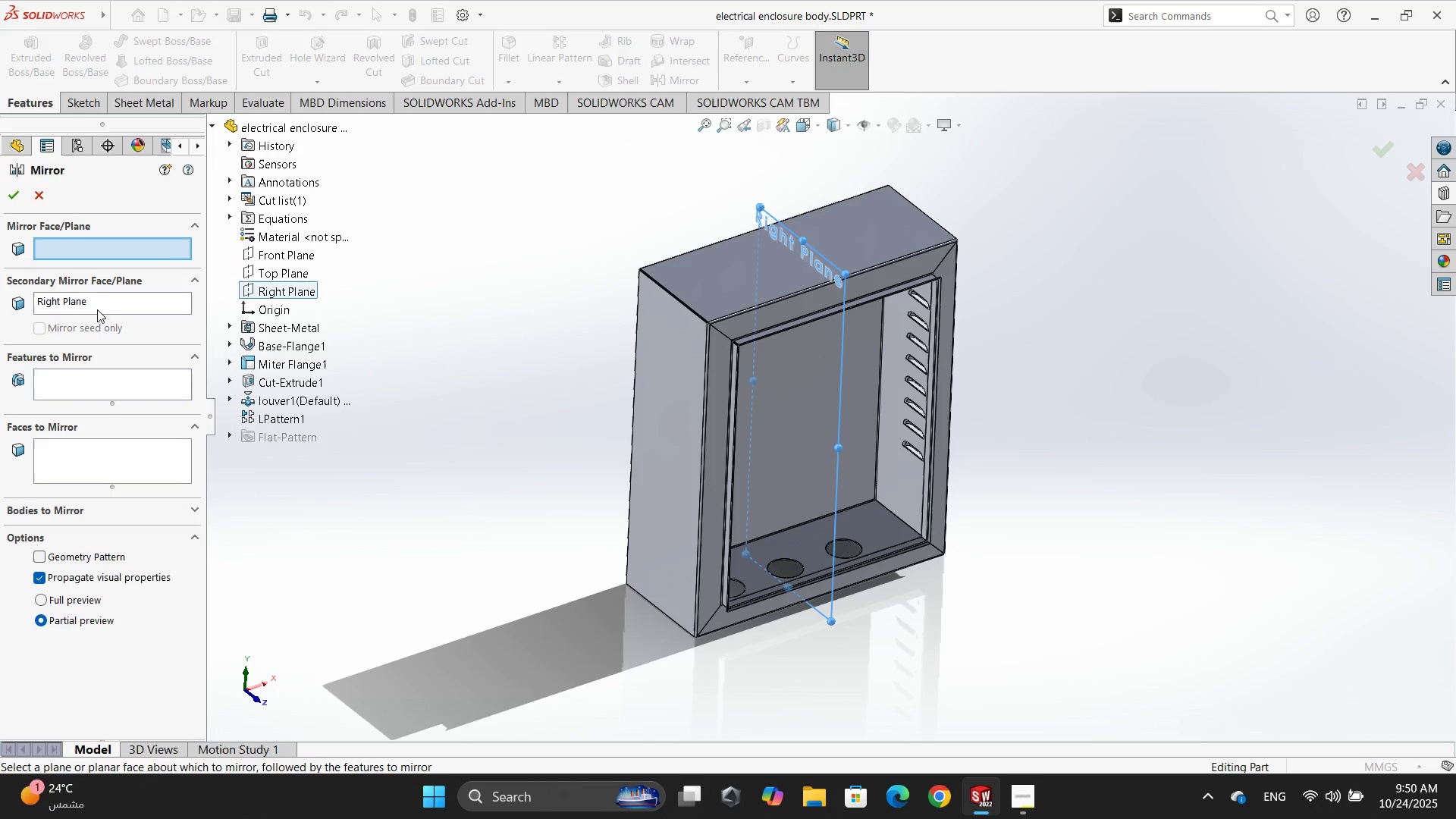 
double_click([109, 302])
 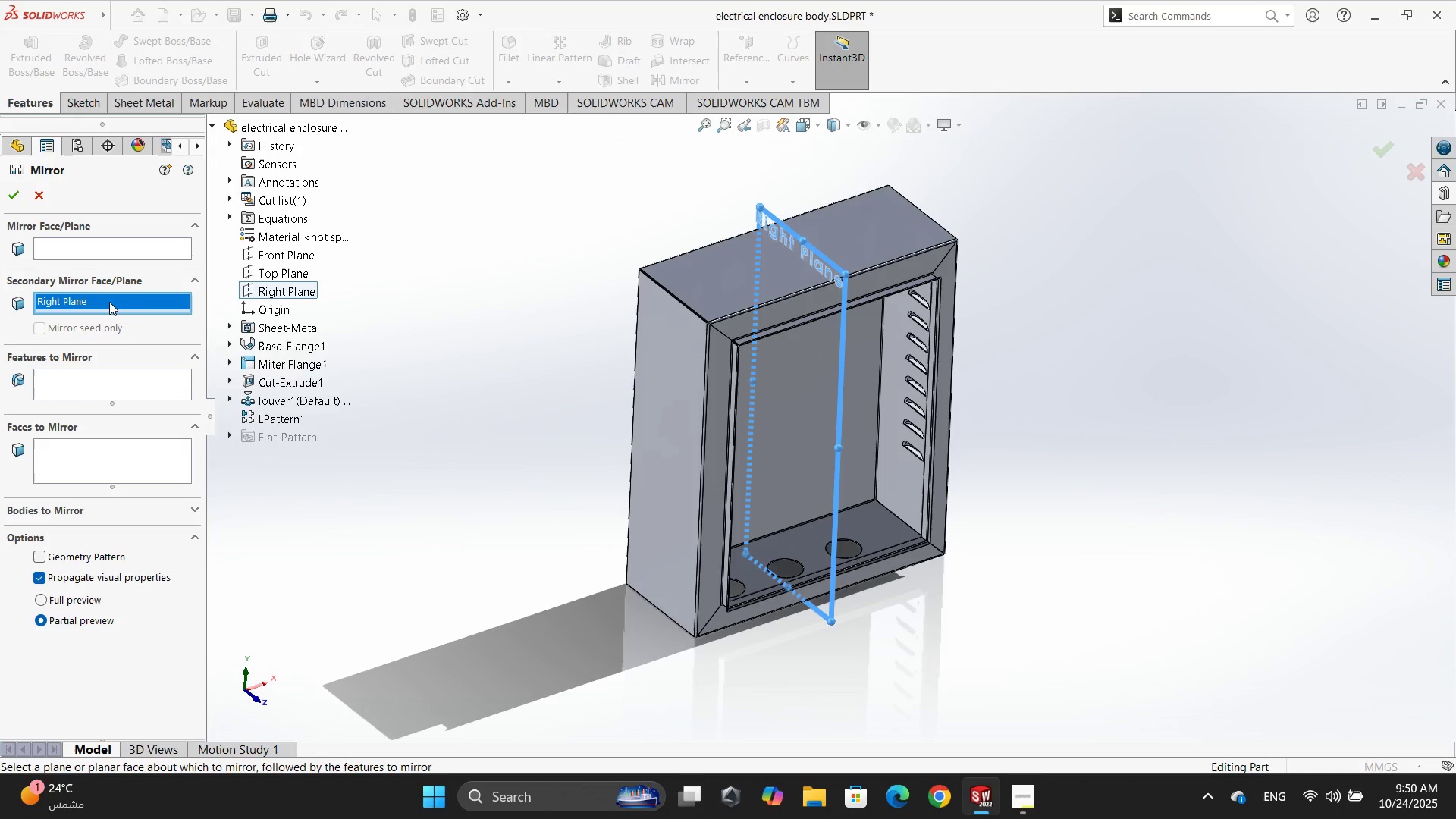 
right_click([109, 302])
 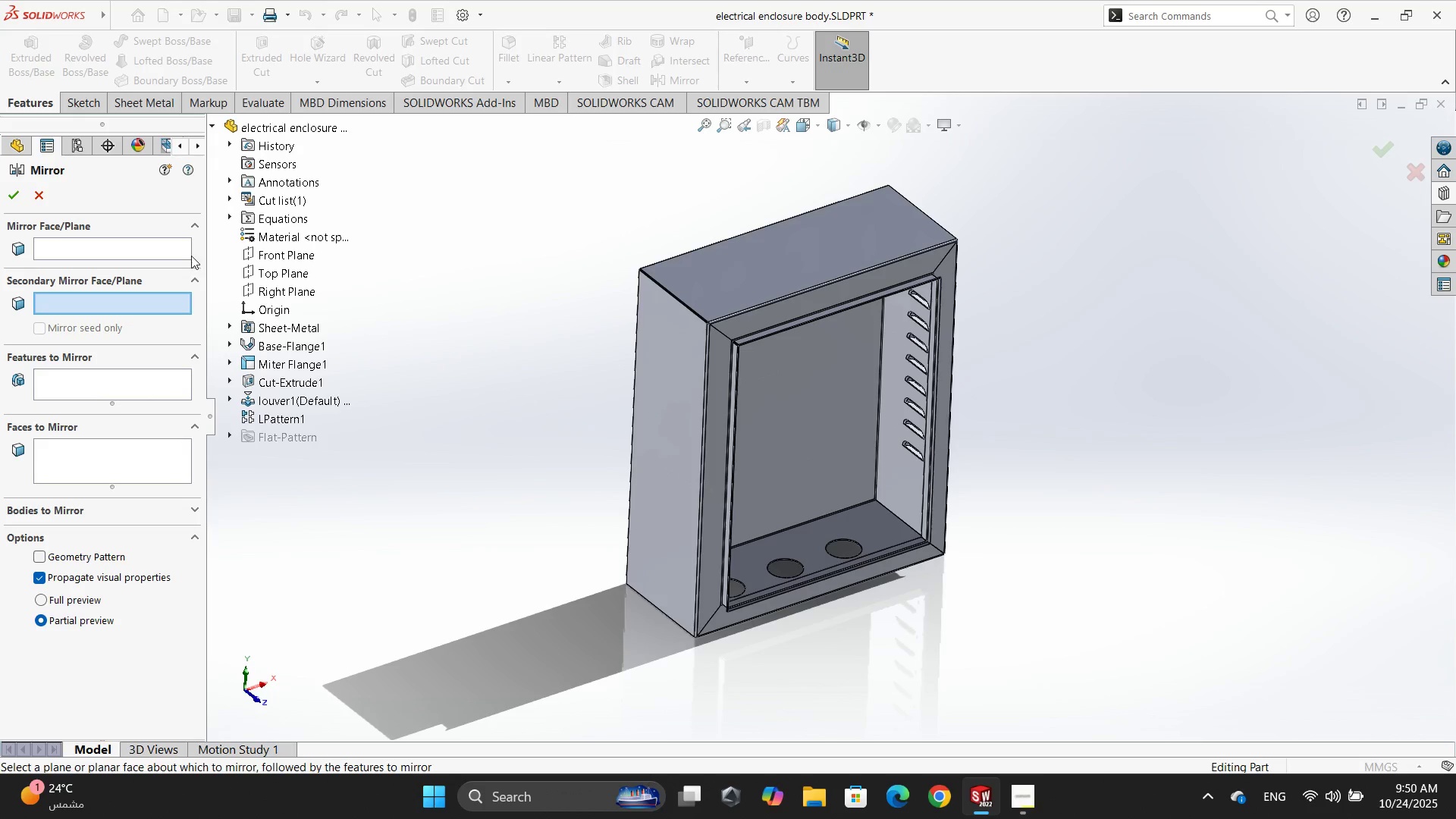 
double_click([158, 251])
 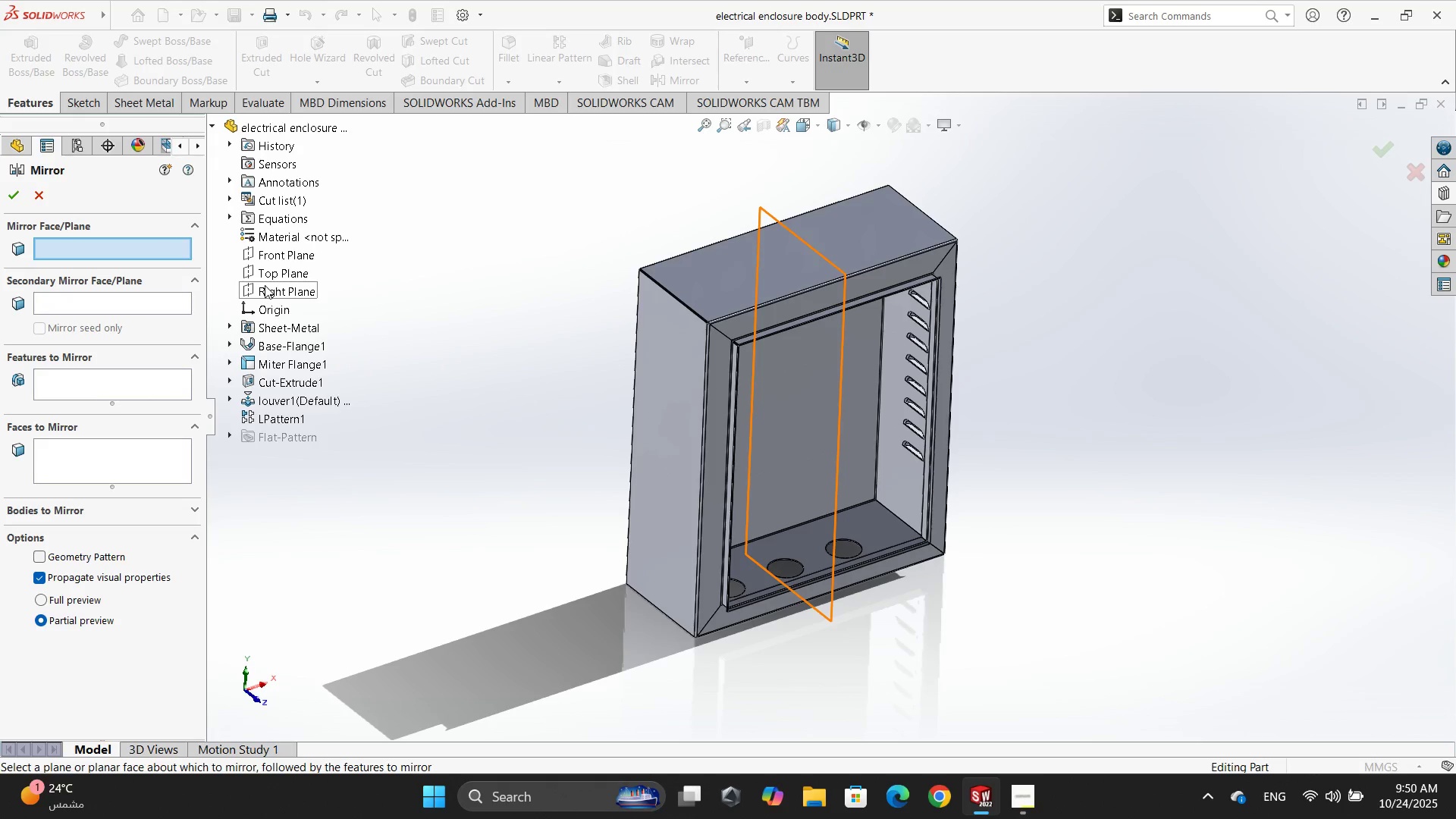 
left_click([265, 285])
 